 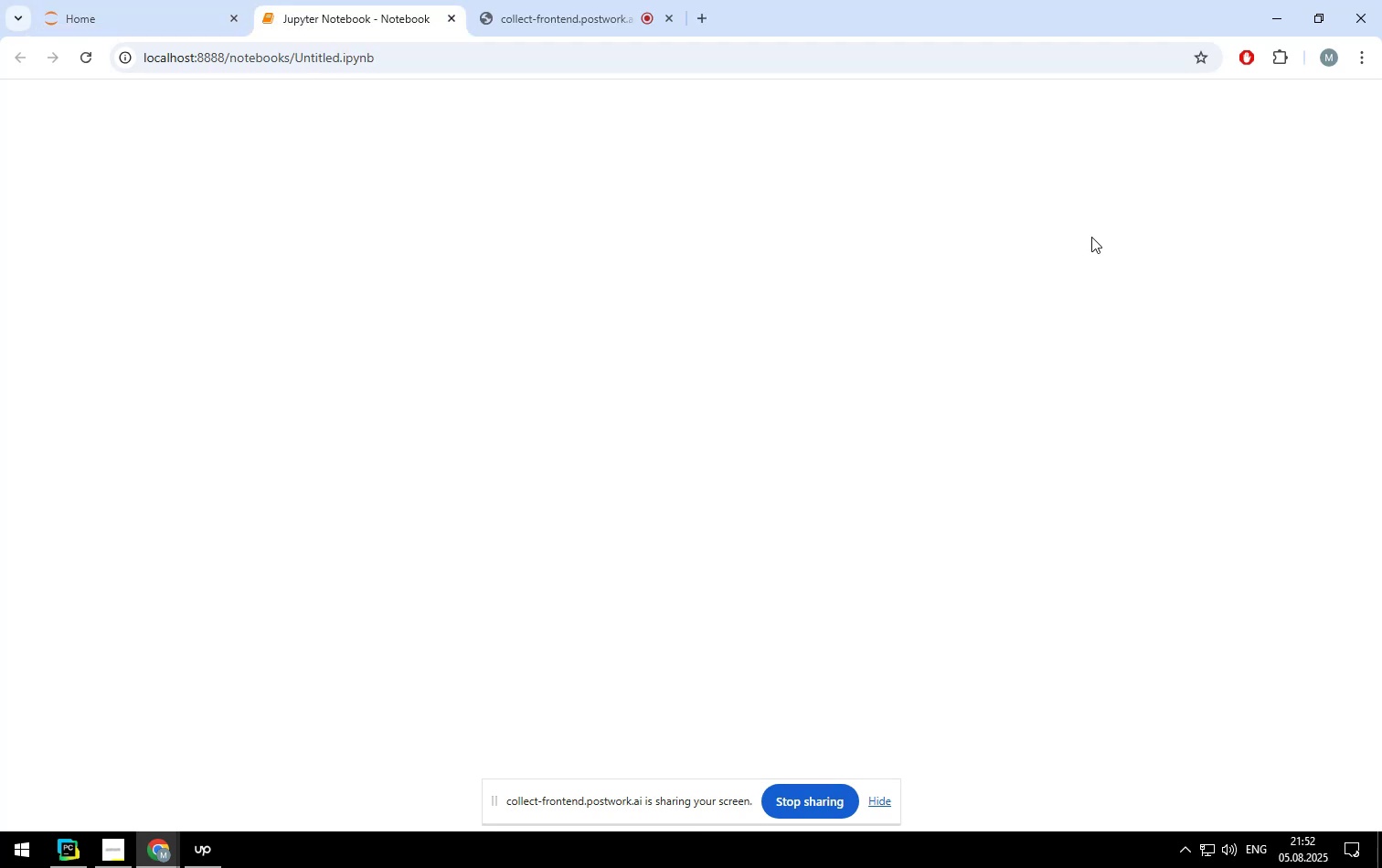 
left_click([223, 101])
 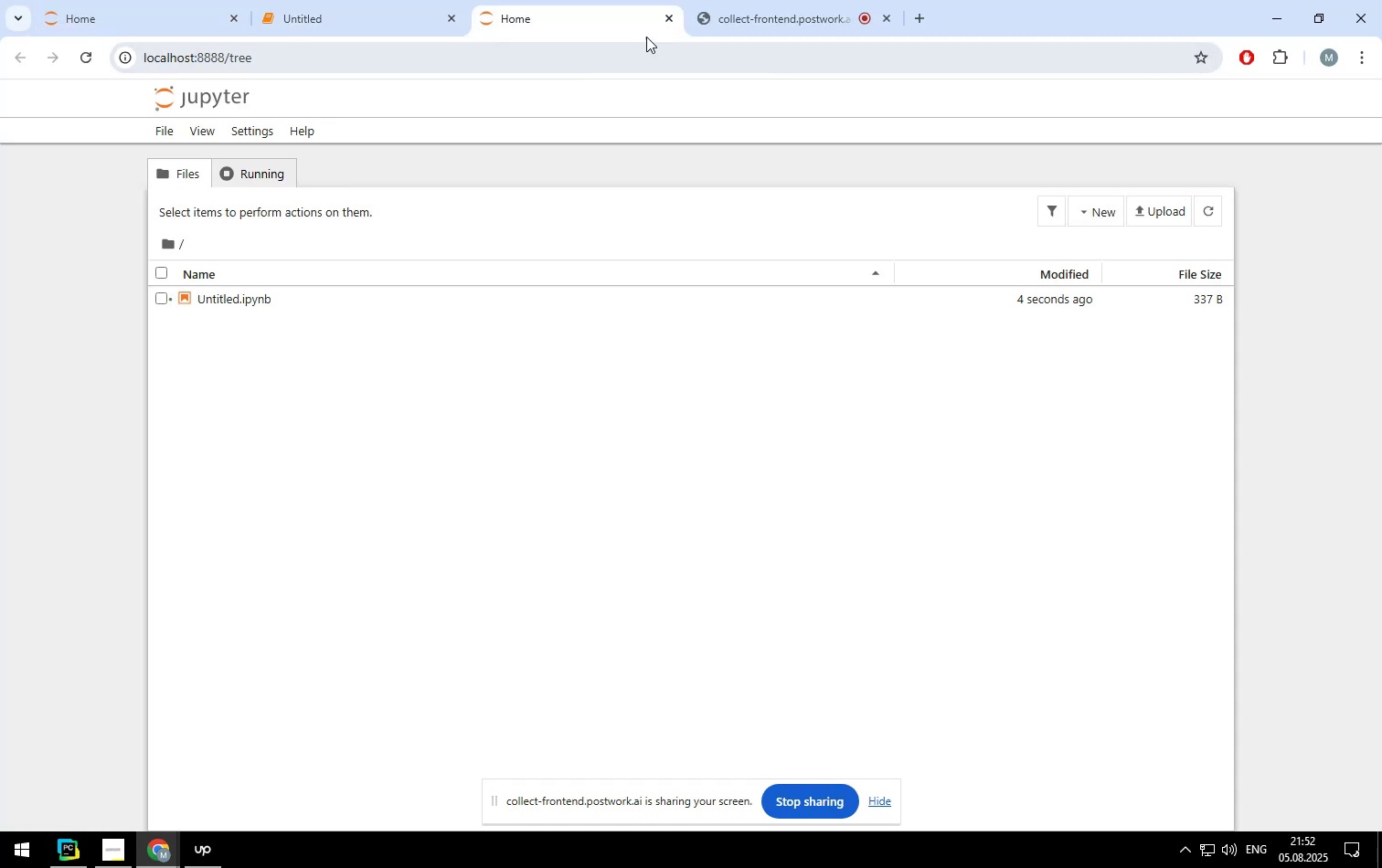 
left_click([664, 22])
 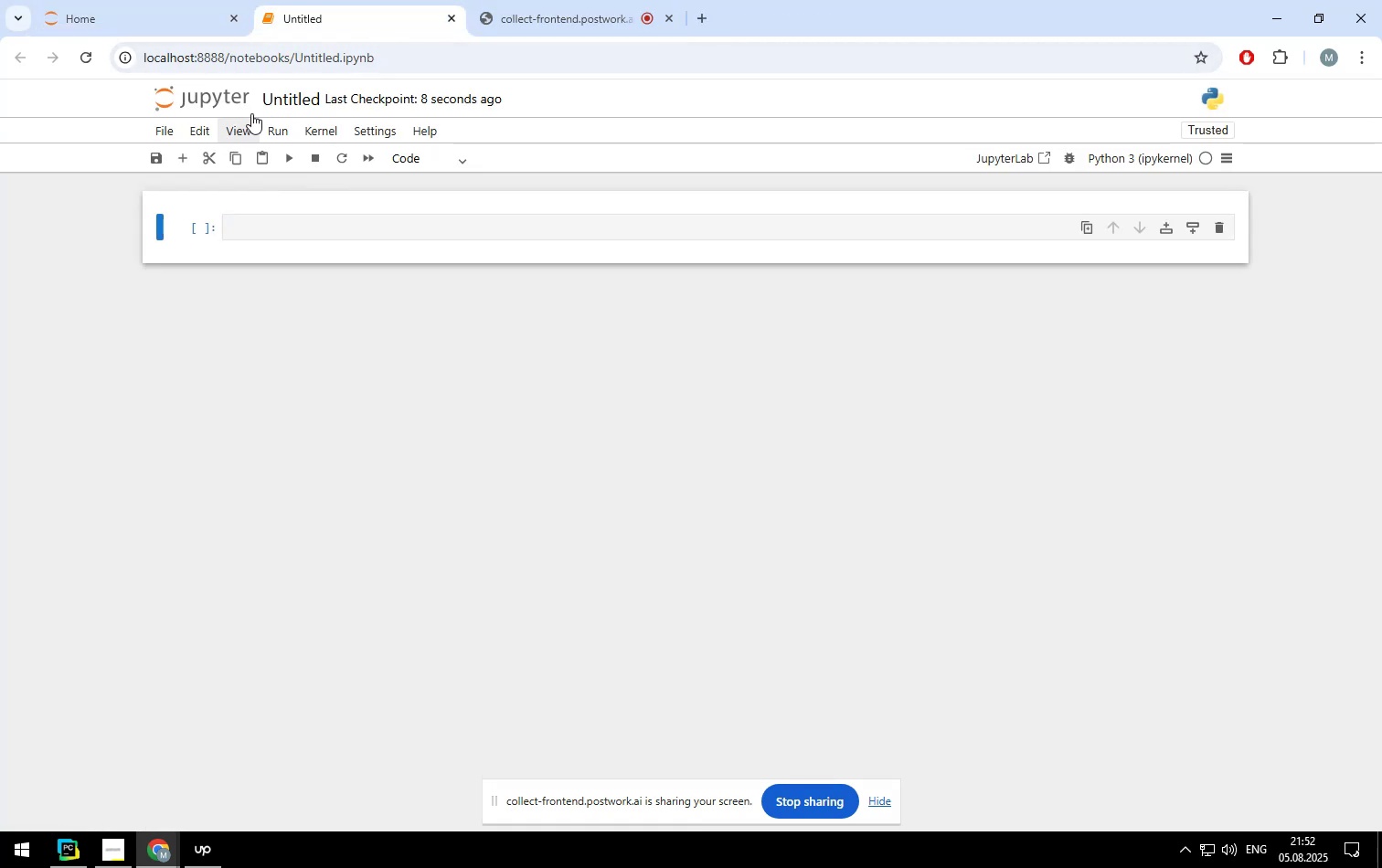 
left_click([294, 101])
 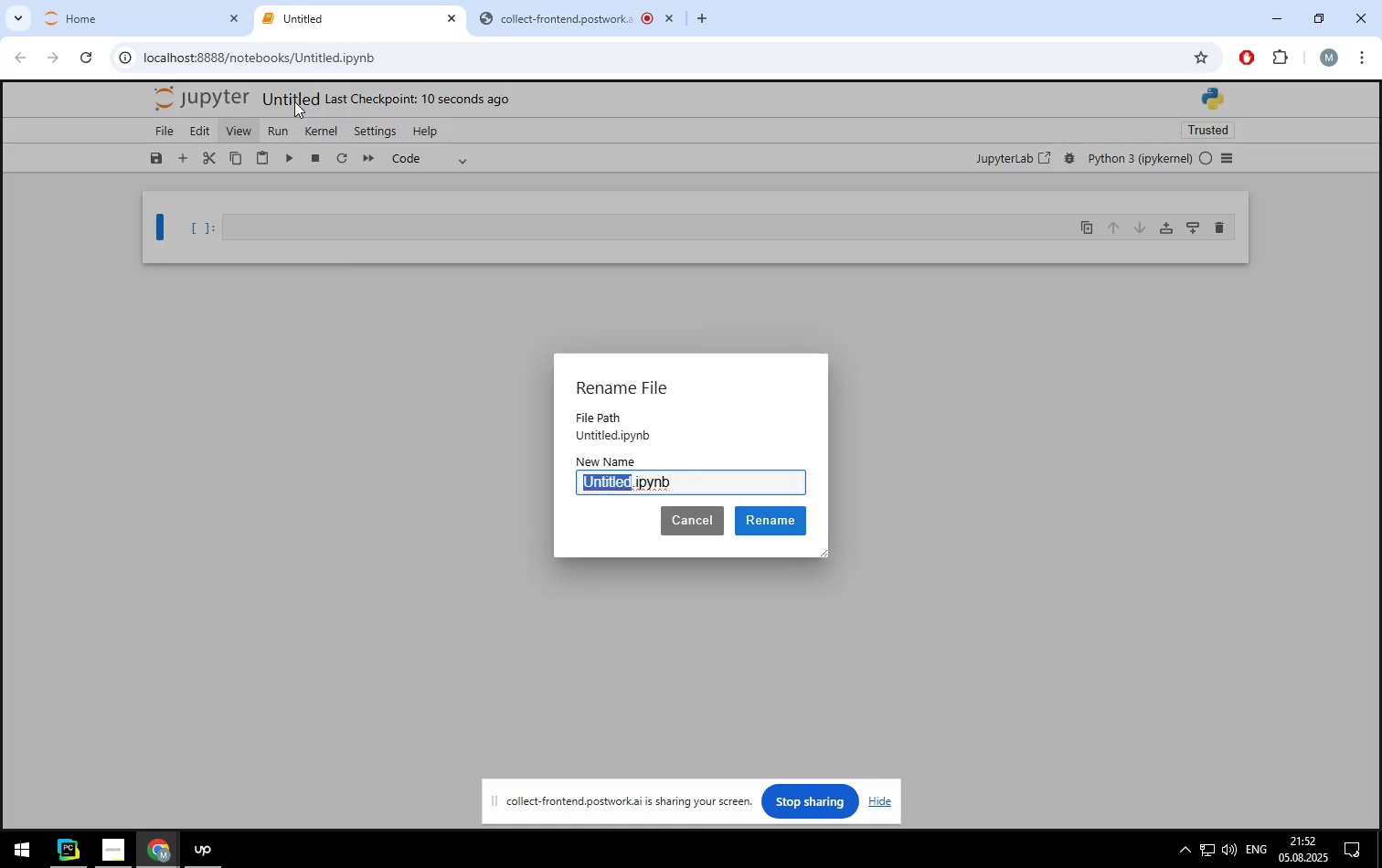 
type(evaluation-)
key(Backspace)
type(_01)
 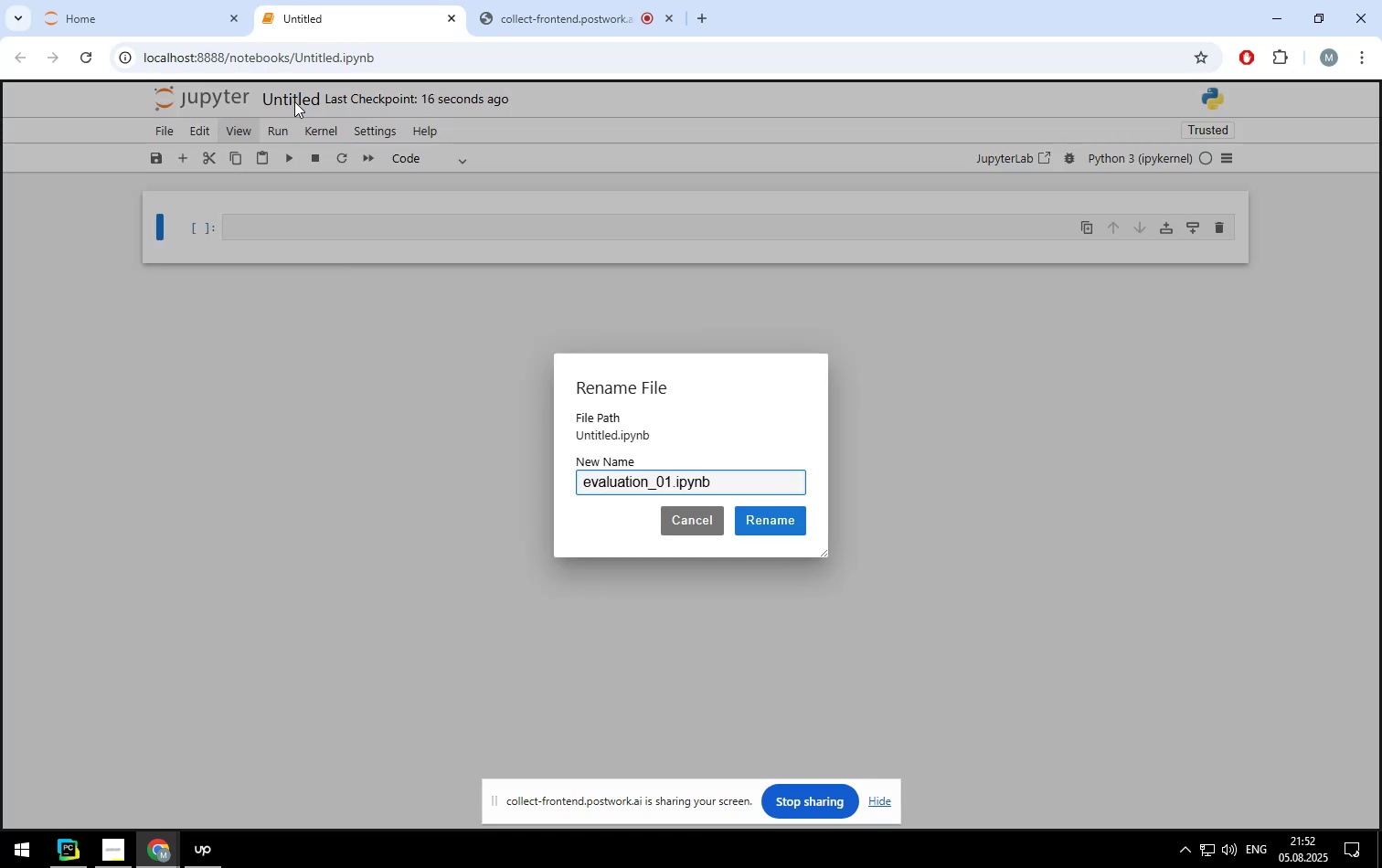 
key(Enter)
 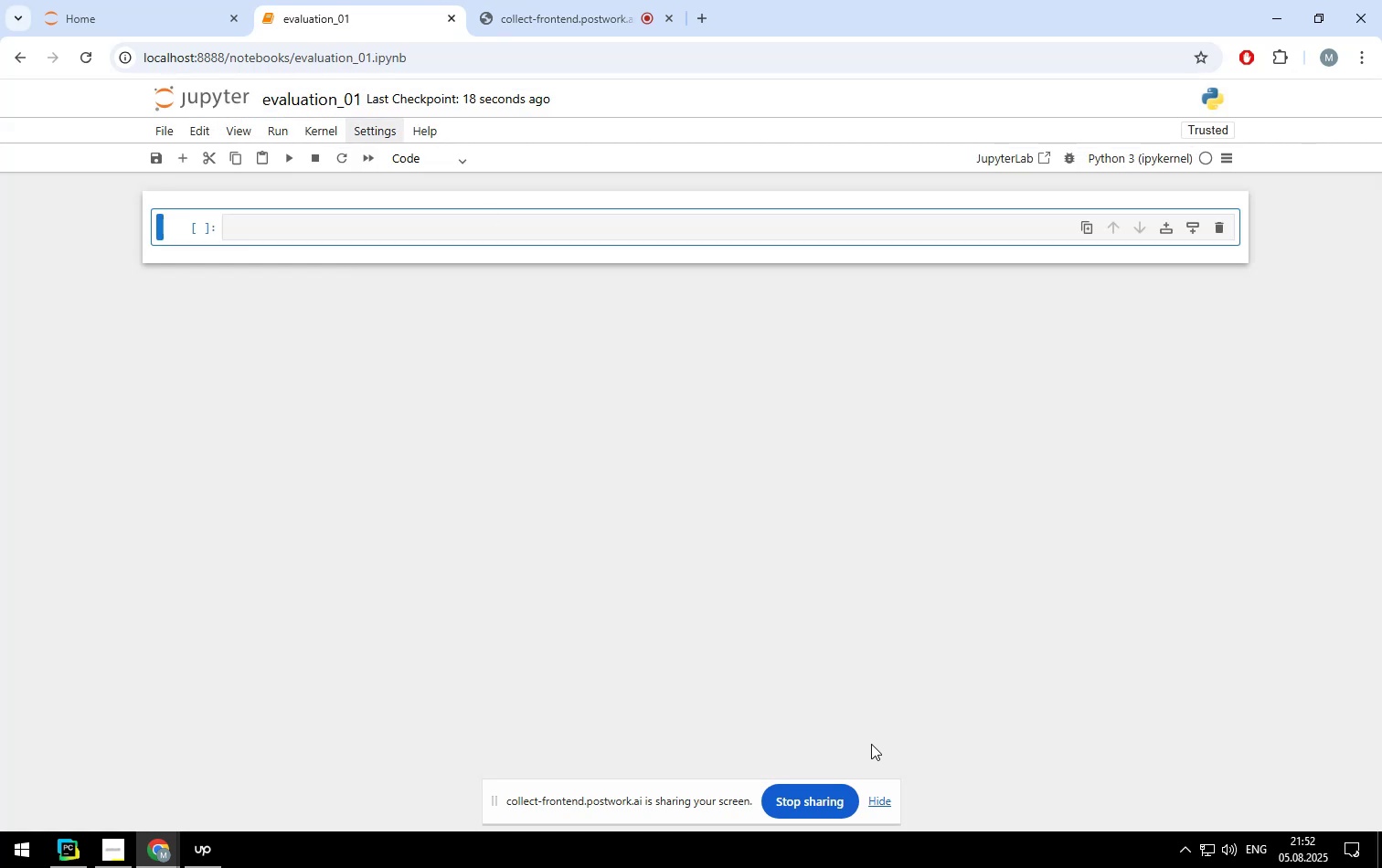 
left_click([882, 798])
 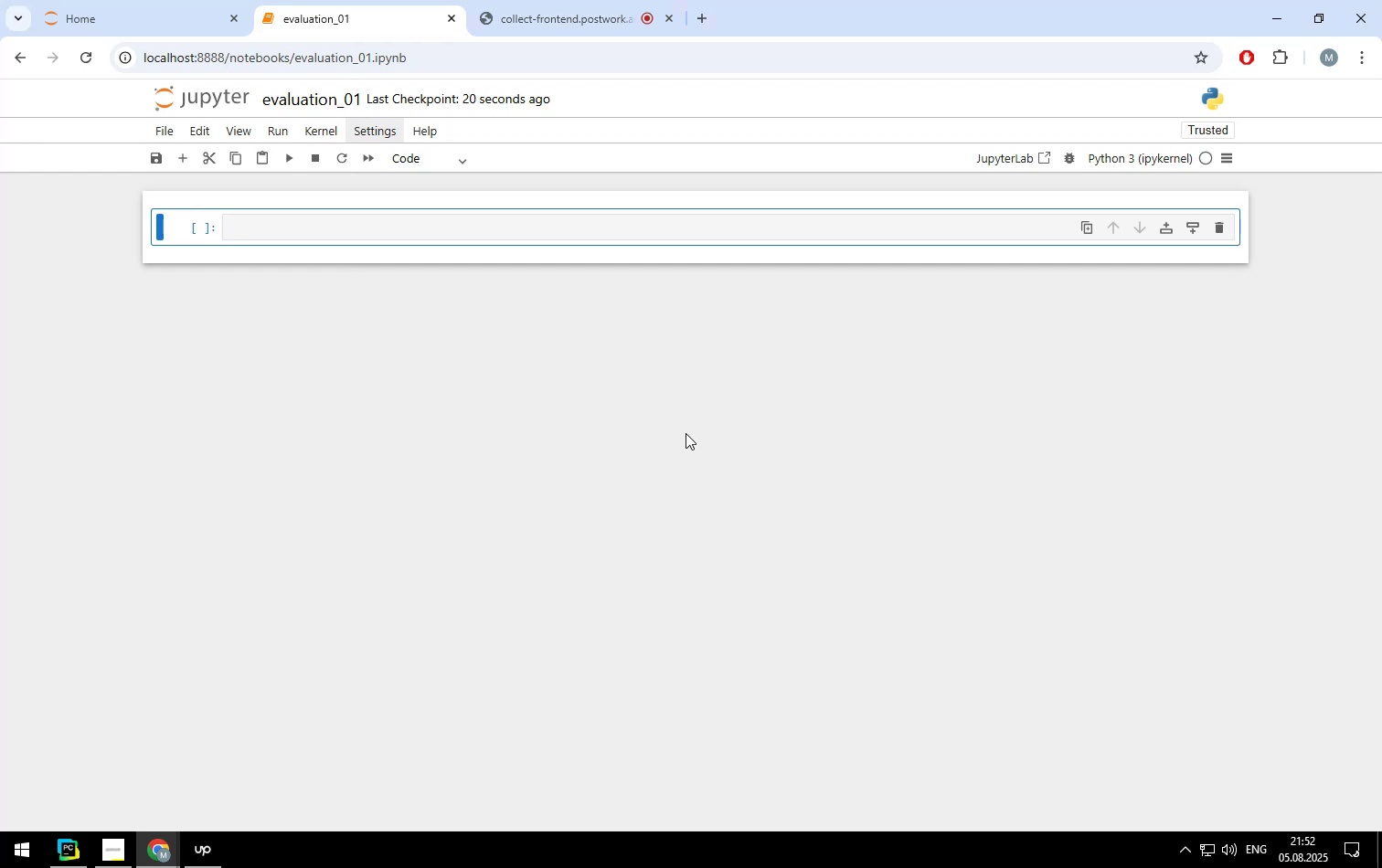 
left_click([686, 433])
 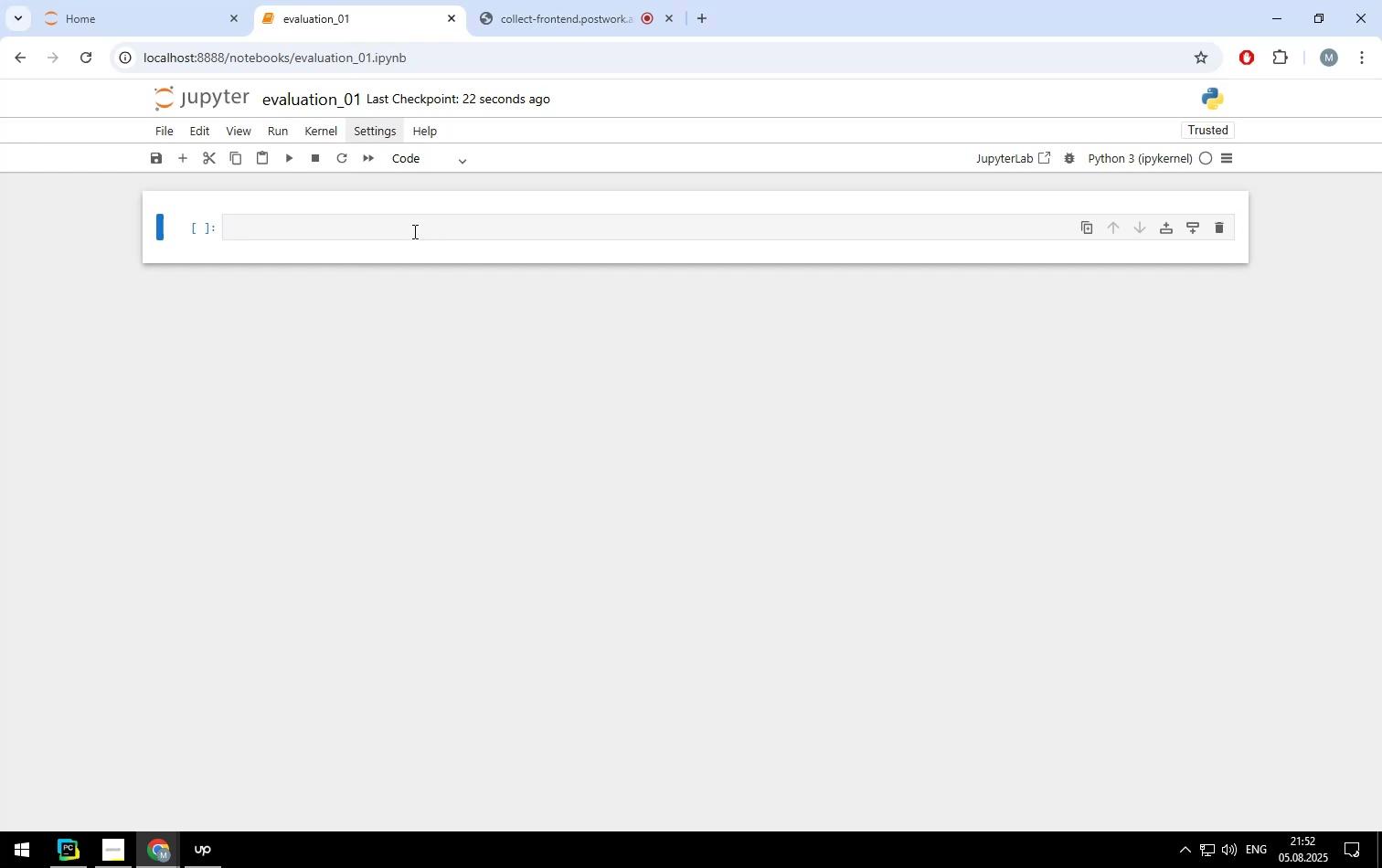 
left_click([413, 231])
 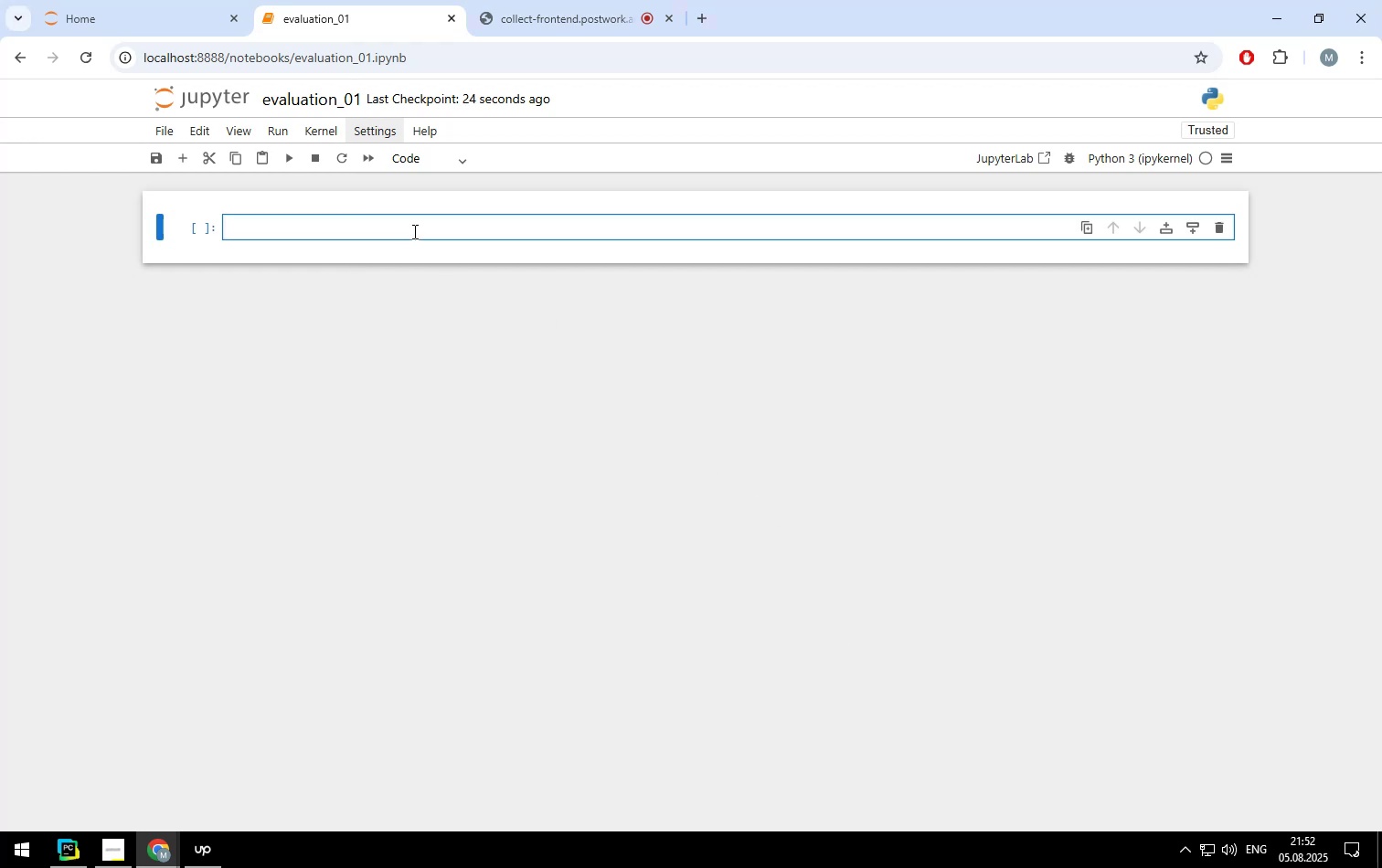 
type(import numpy as np)
 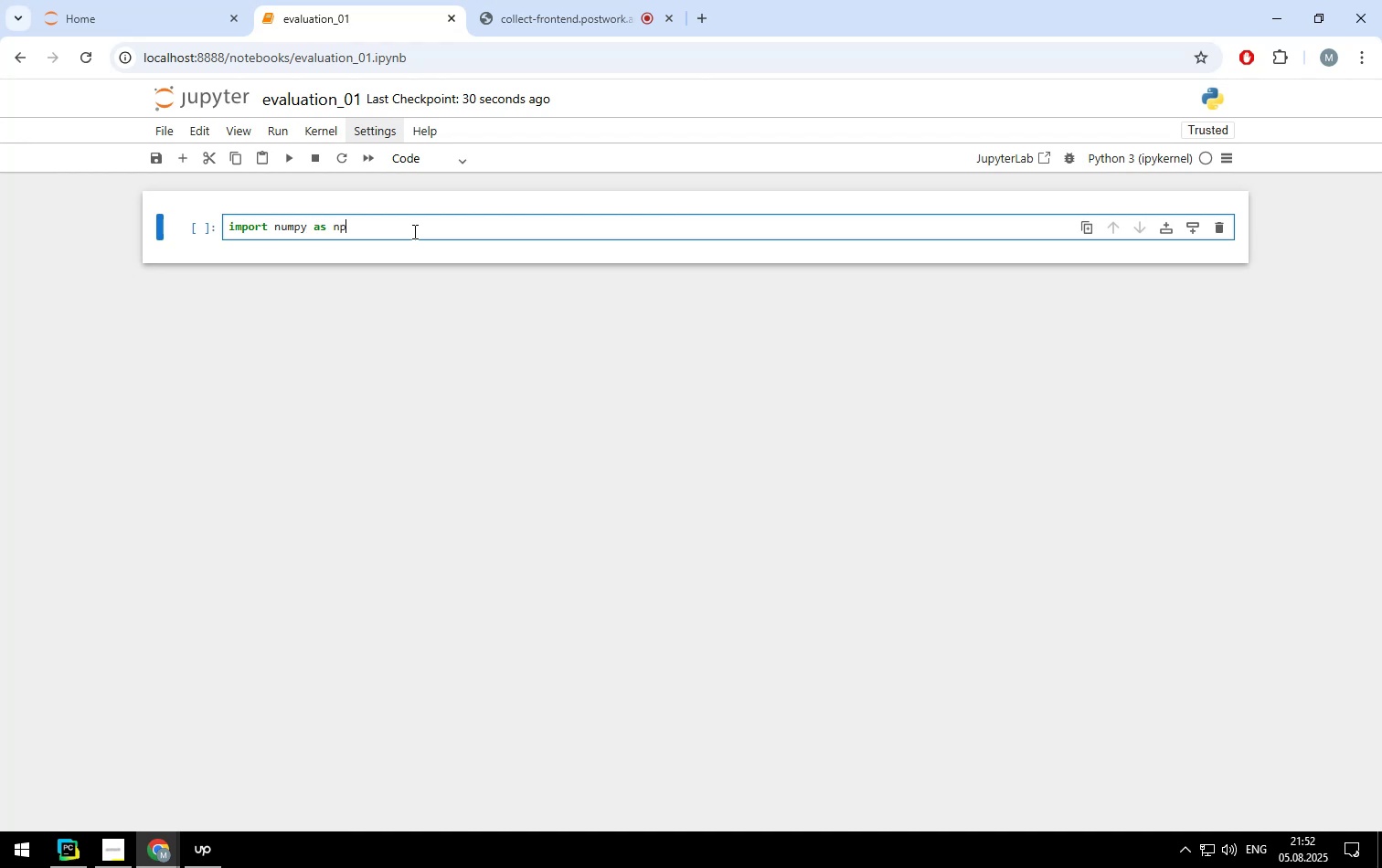 
key(Shift+Enter)
 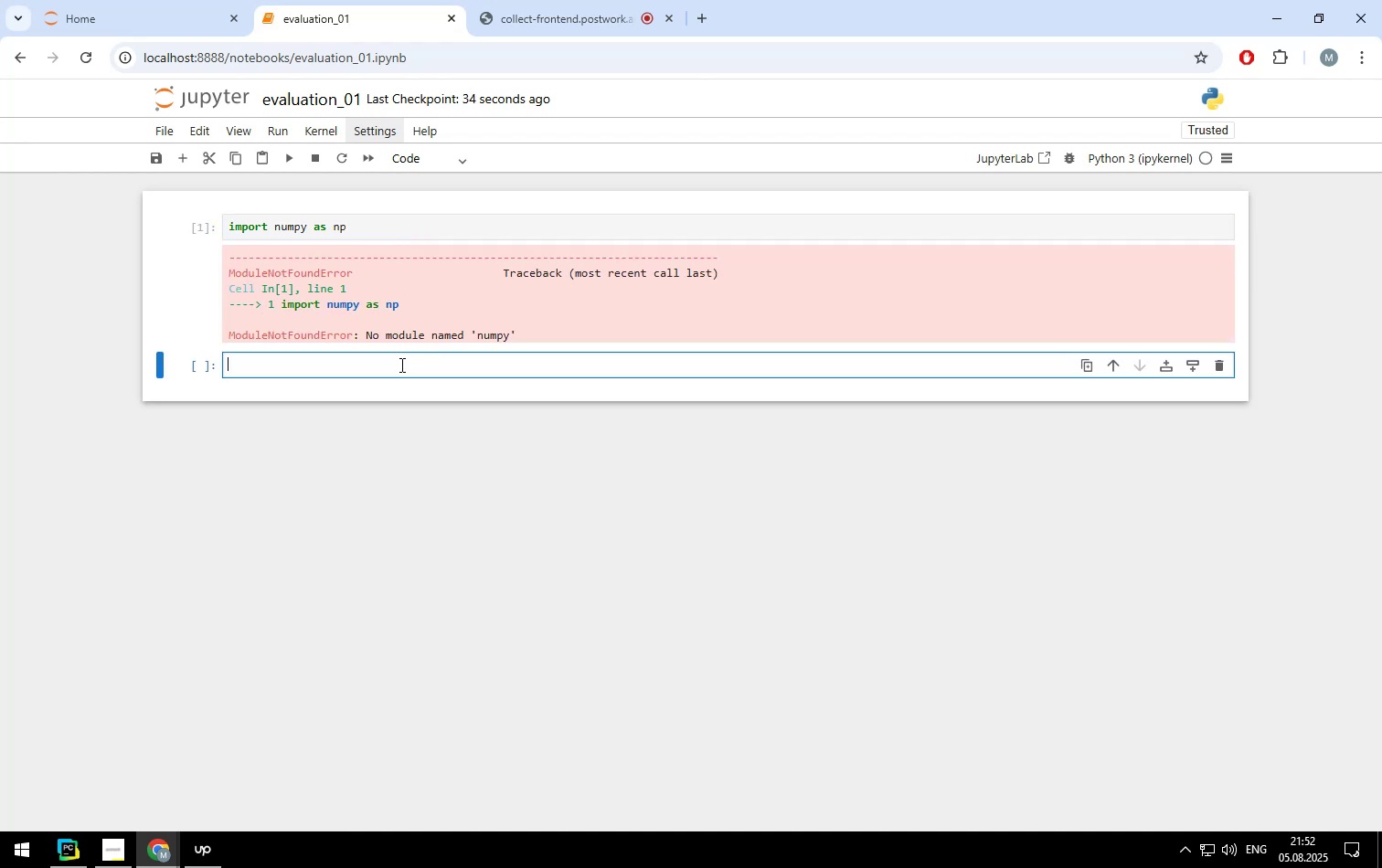 
type($pip install numpy pandas matplotlib plotly sympy )
key(Backspace)
 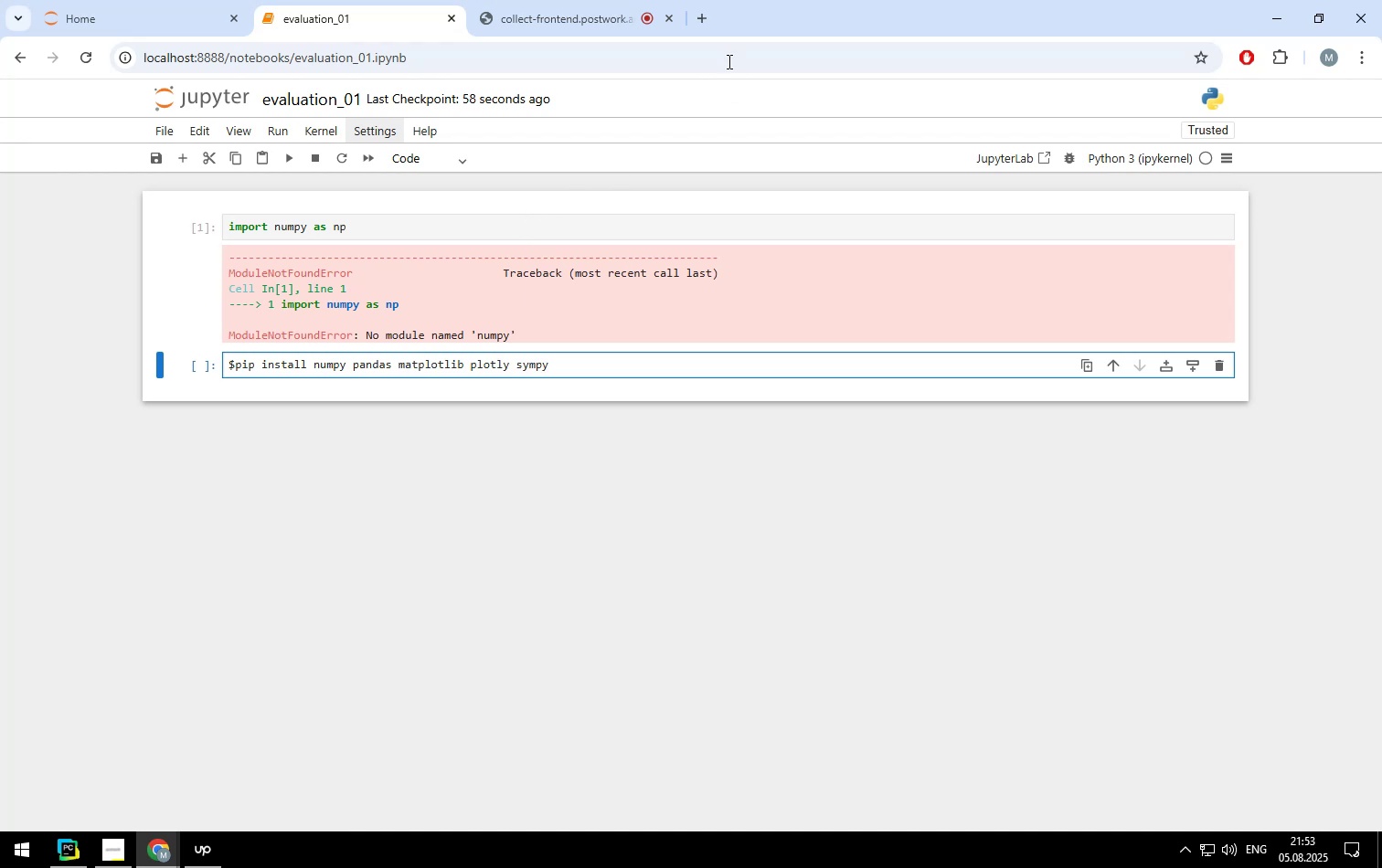 
left_click([704, 15])
 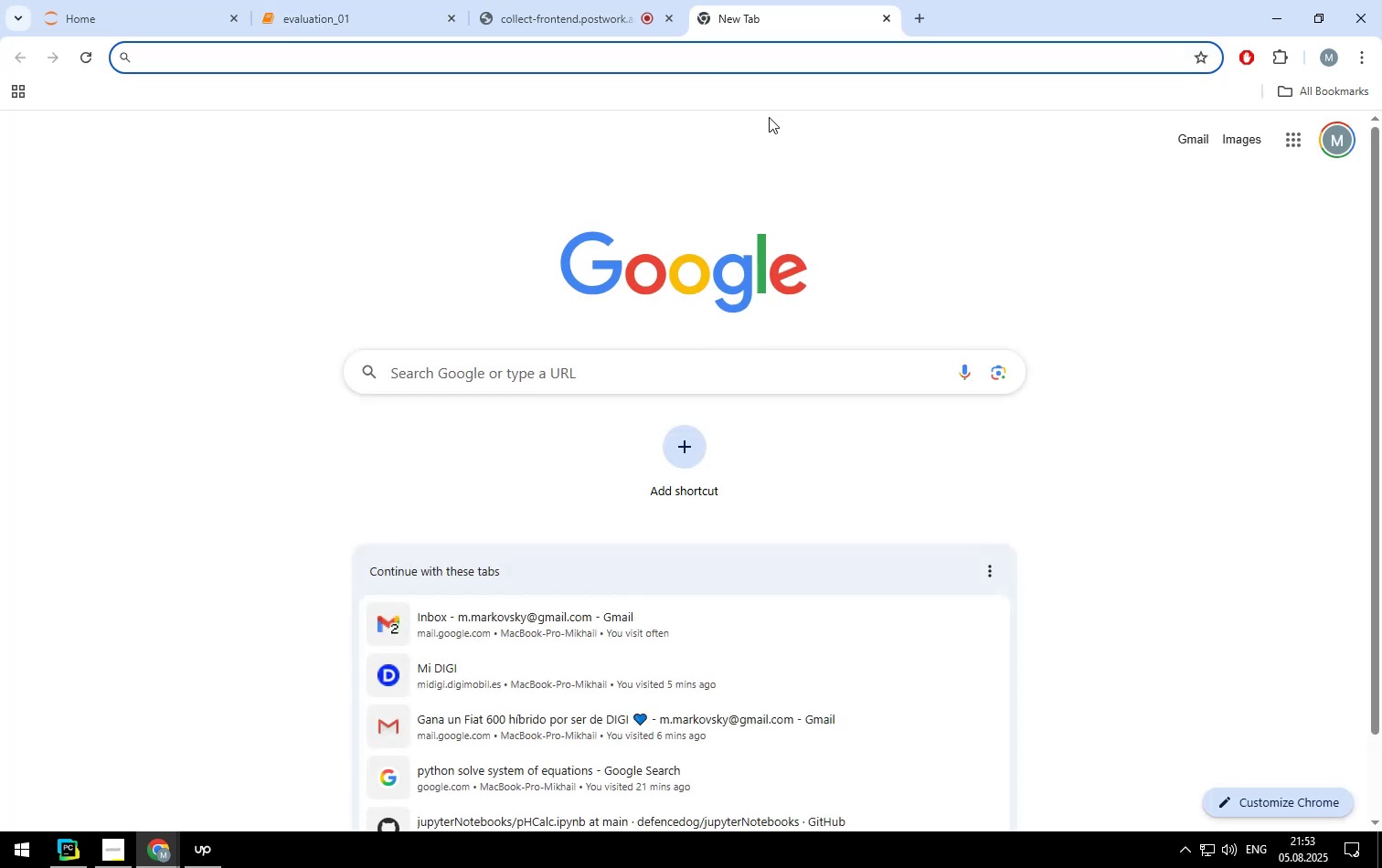 
type(fslo)
key(Backspace)
key(Backspace)
type(olve python)
 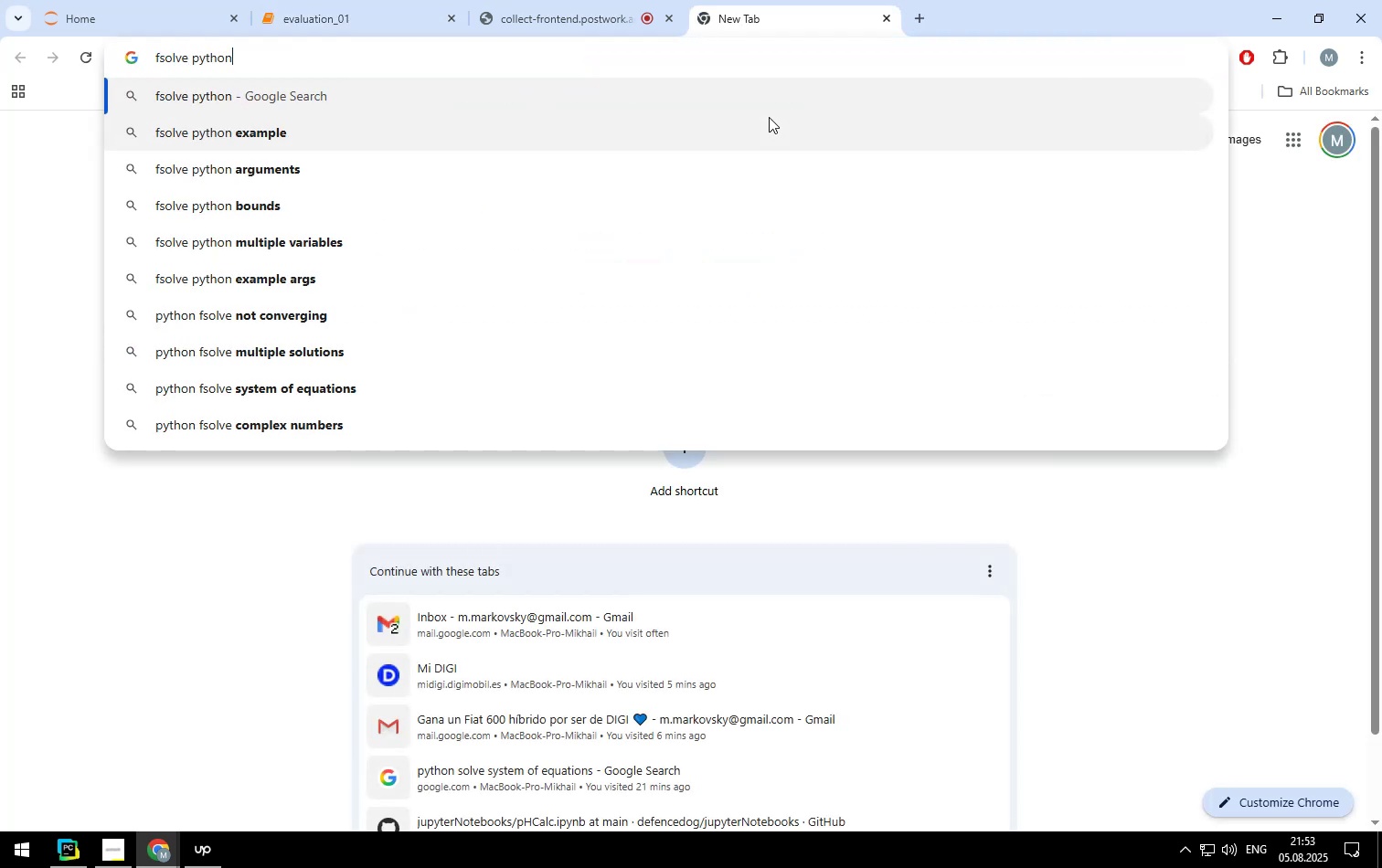 
key(Enter)
 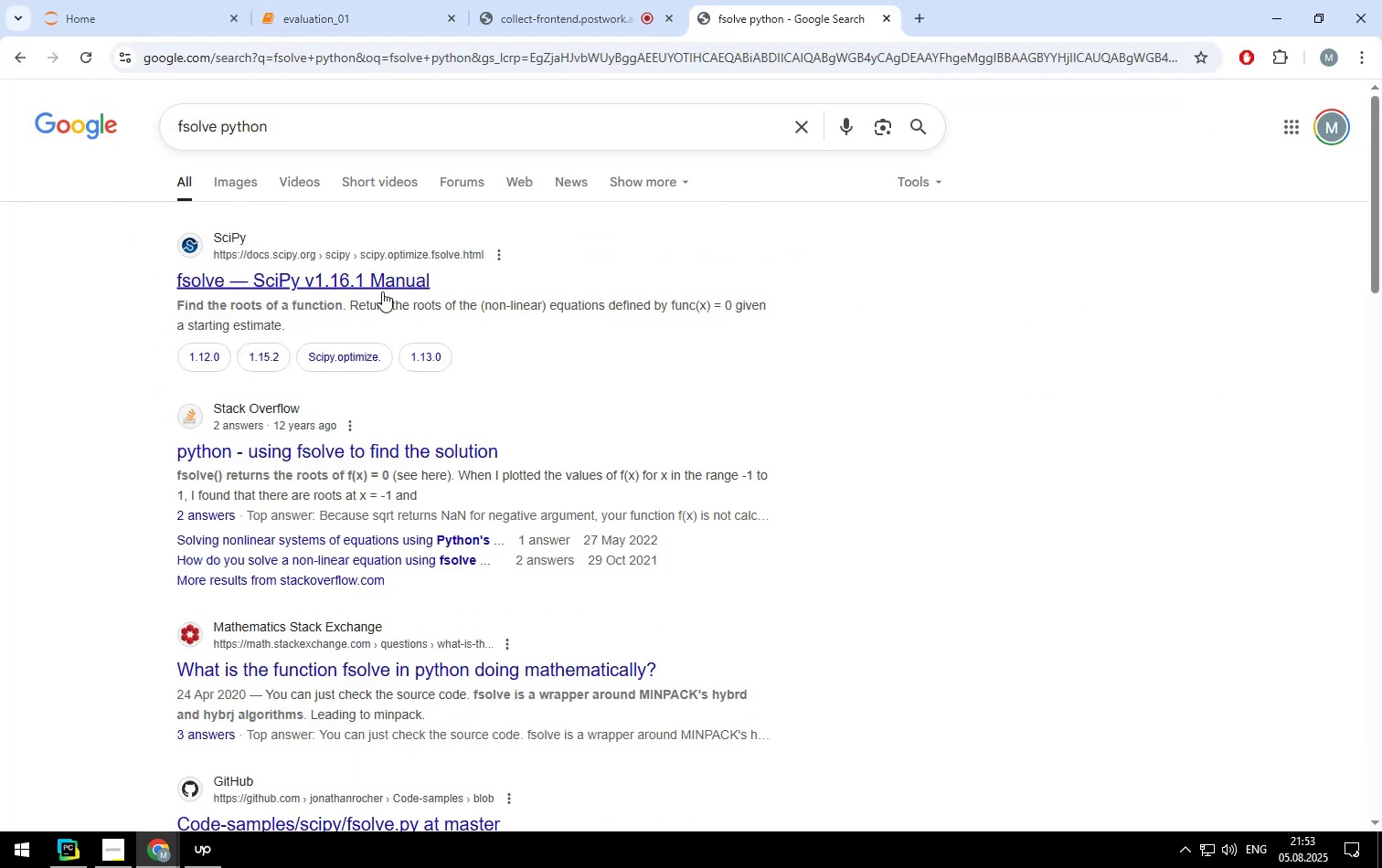 
left_click([383, 282])
 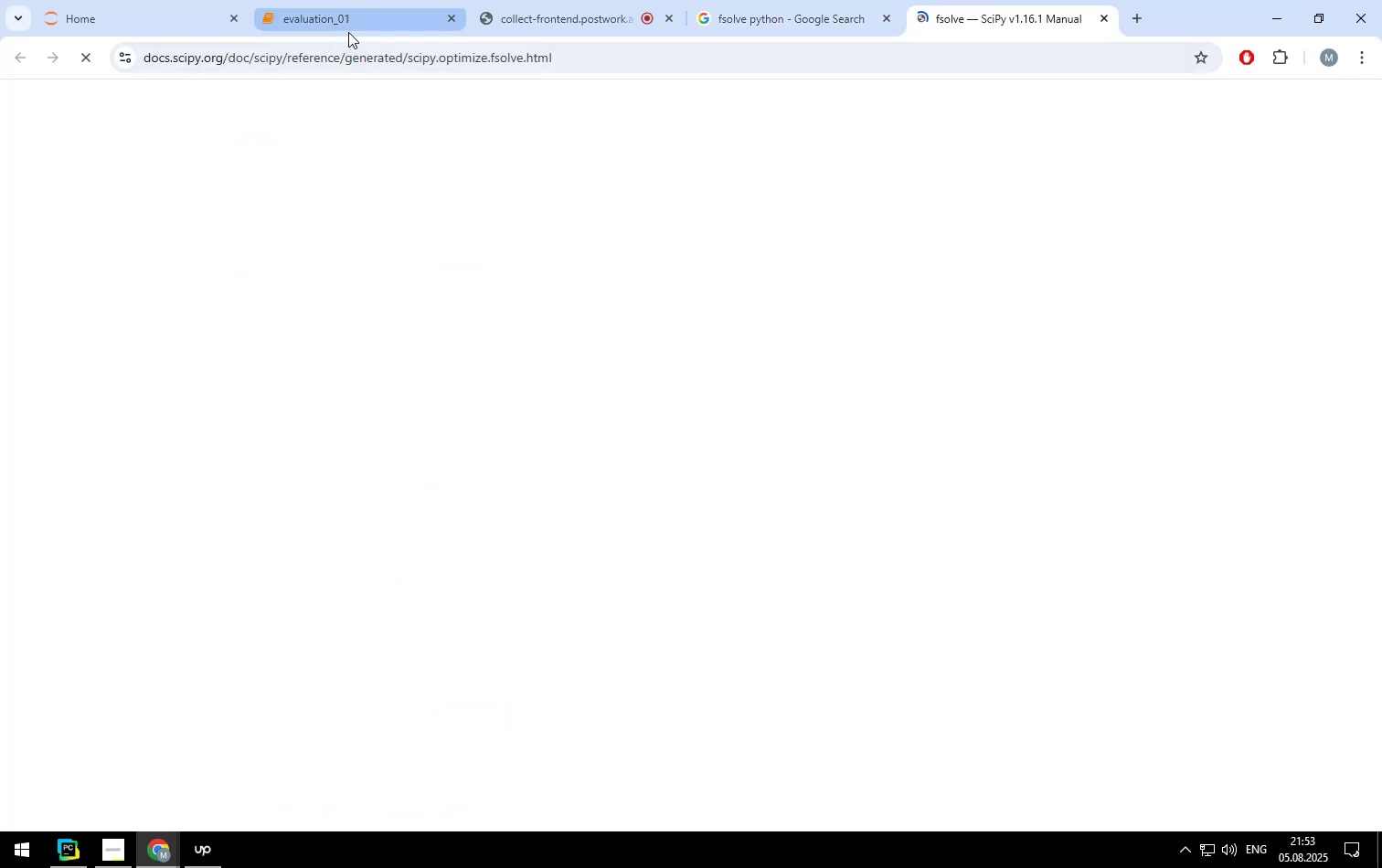 
left_click([349, 26])
 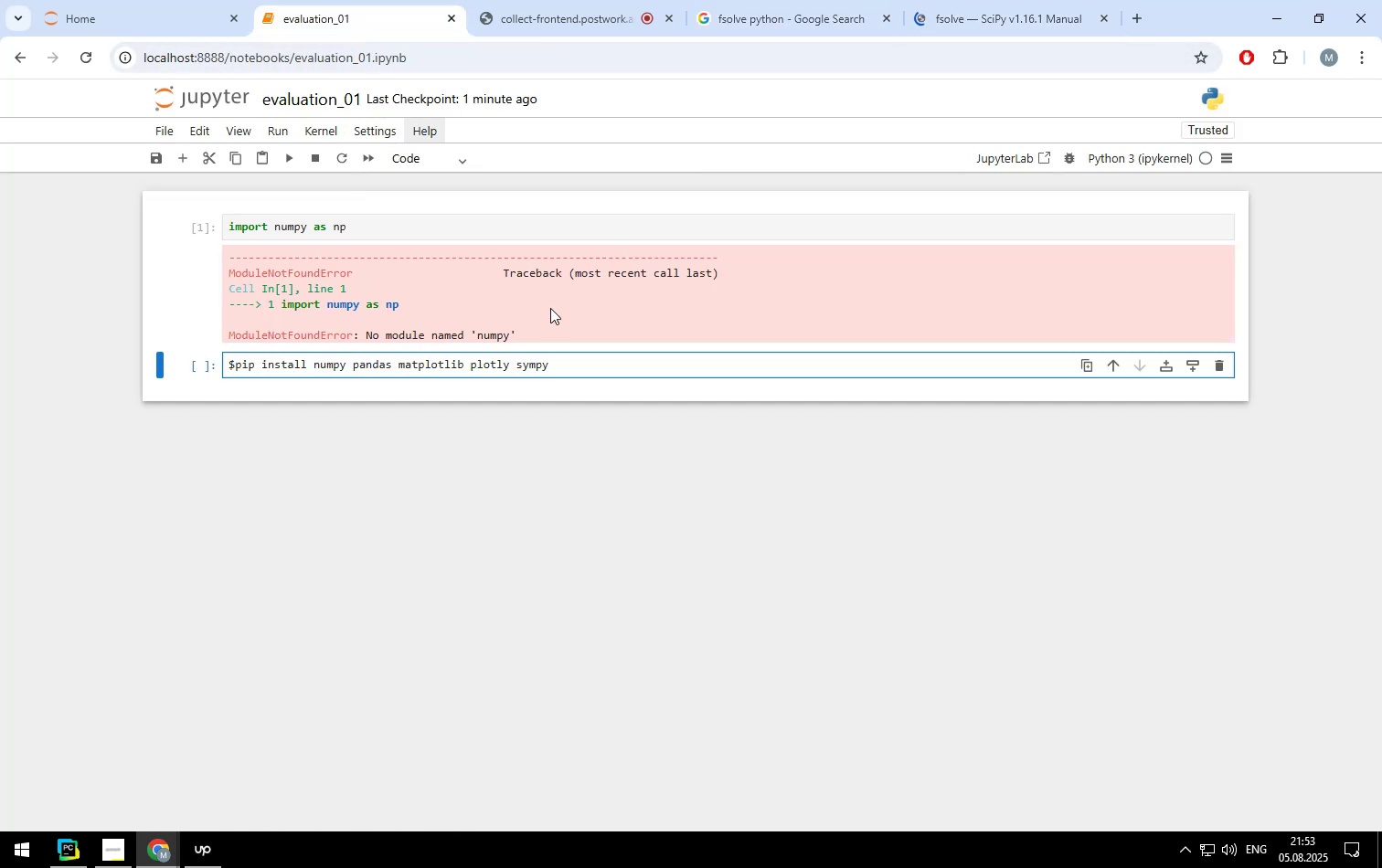 
type( scipy)
 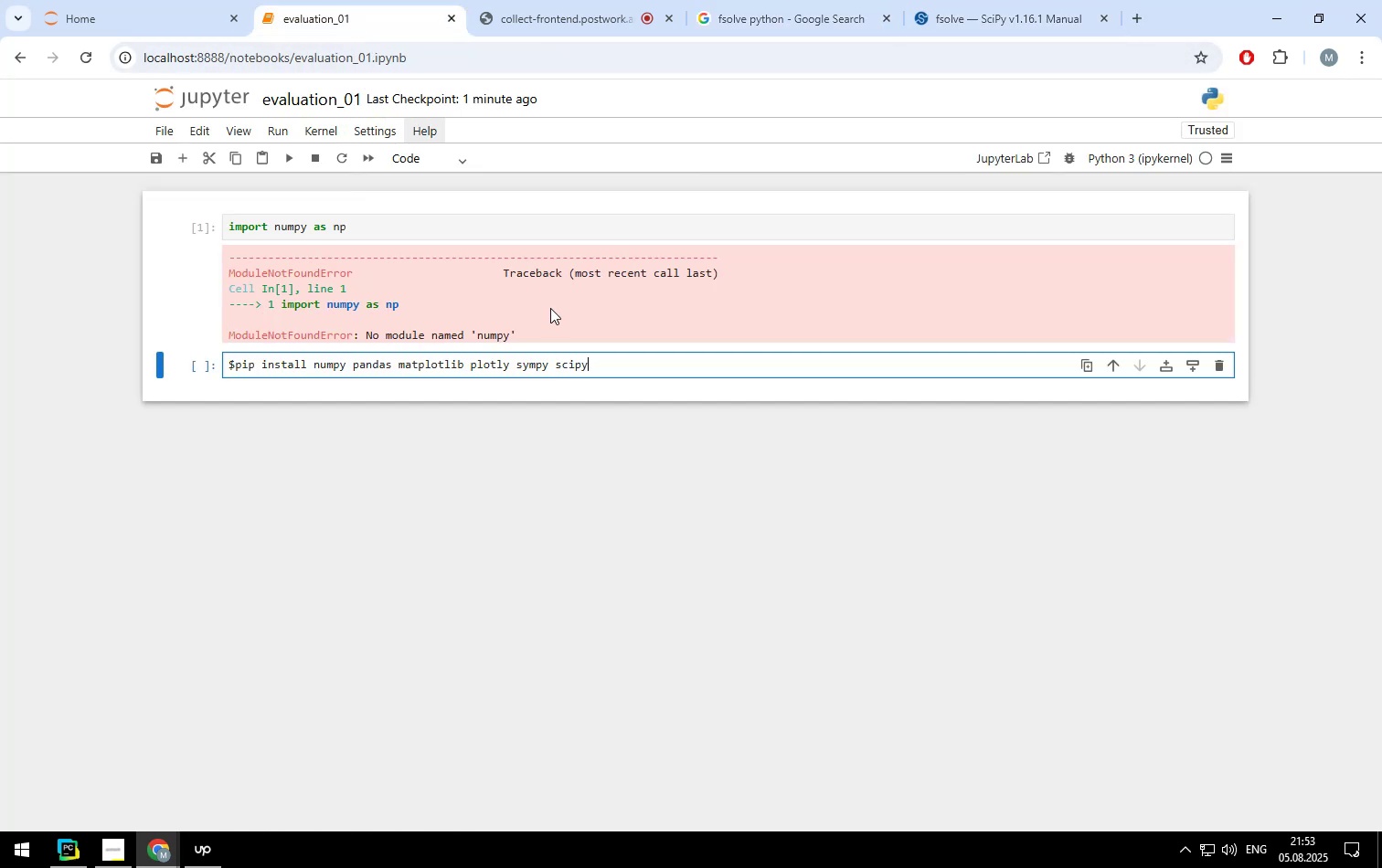 
key(Enter)
 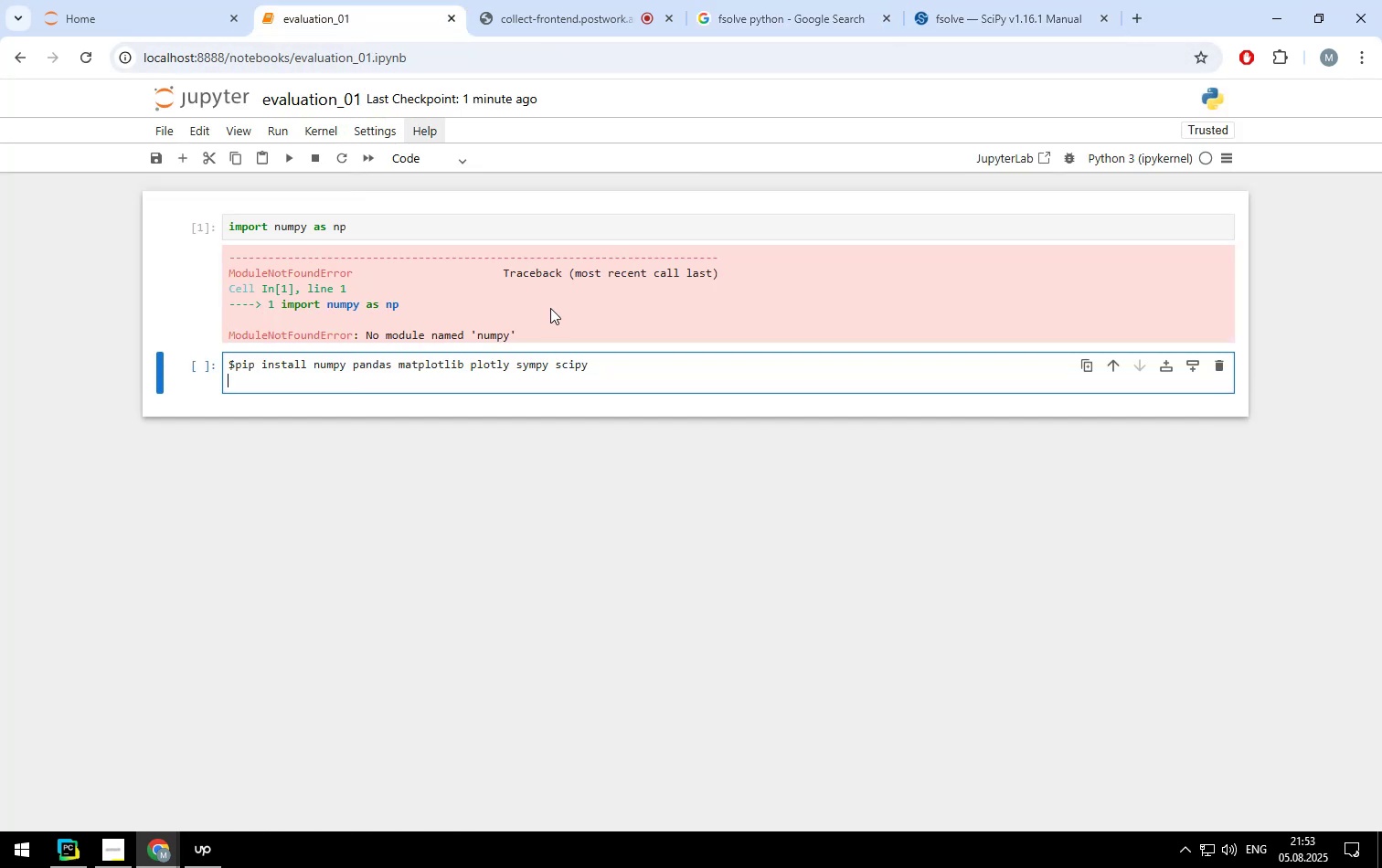 
key(Backspace)
 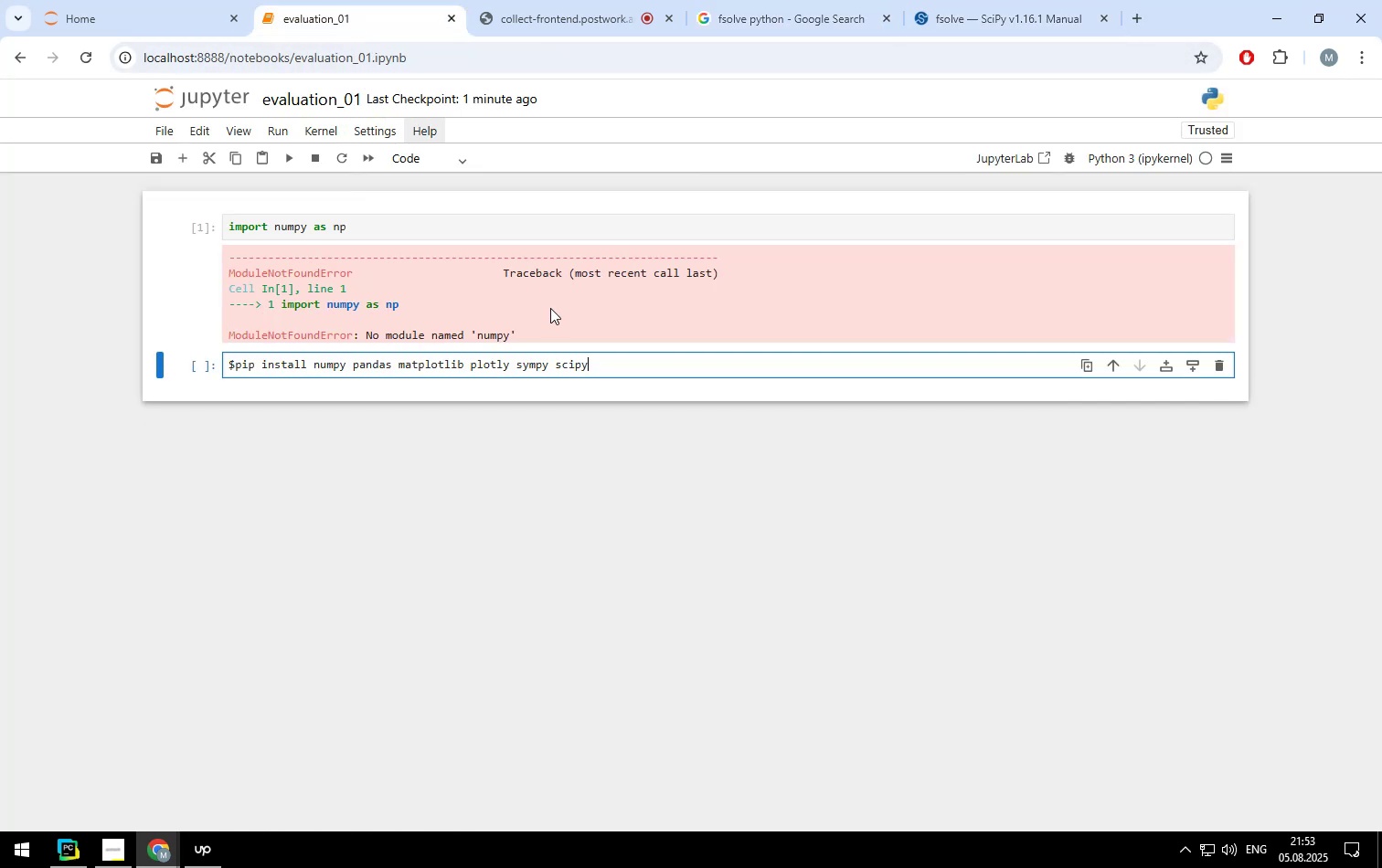 
key(Shift+ShiftLeft)
 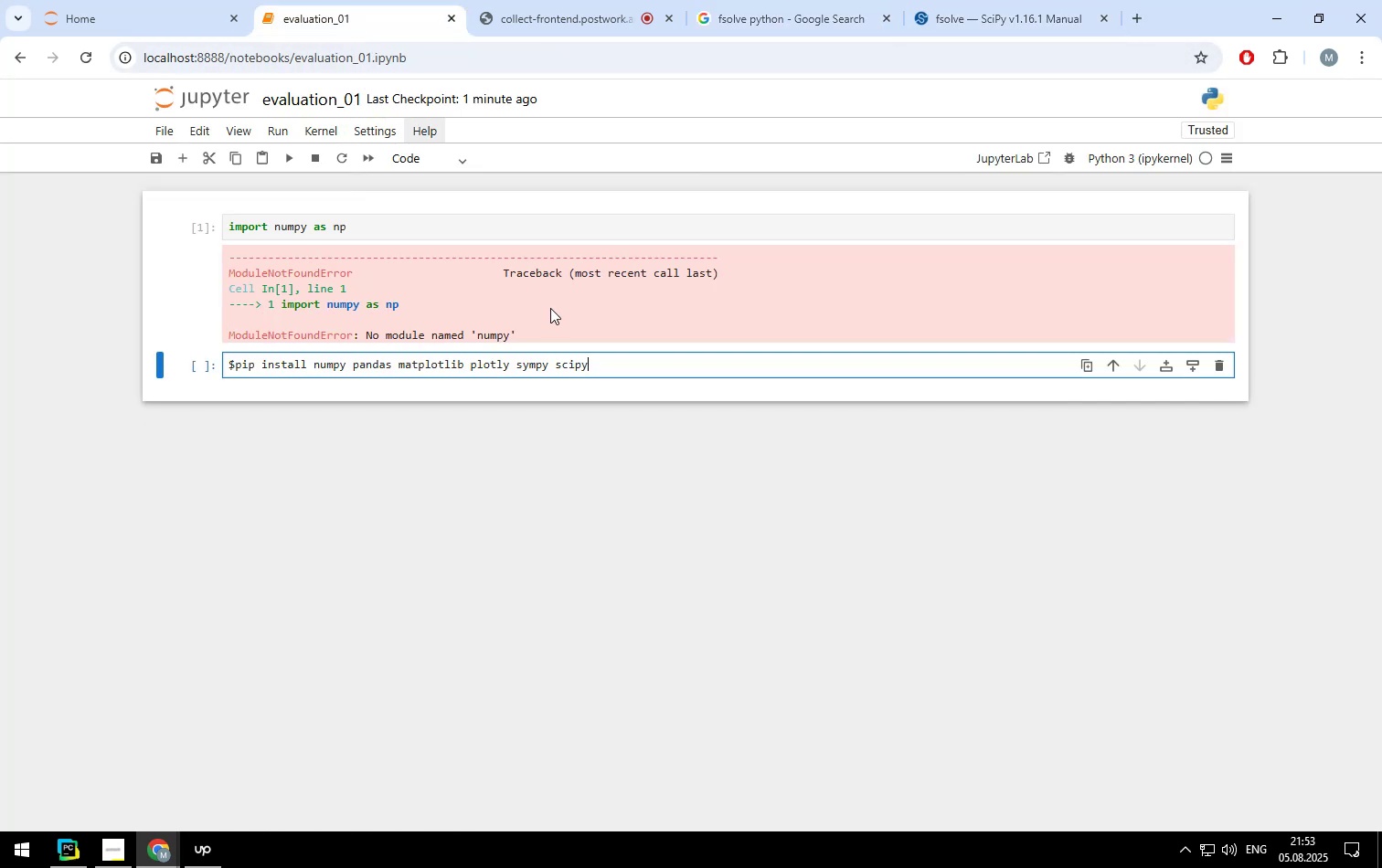 
key(Shift+Enter)
 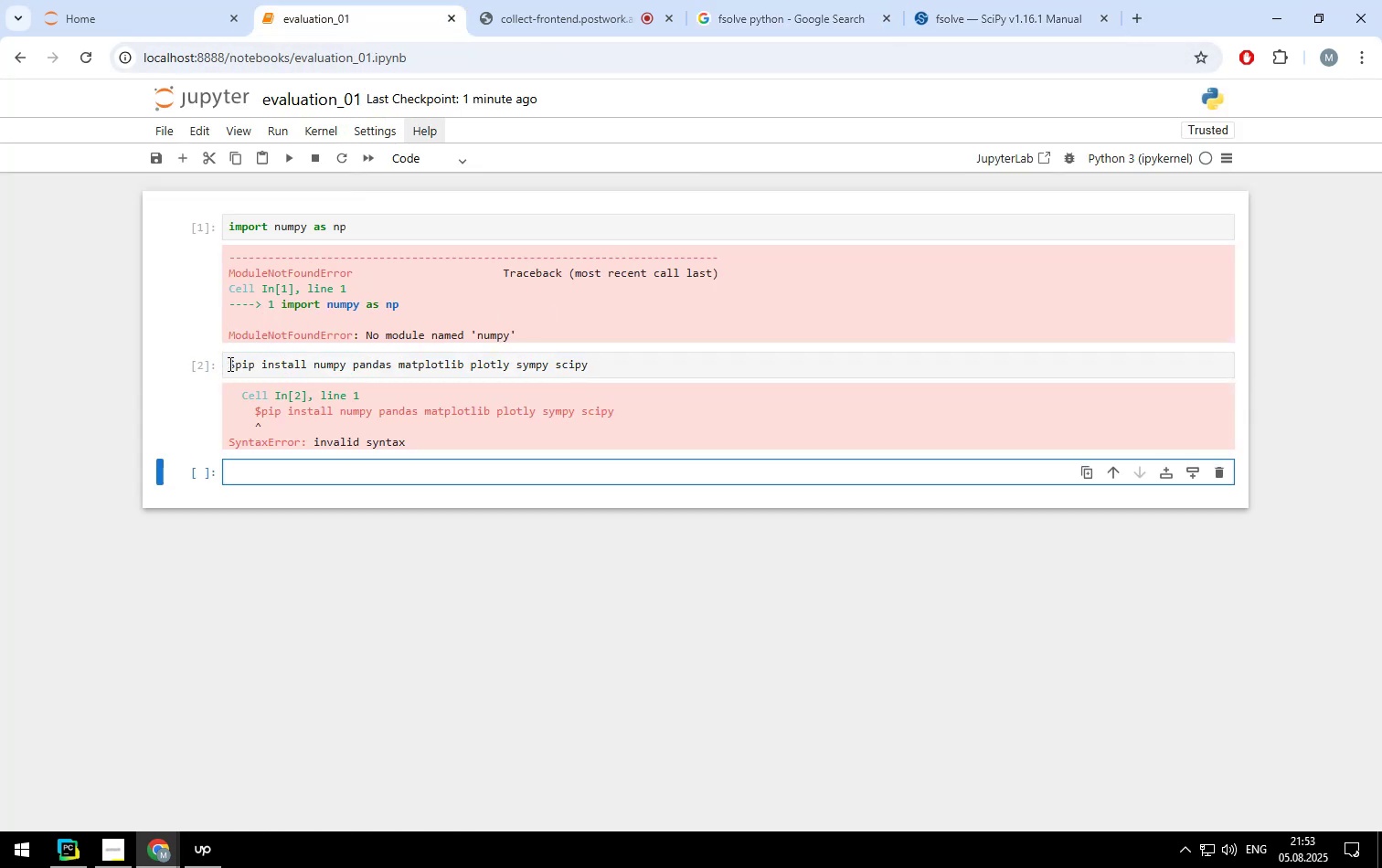 
left_click([233, 366])
 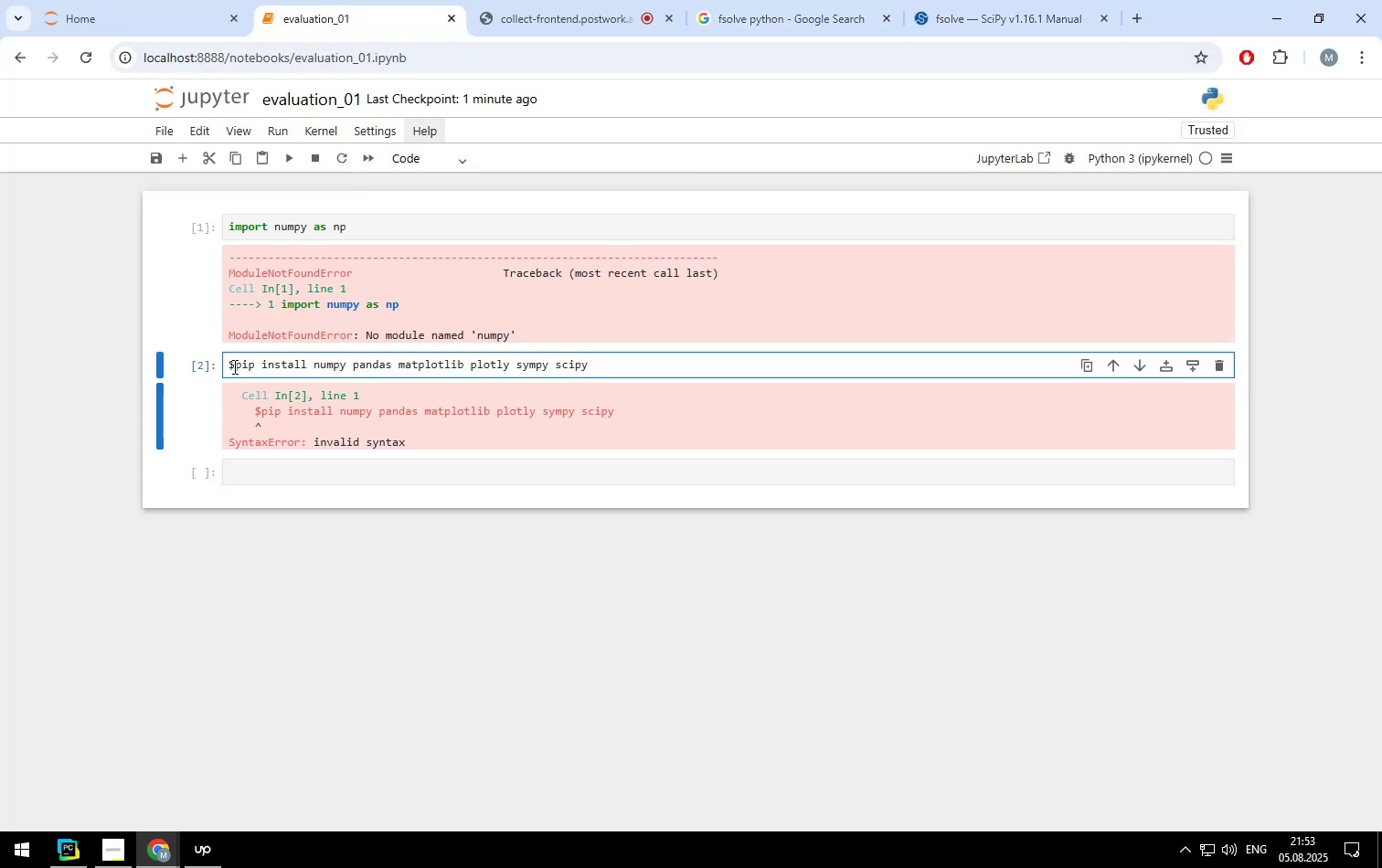 
key(Shift+ShiftLeft)
 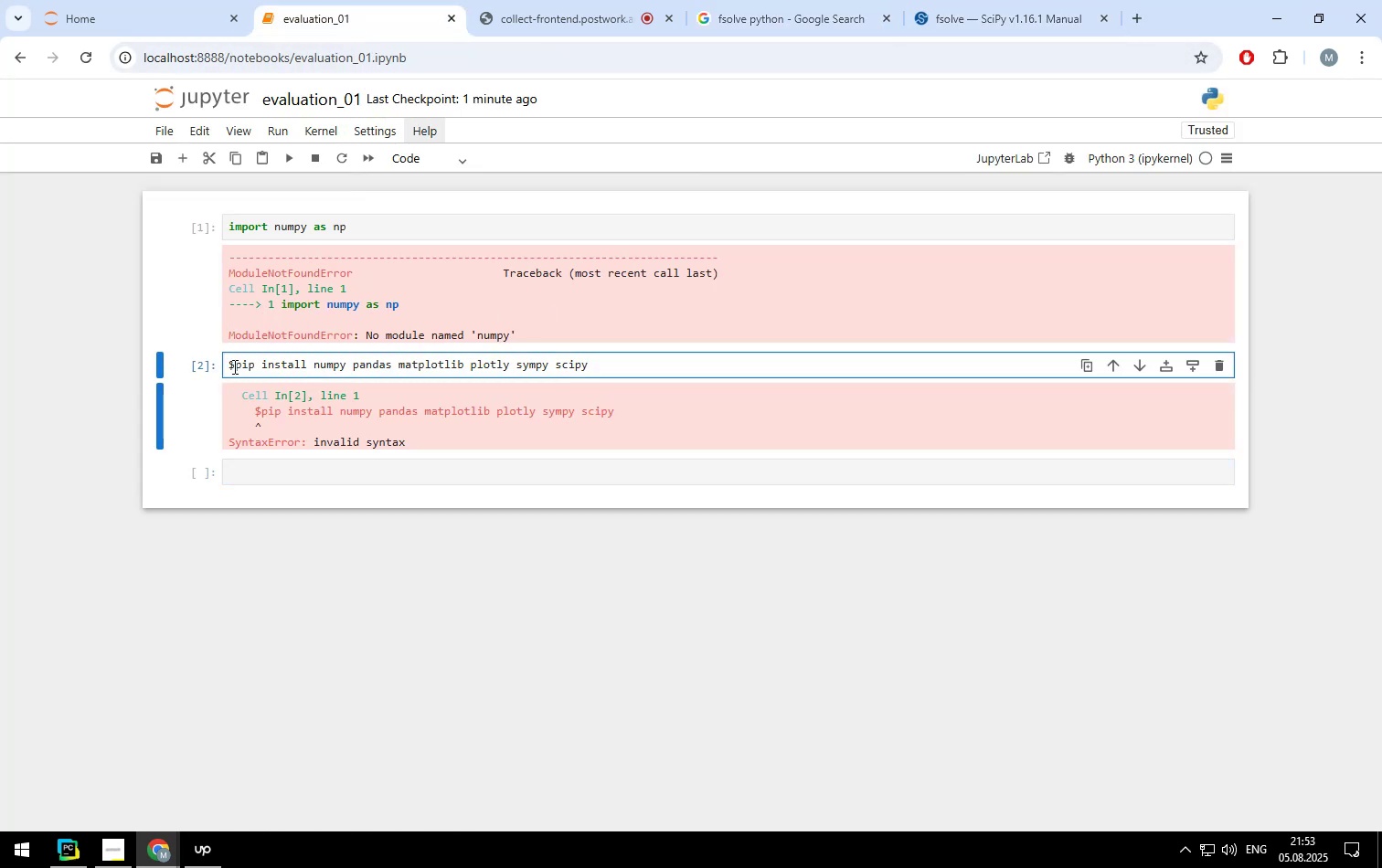 
key(Shift+5)
 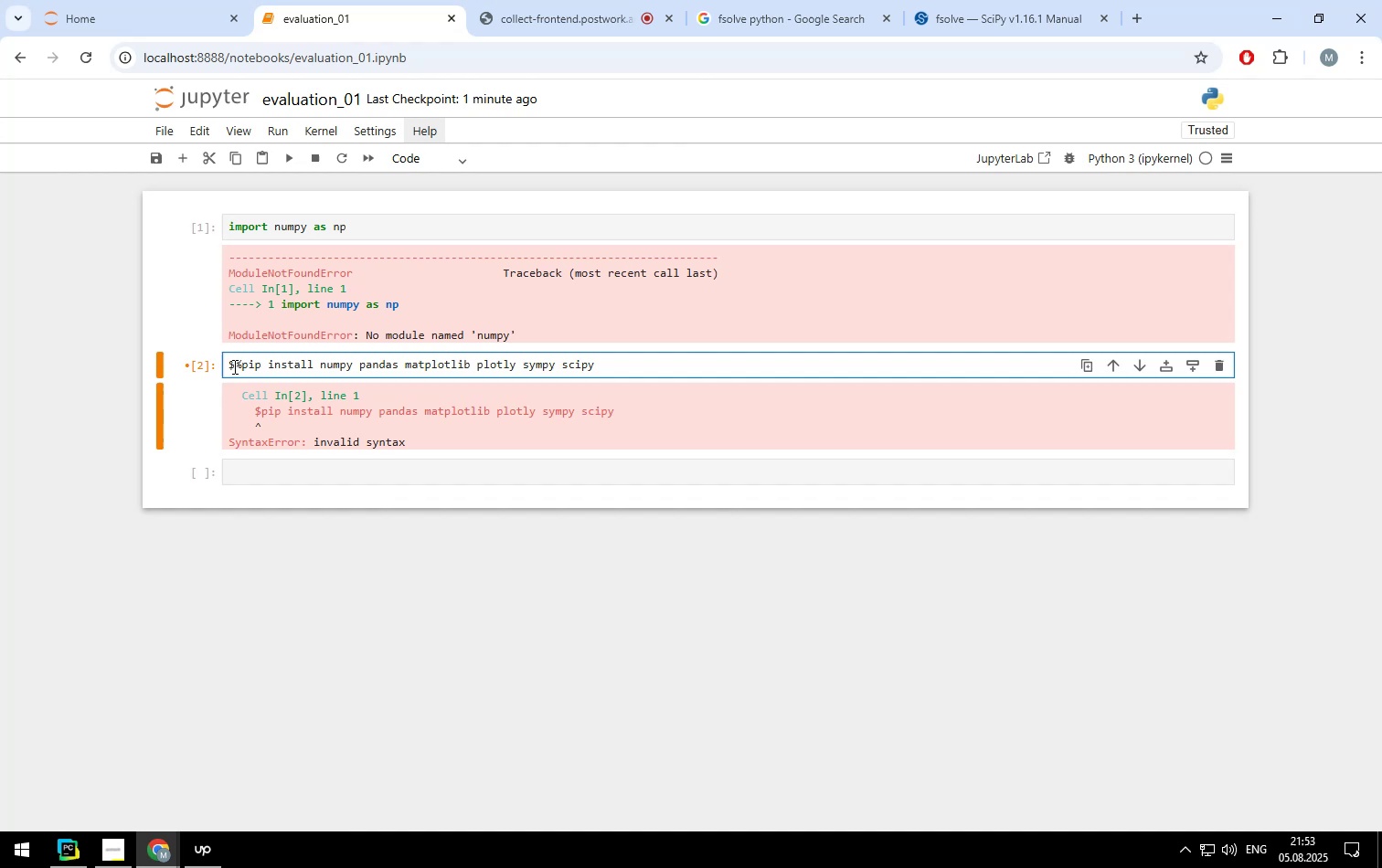 
key(Backspace)
 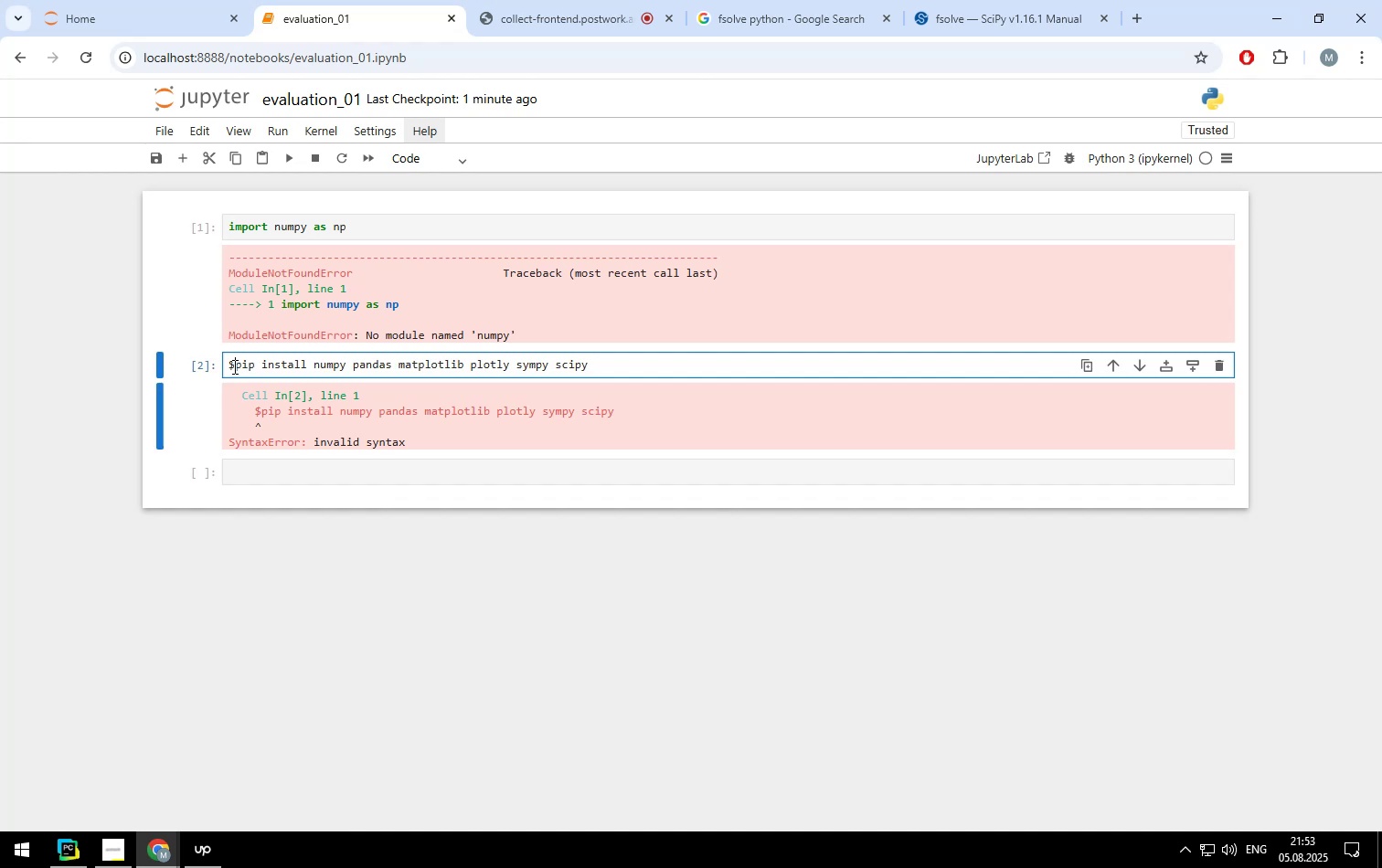 
key(Backspace)
 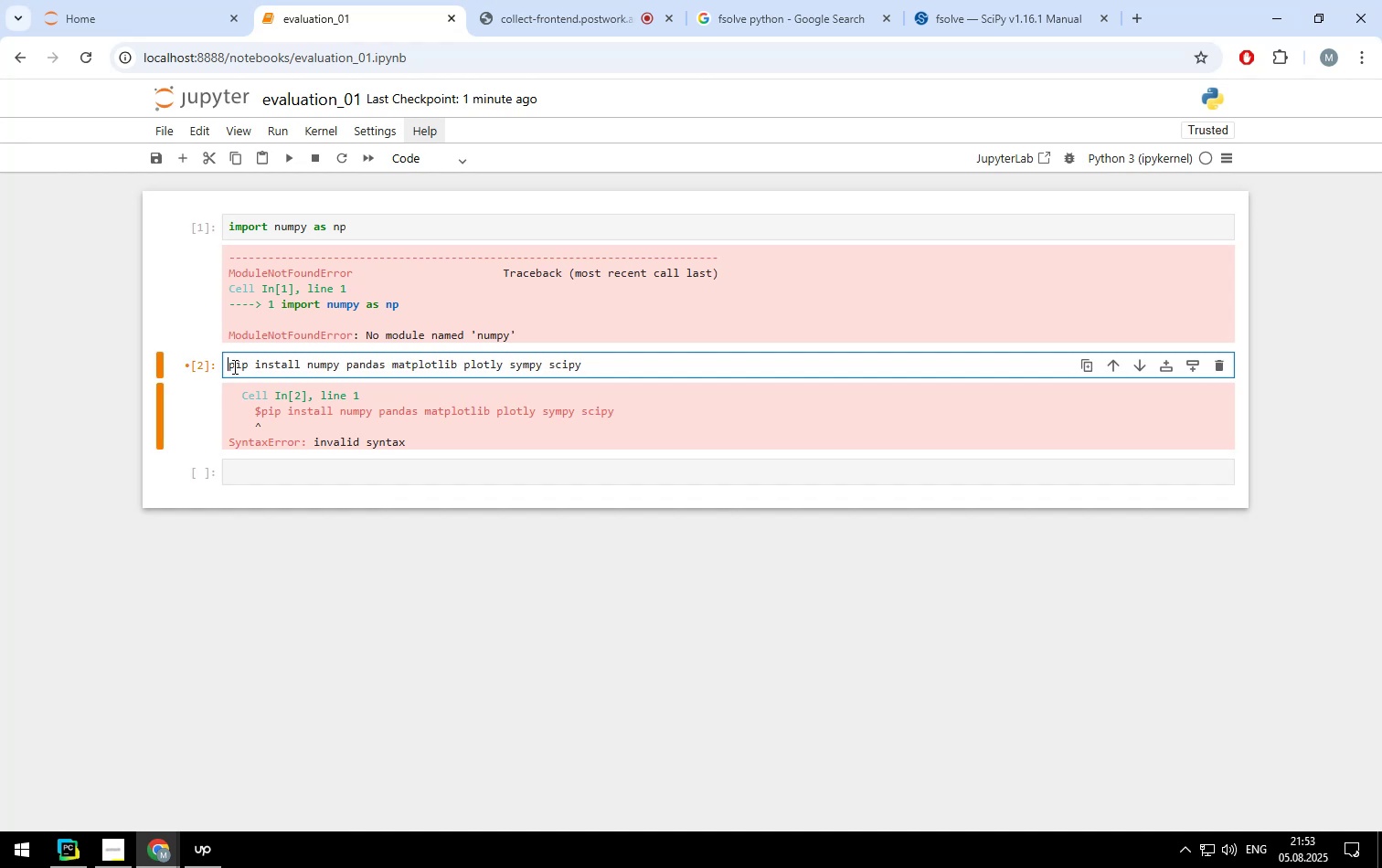 
key(Shift+5)
 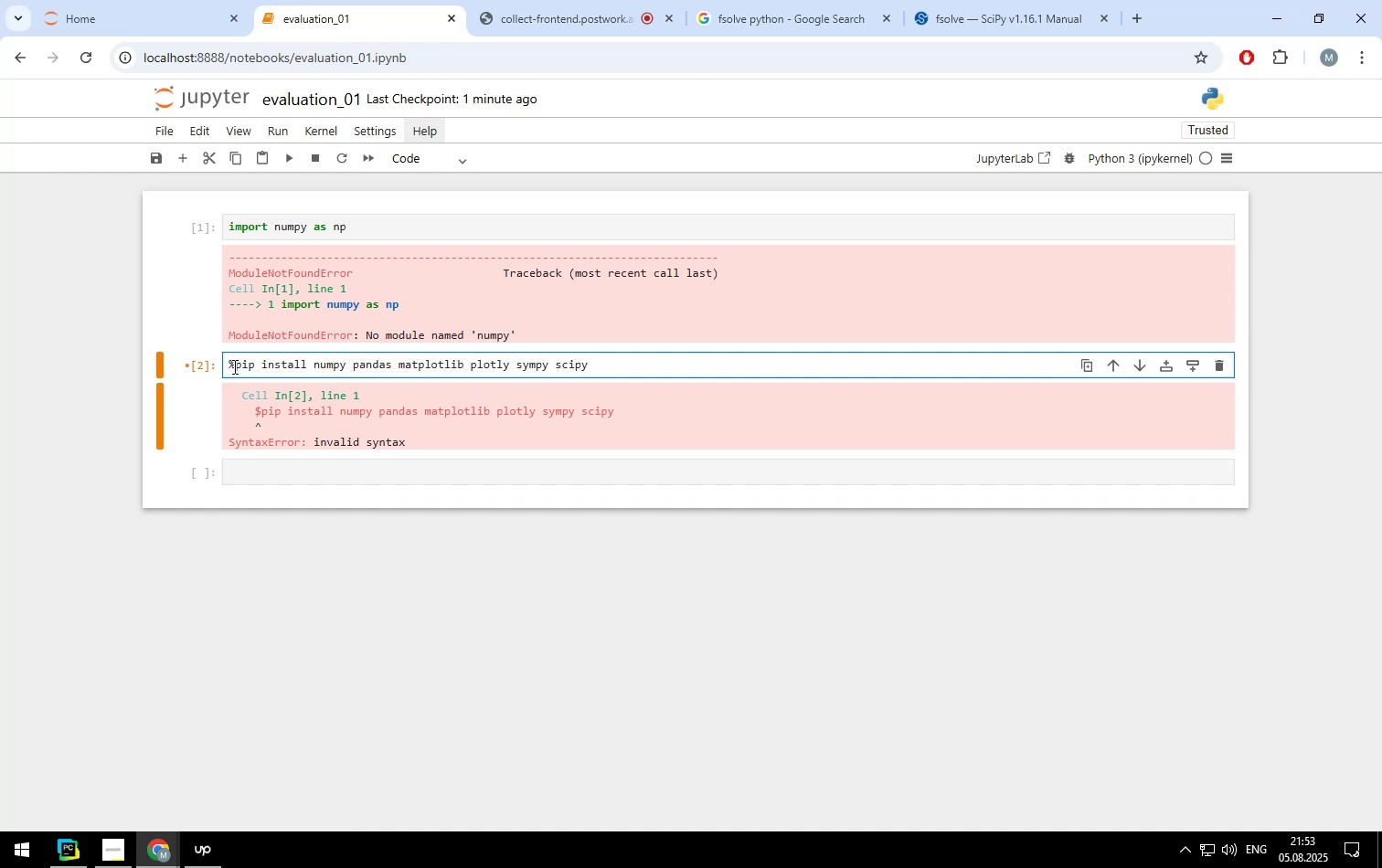 
key(Shift+ShiftLeft)
 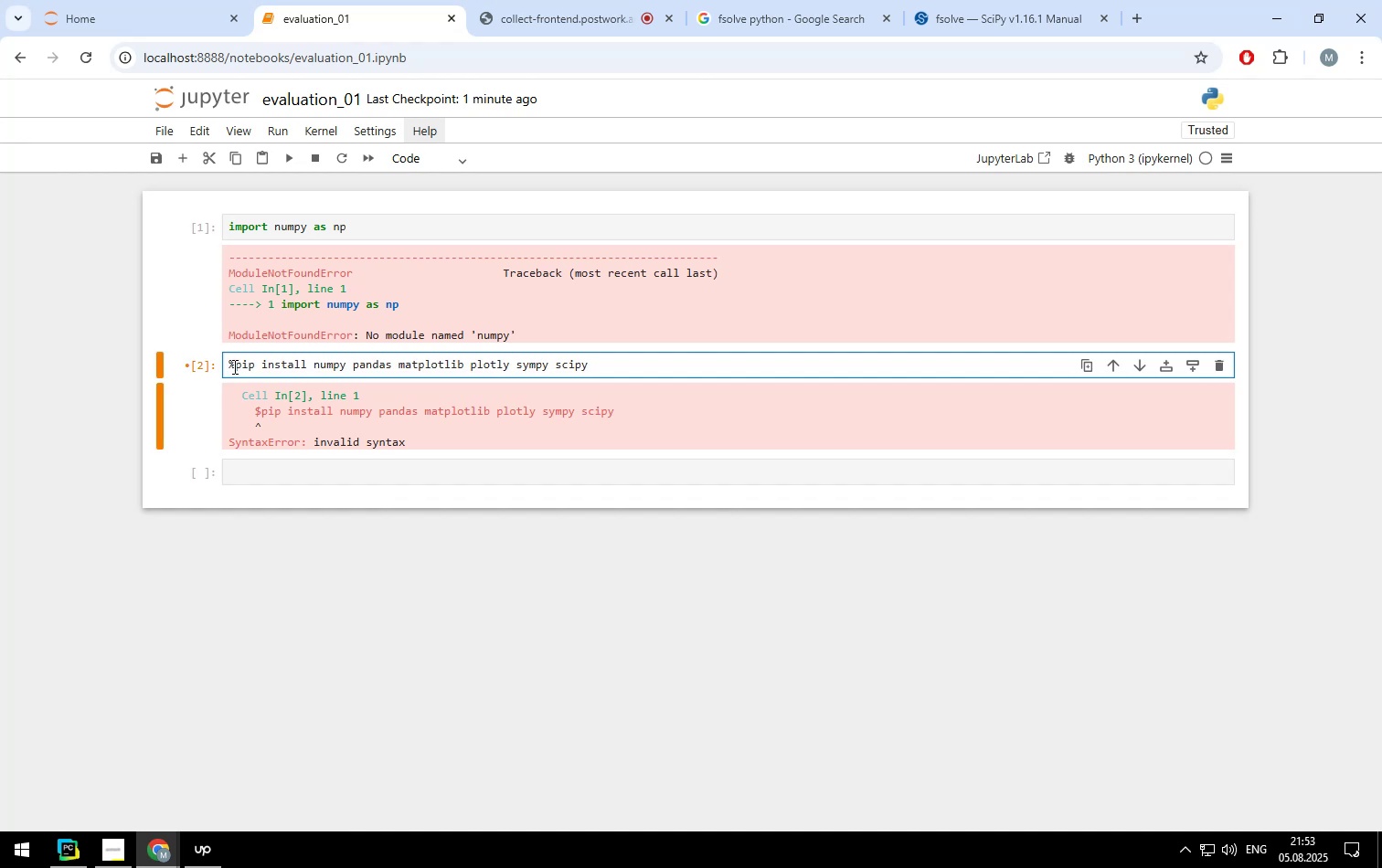 
key(Shift+Enter)
 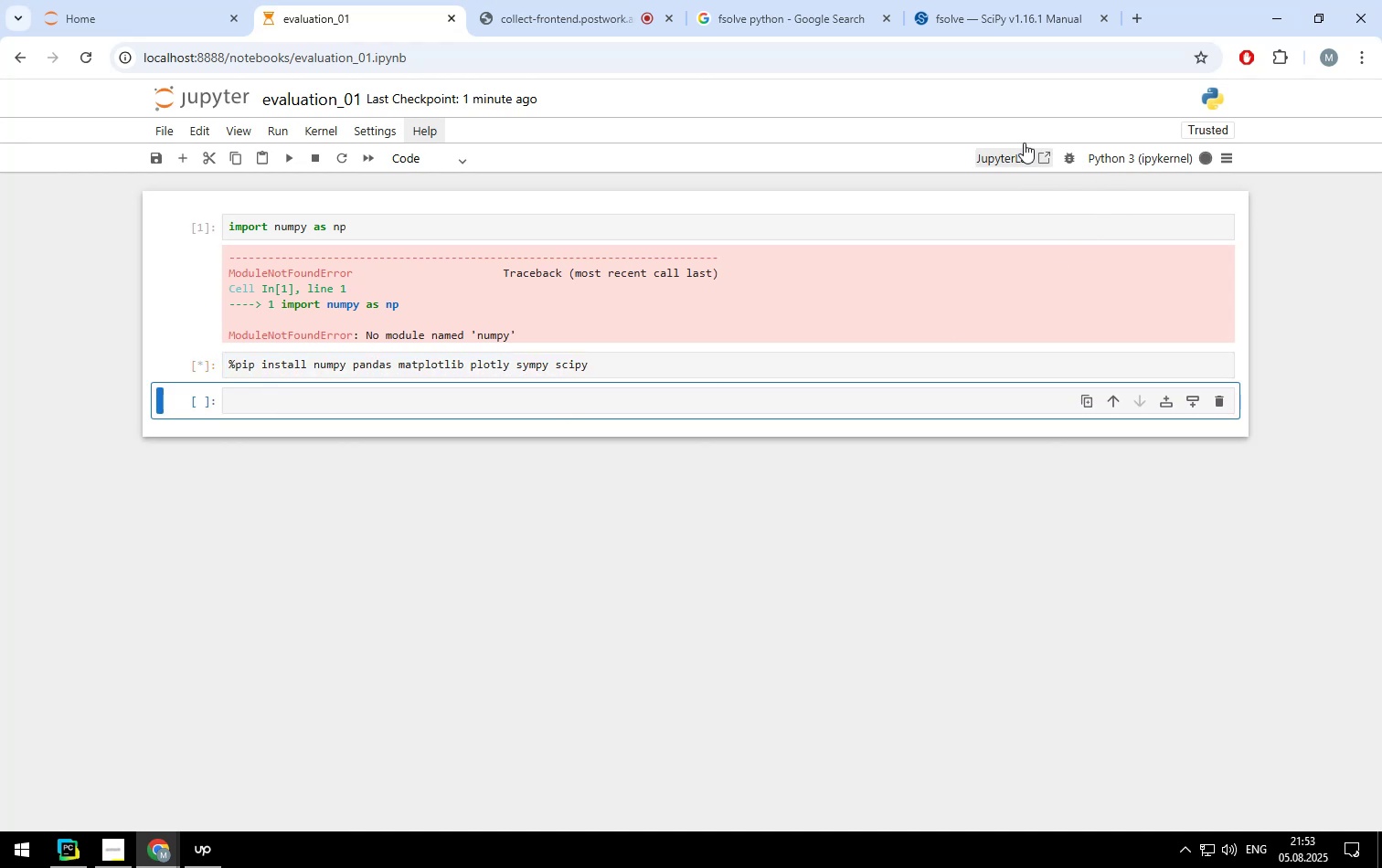 
left_click([963, 26])
 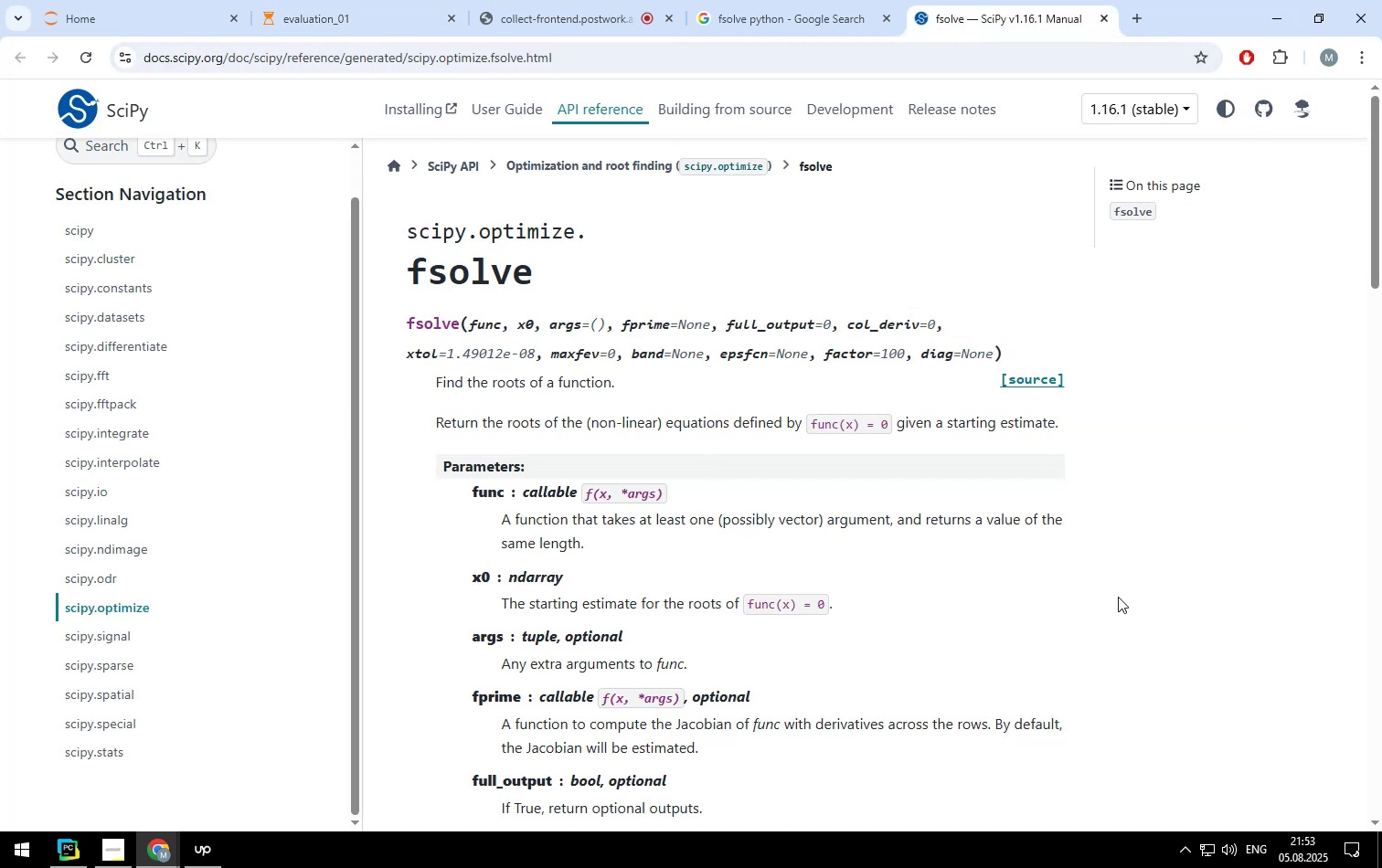 
scroll: coordinate [1114, 583], scroll_direction: down, amount: 22.0
 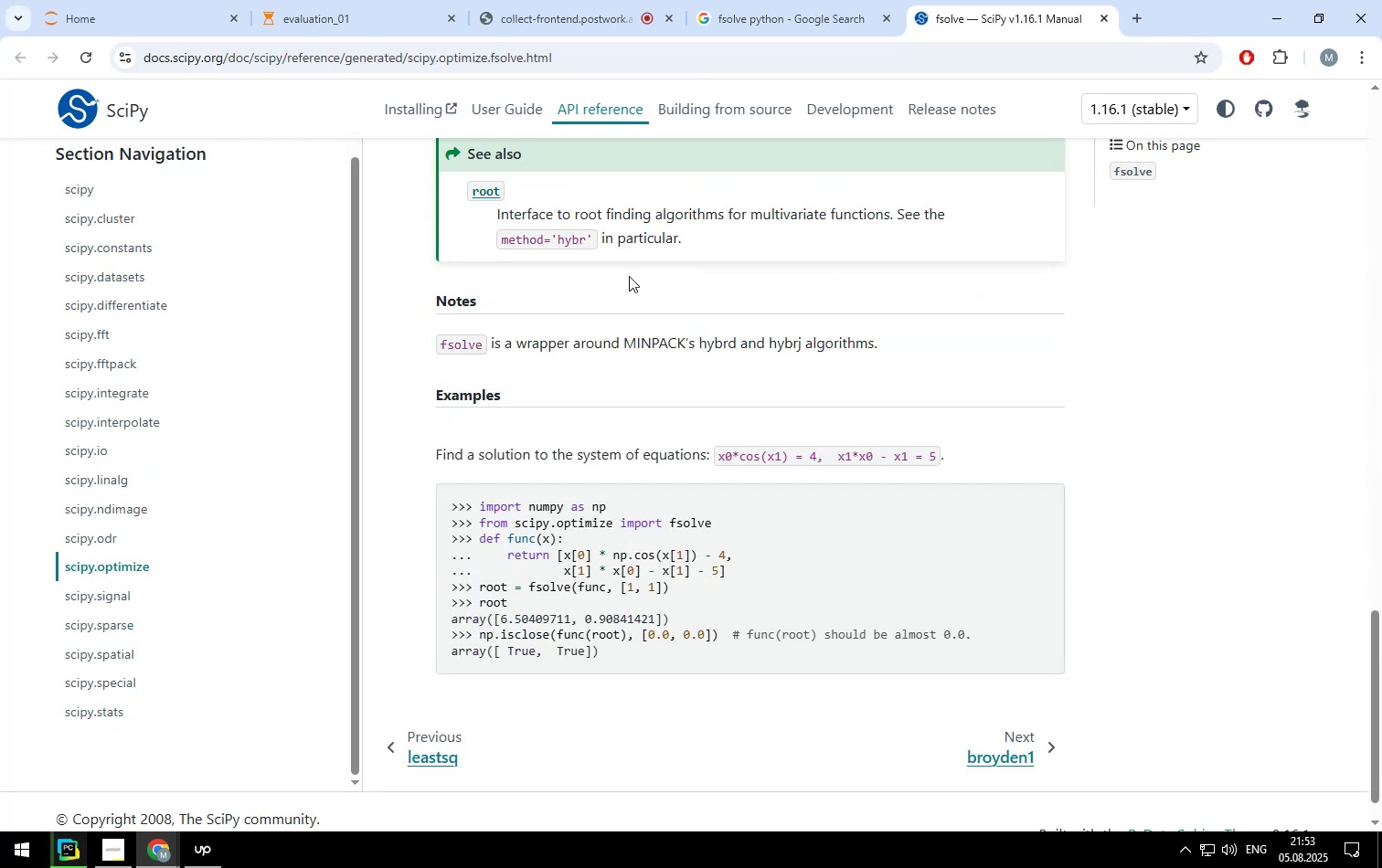 
wait(7.02)
 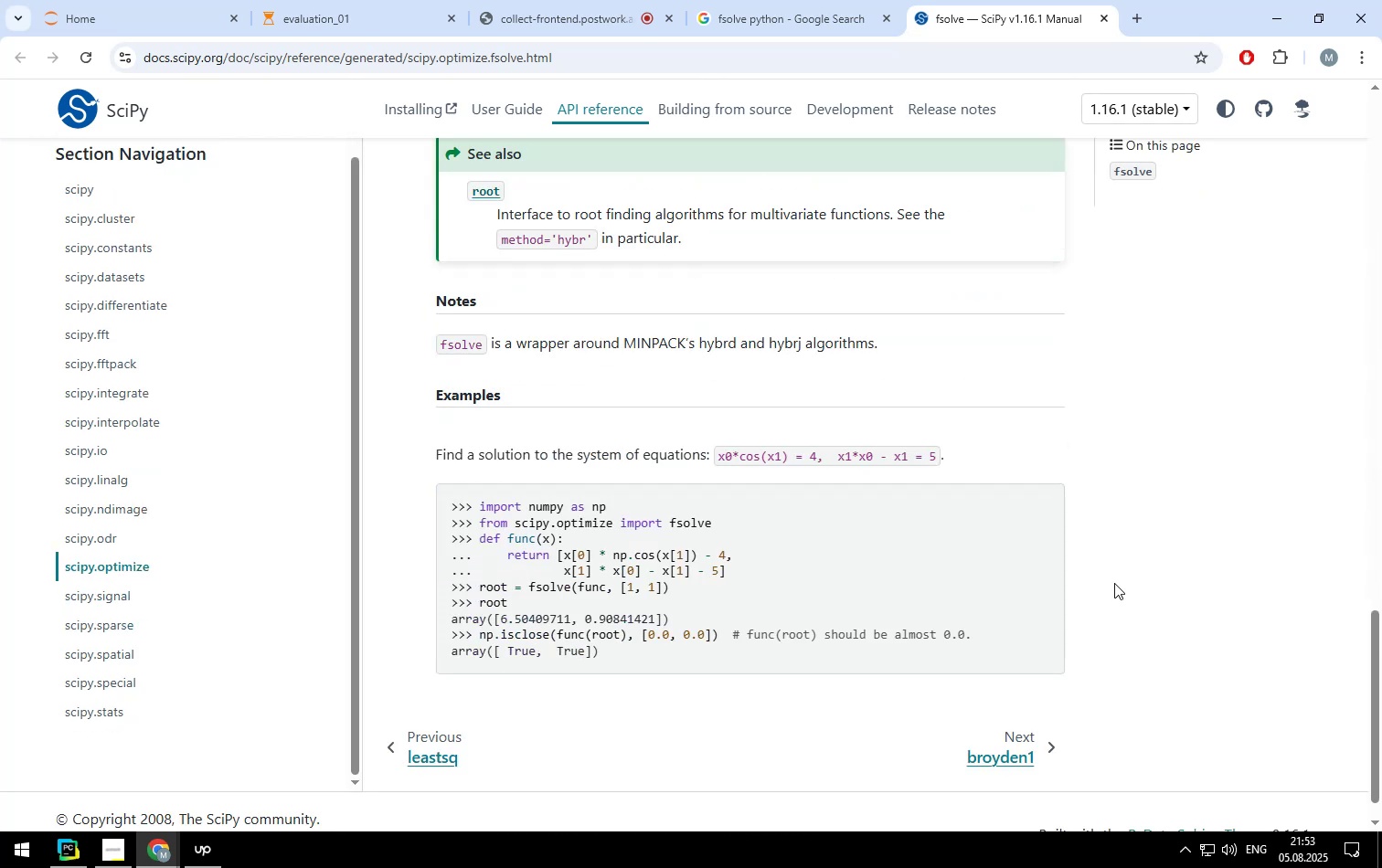 
left_click([344, 21])
 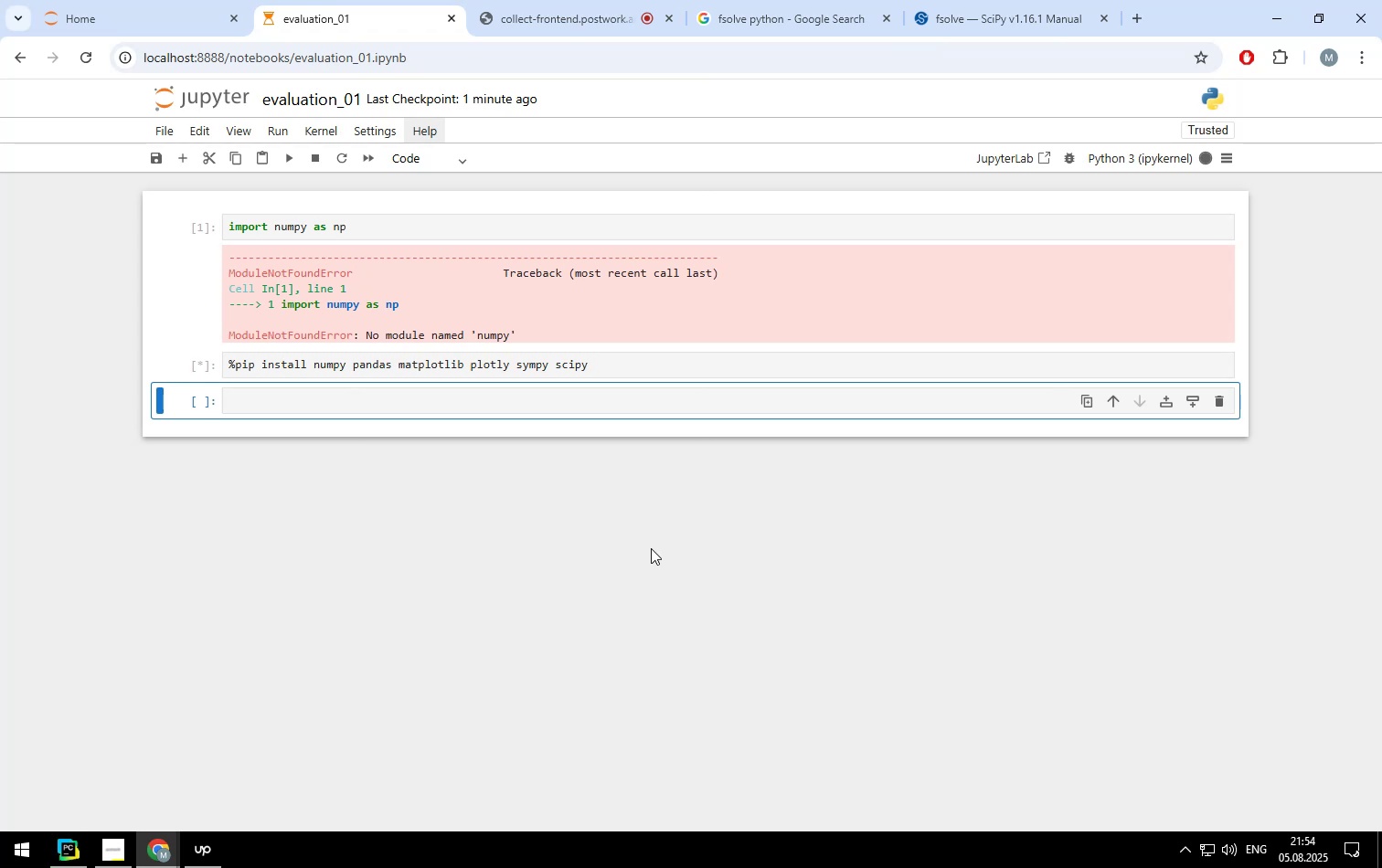 
wait(19.76)
 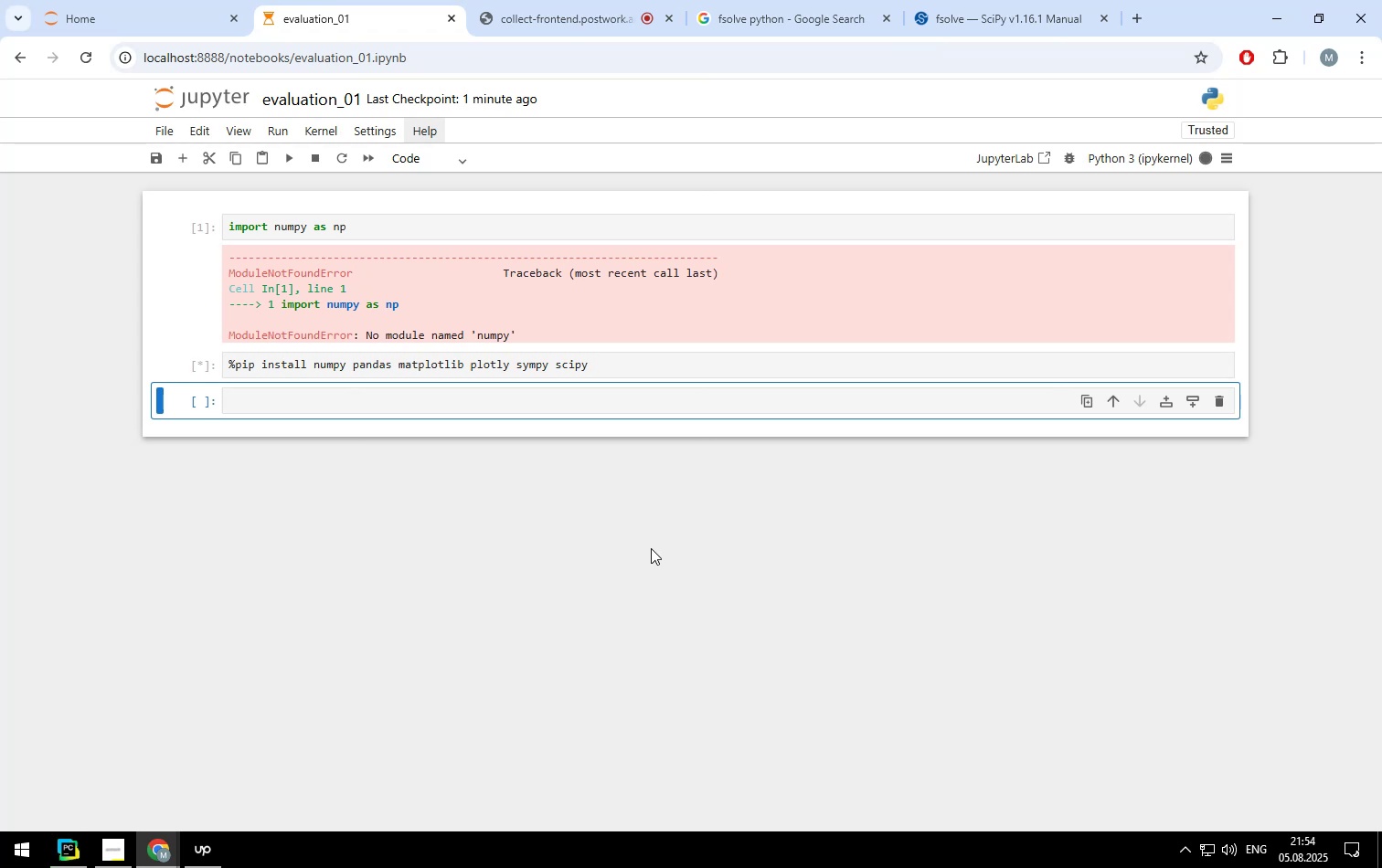 
left_click([105, 849])
 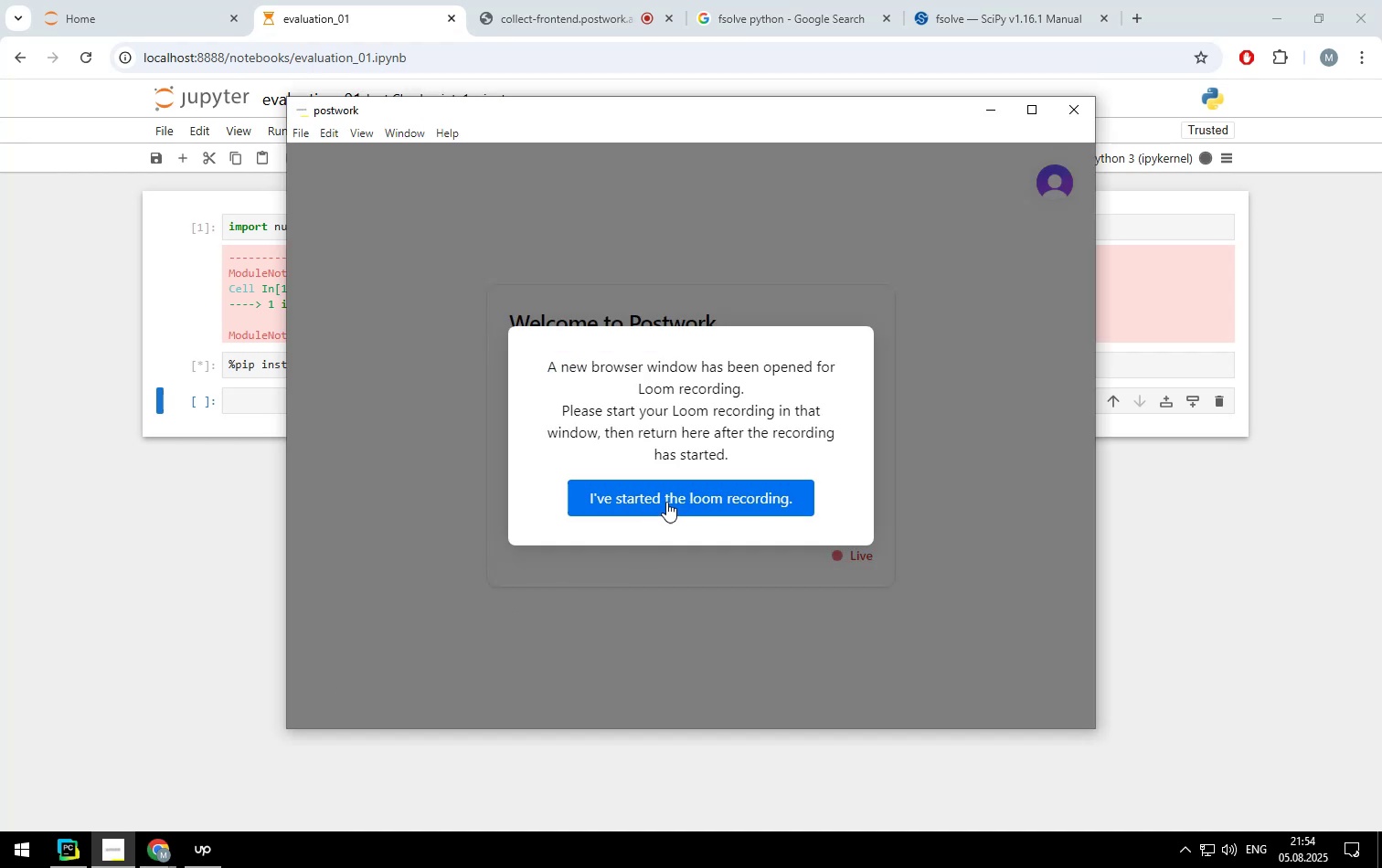 
left_click([671, 491])
 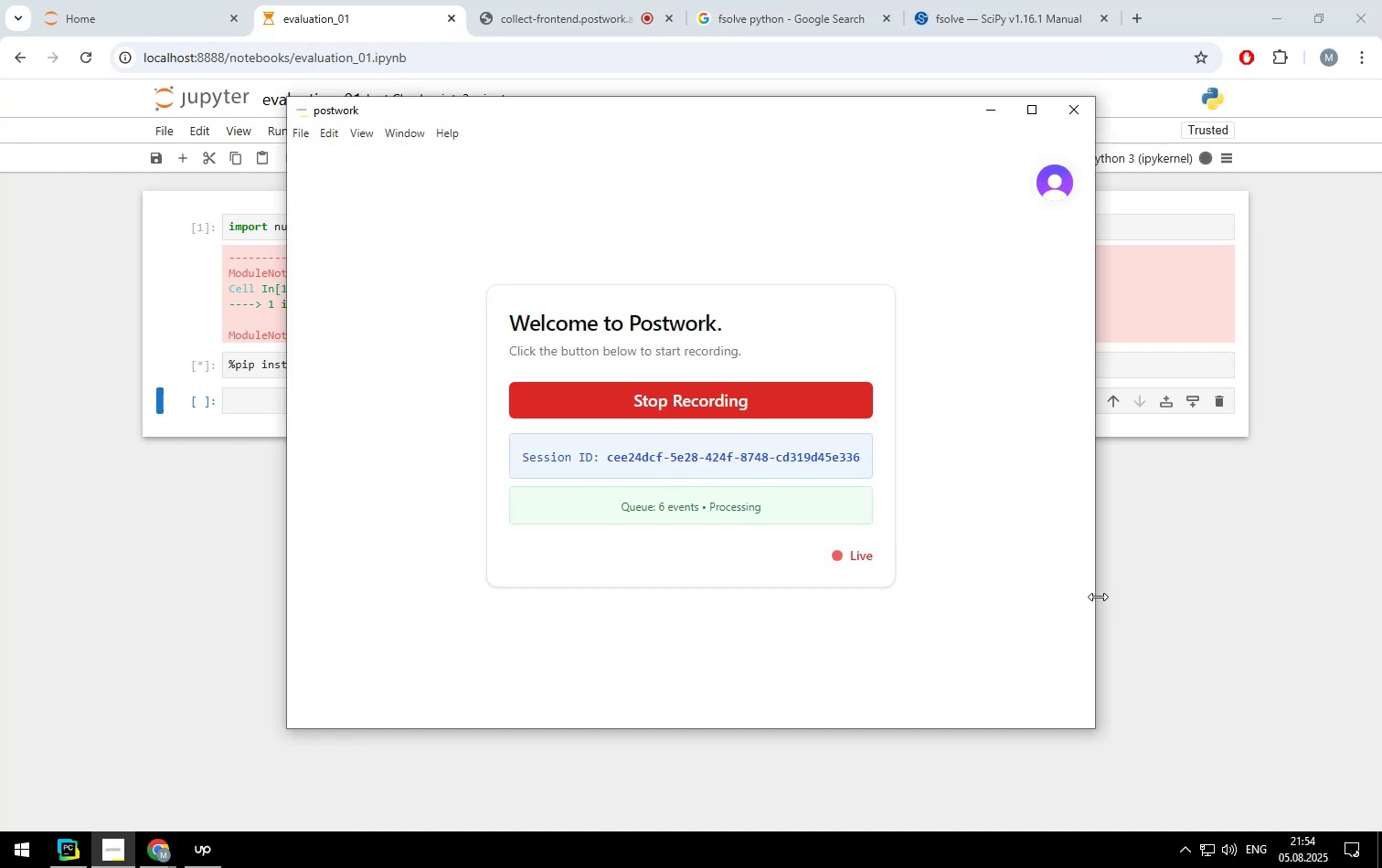 
left_click([1161, 581])
 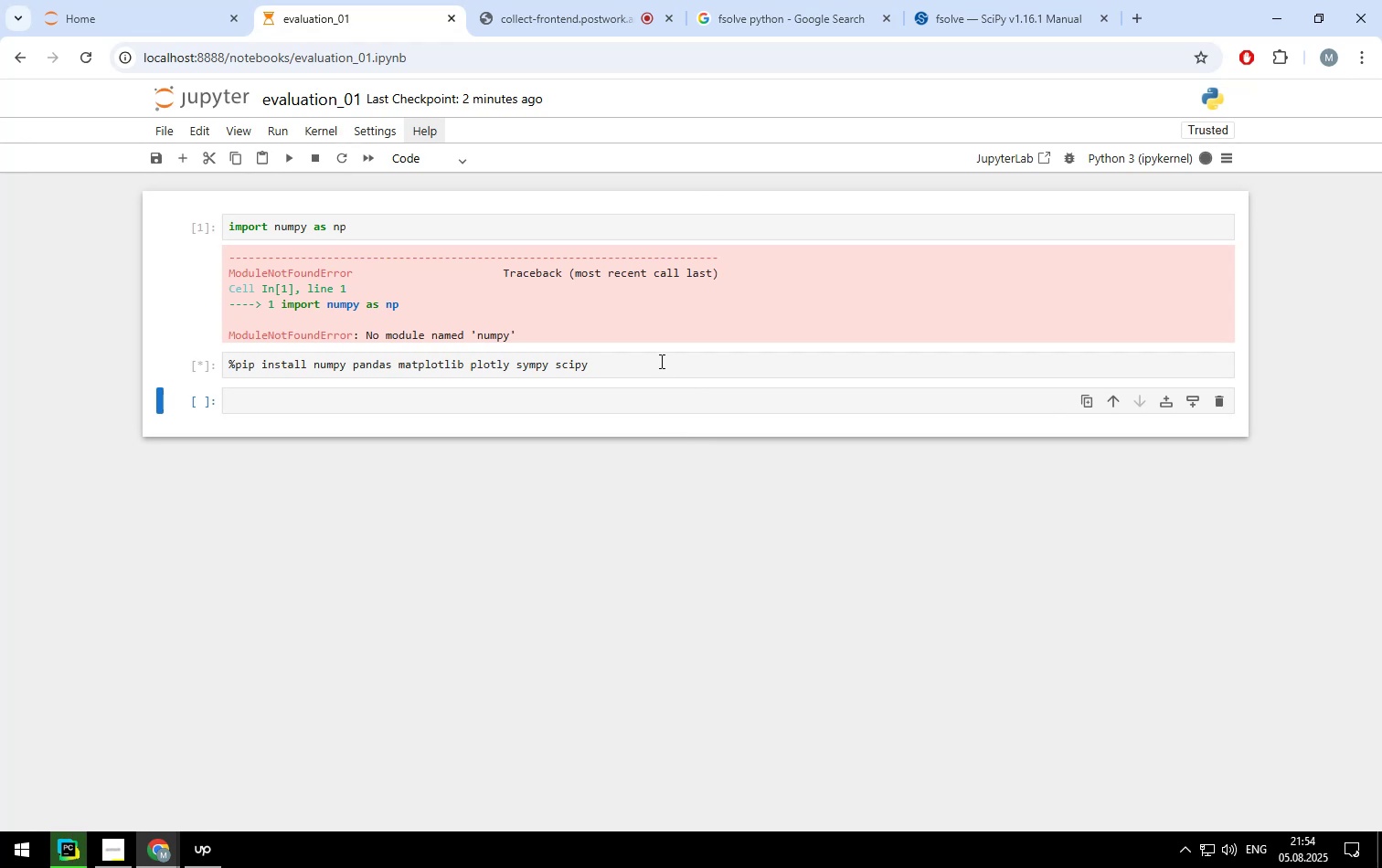 
wait(16.68)
 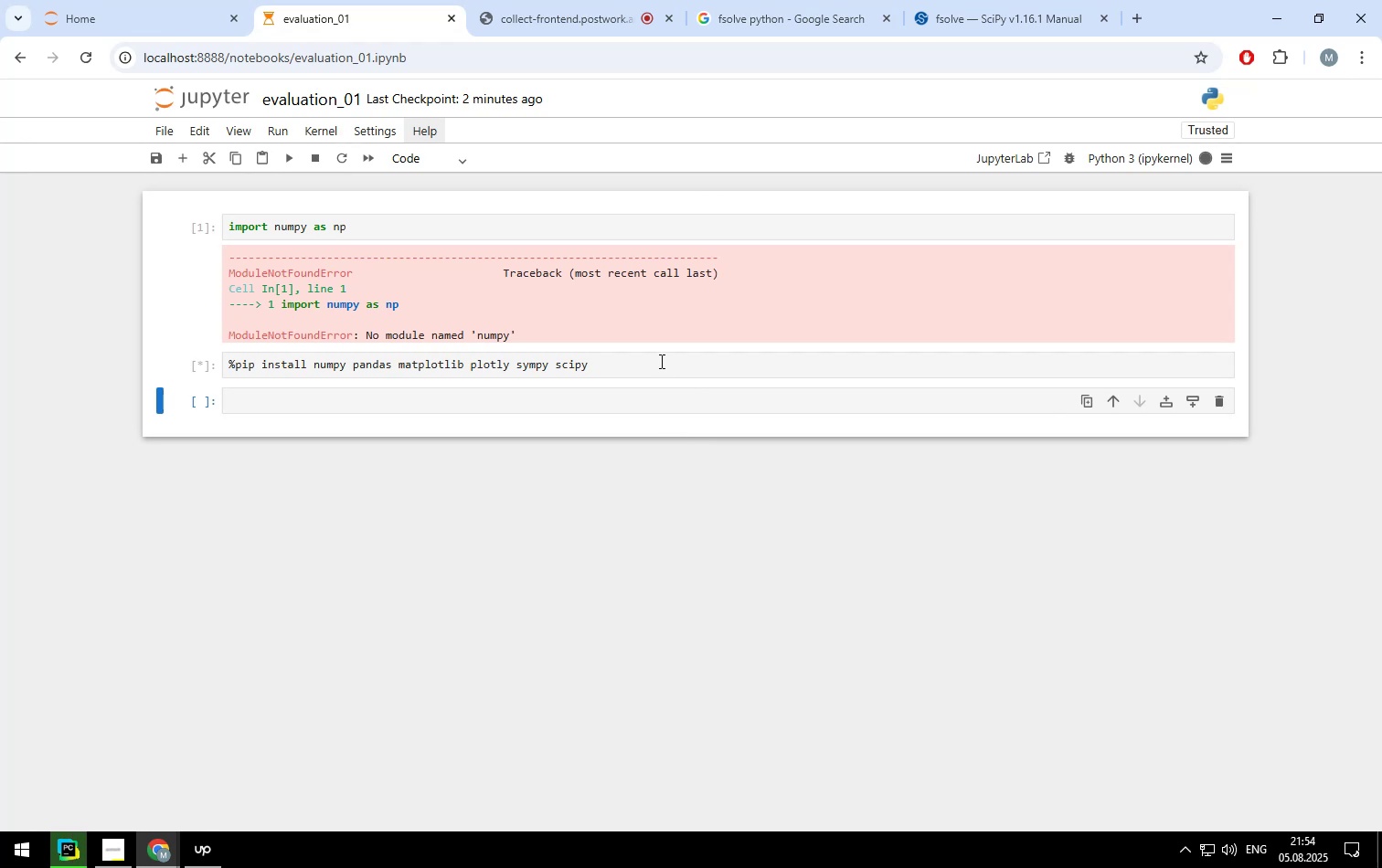 
left_click([971, 16])
 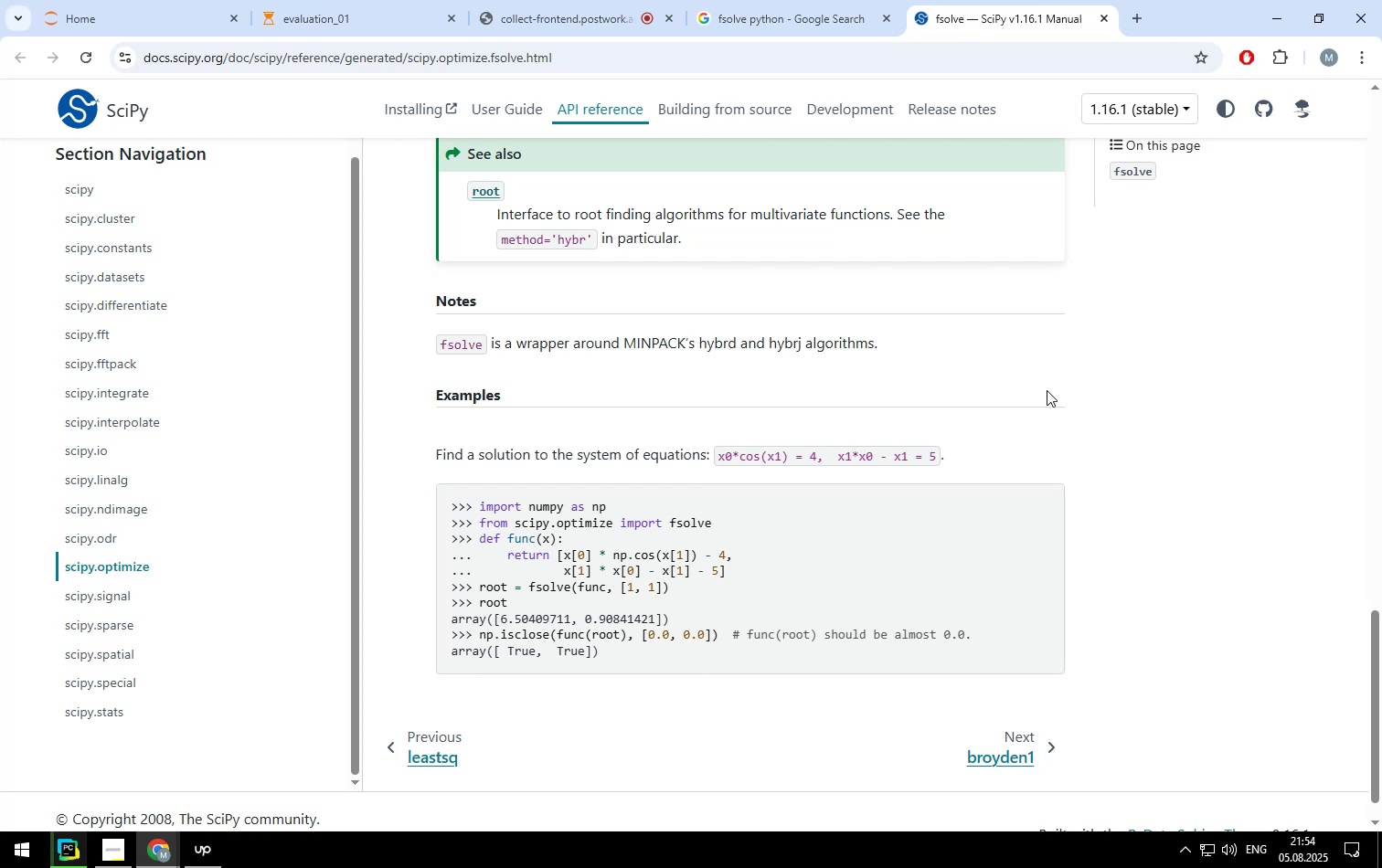 
mouse_move([971, 41])
 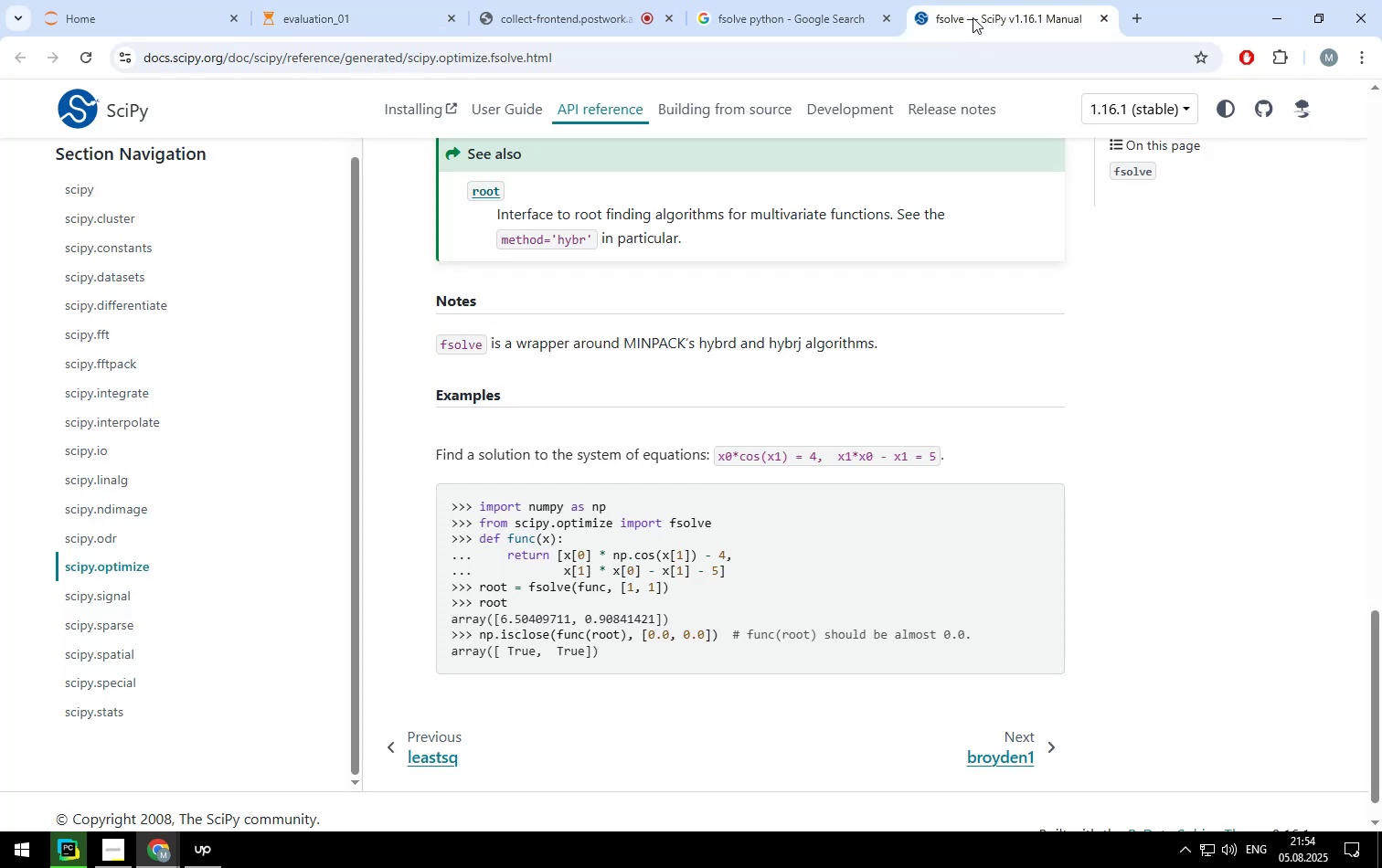 
wait(21.35)
 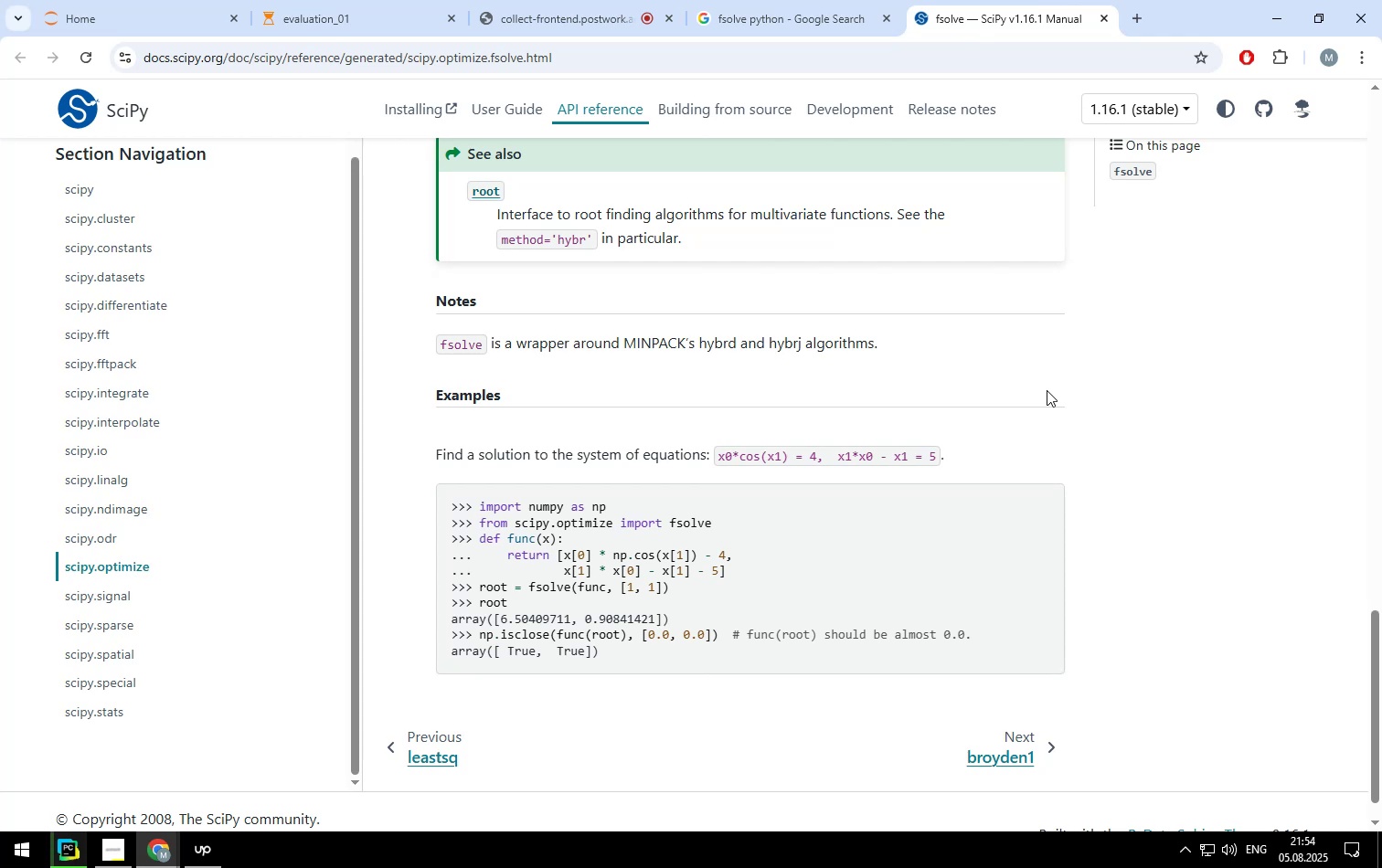 
scroll: coordinate [1045, 384], scroll_direction: up, amount: 2.0
 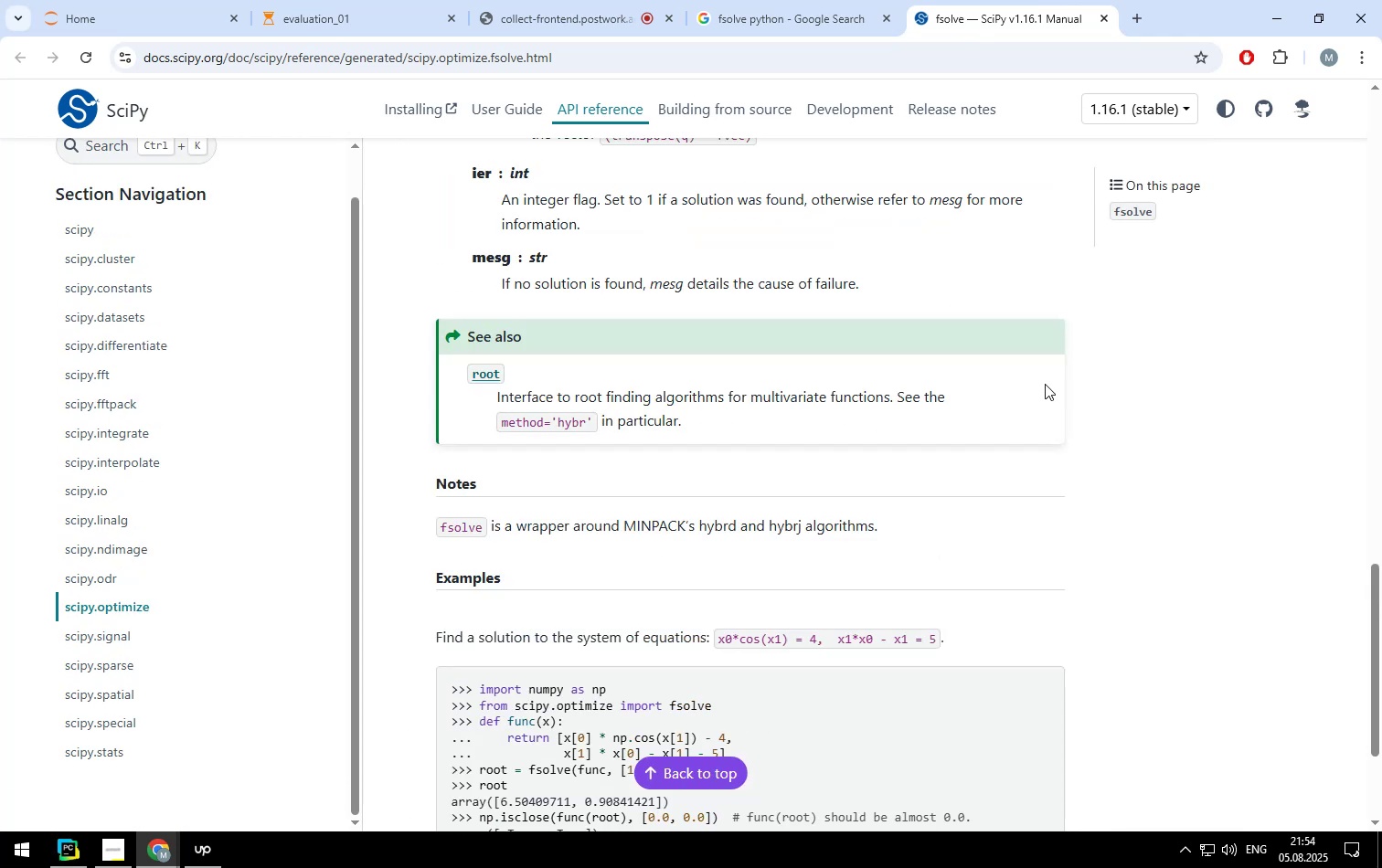 
scroll: coordinate [1045, 384], scroll_direction: down, amount: 2.0
 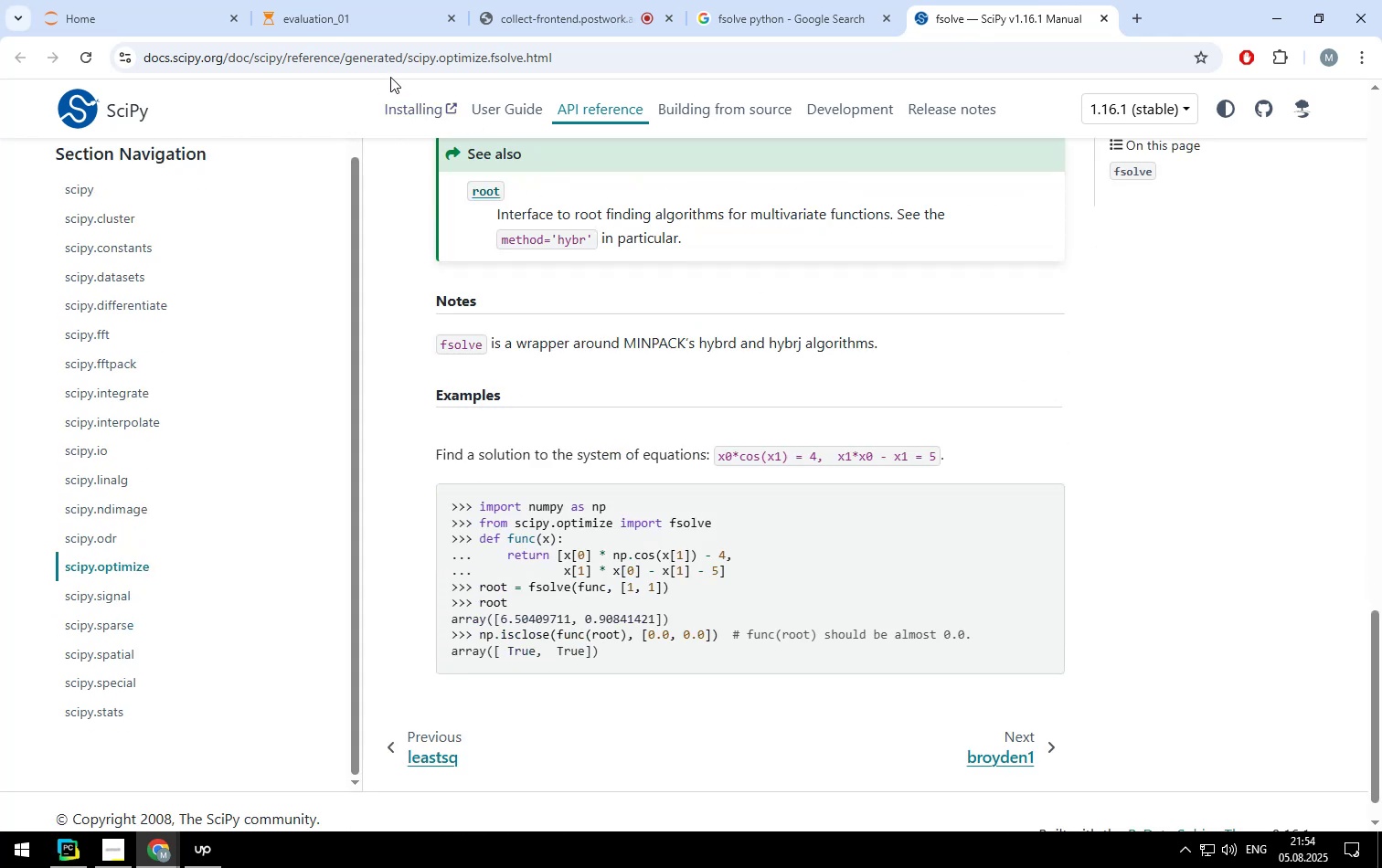 
left_click([381, 23])
 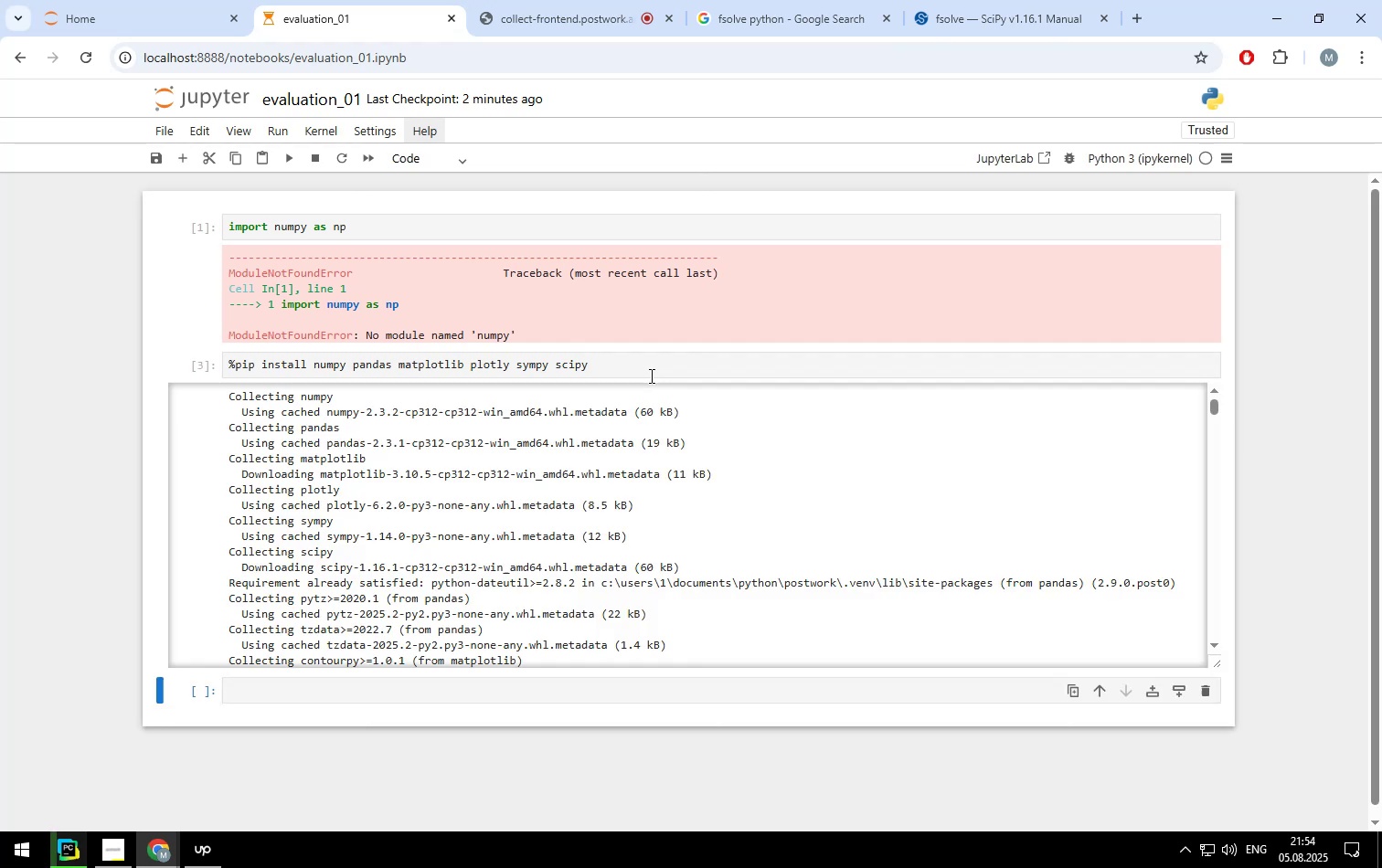 
wait(6.65)
 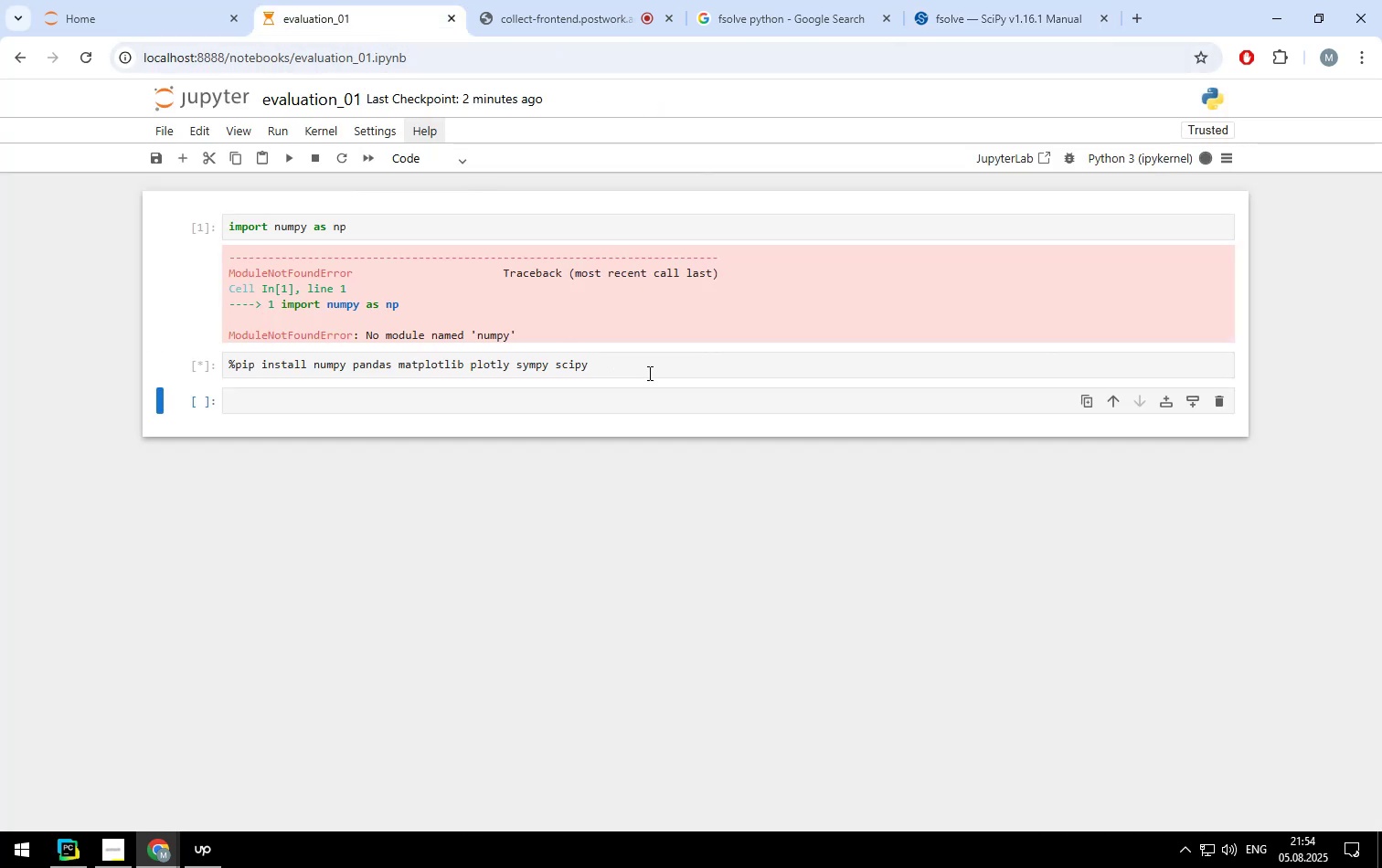 
scroll: coordinate [696, 571], scroll_direction: down, amount: 86.0
 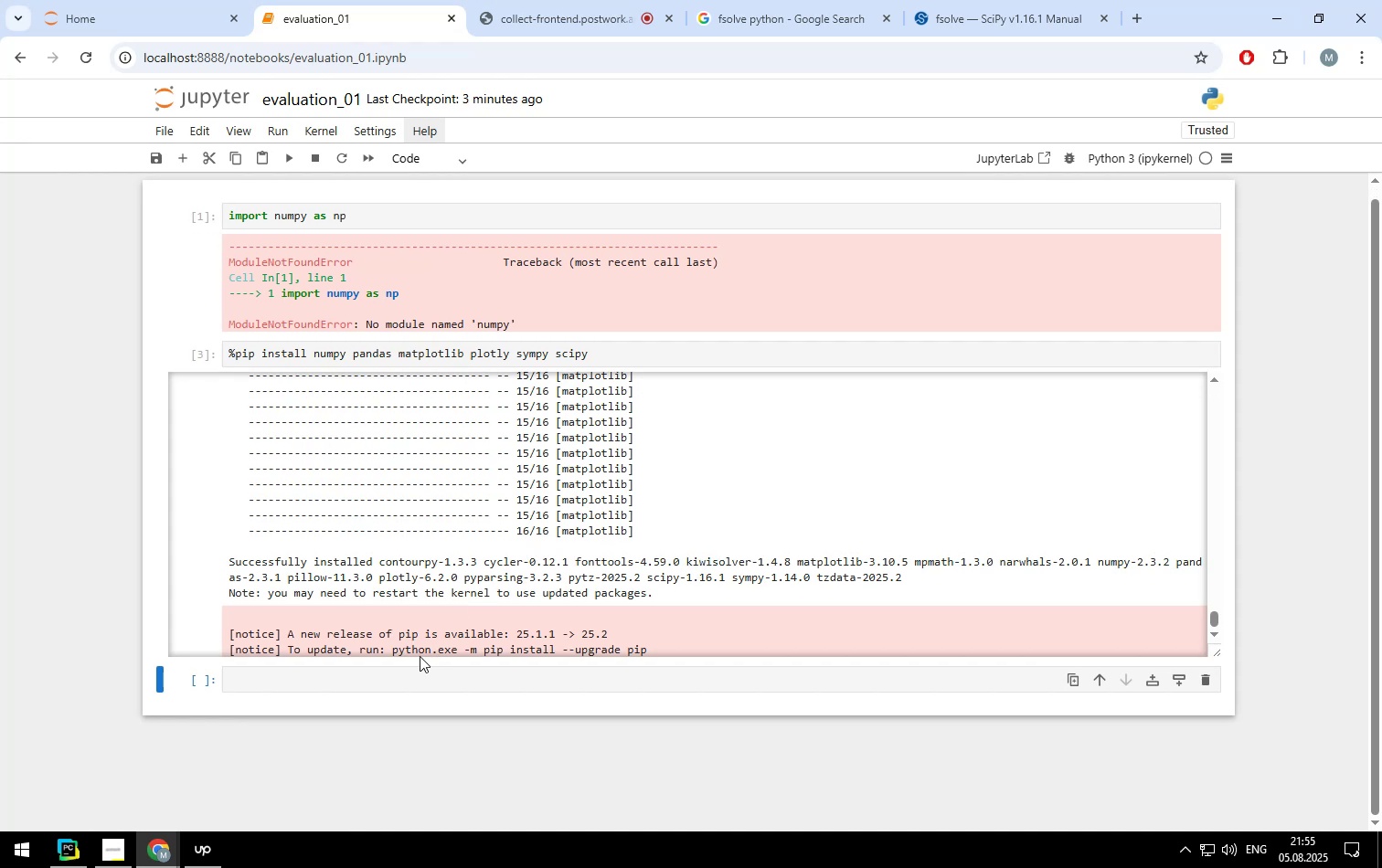 
left_click_drag(start_coordinate=[391, 651], to_coordinate=[655, 646])
 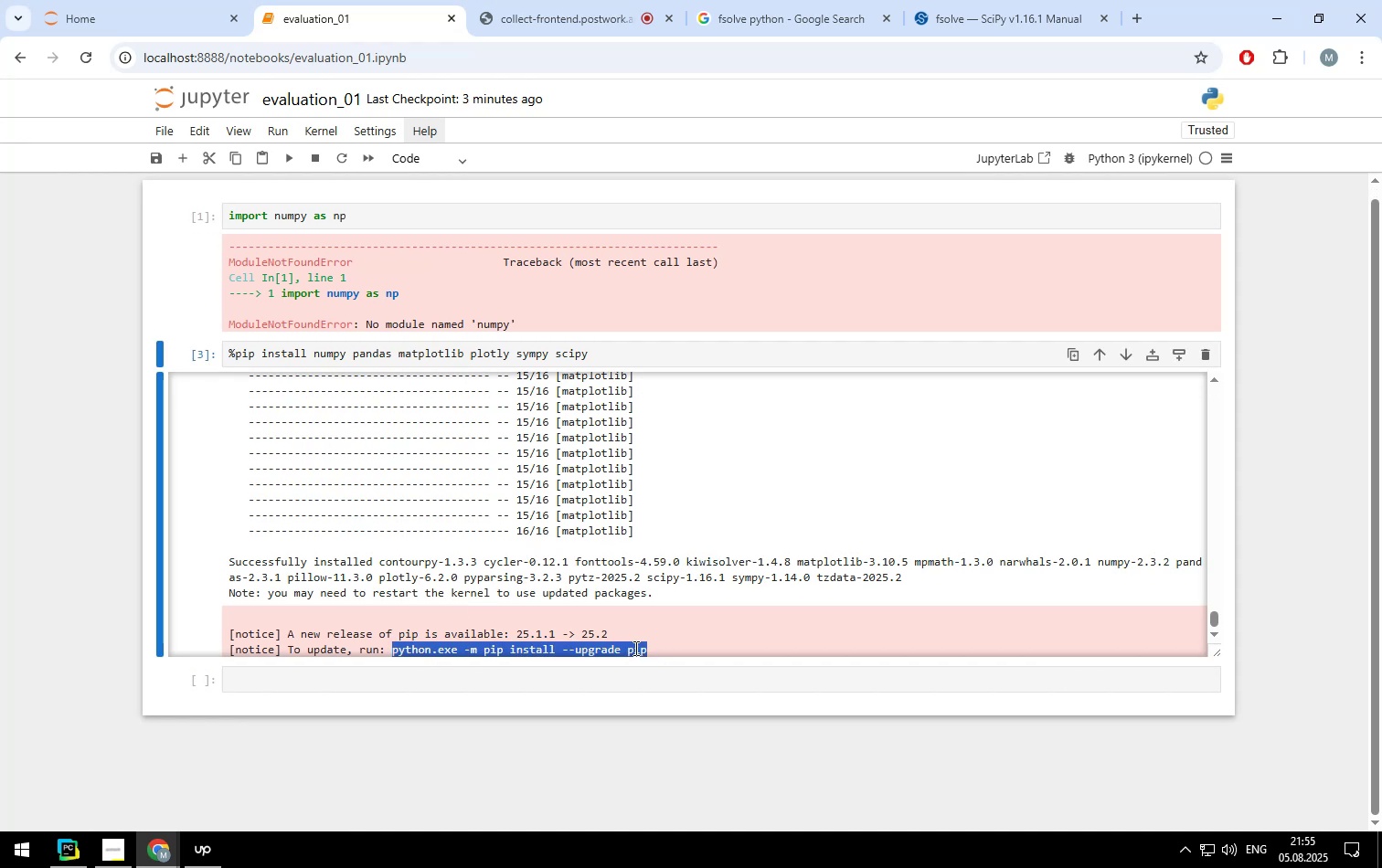 
right_click([634, 648])
 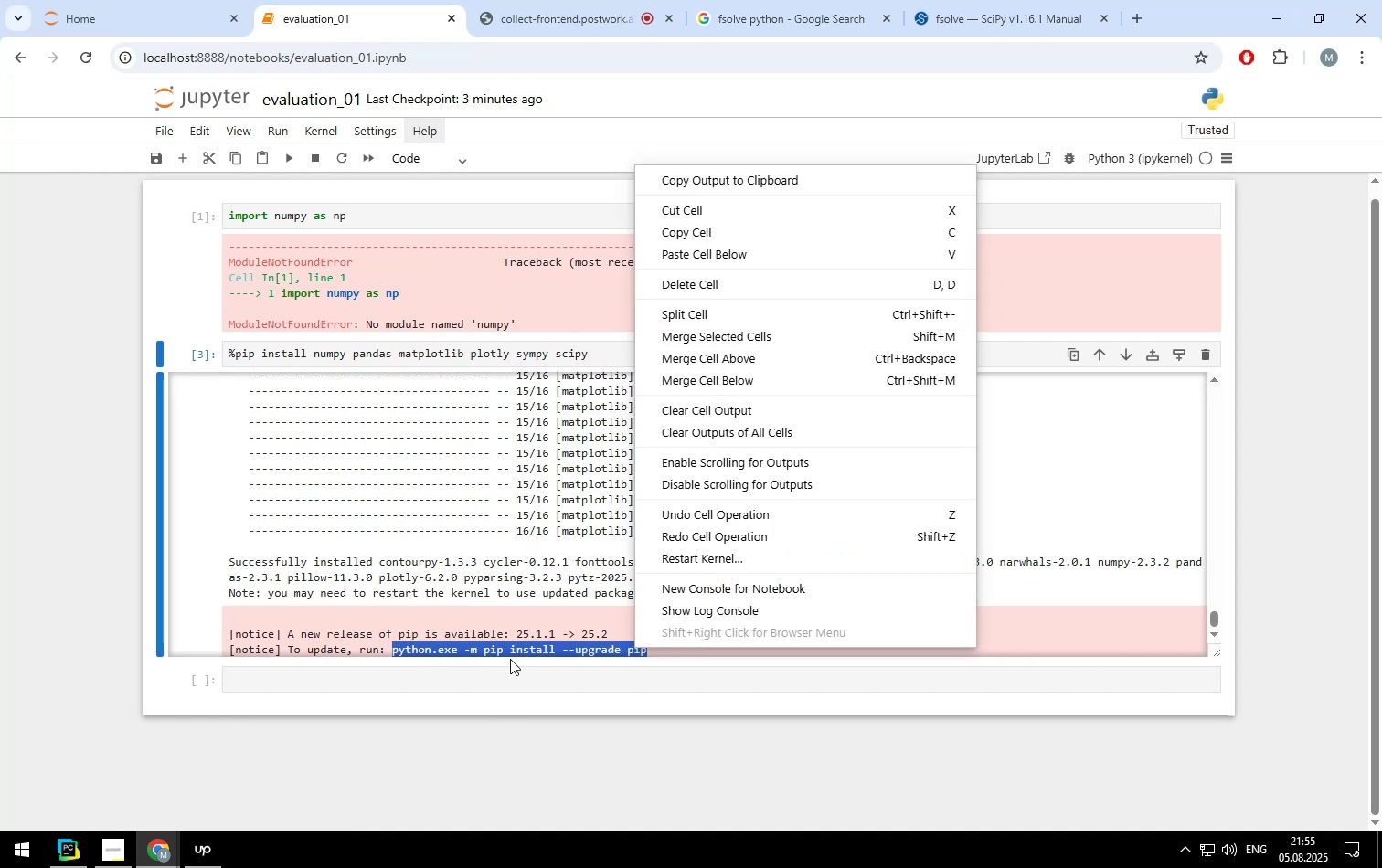 
left_click([510, 654])
 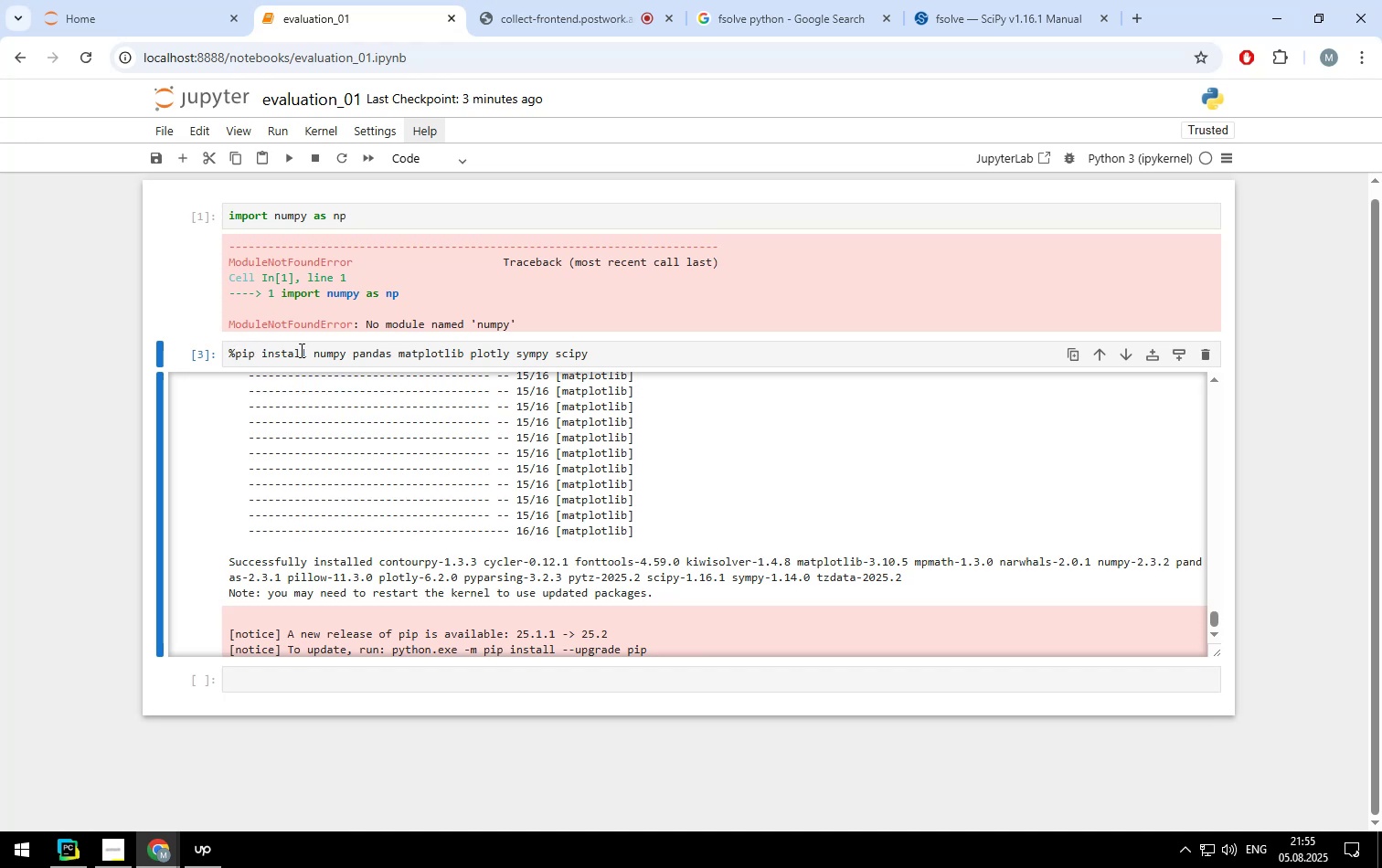 
wait(5.51)
 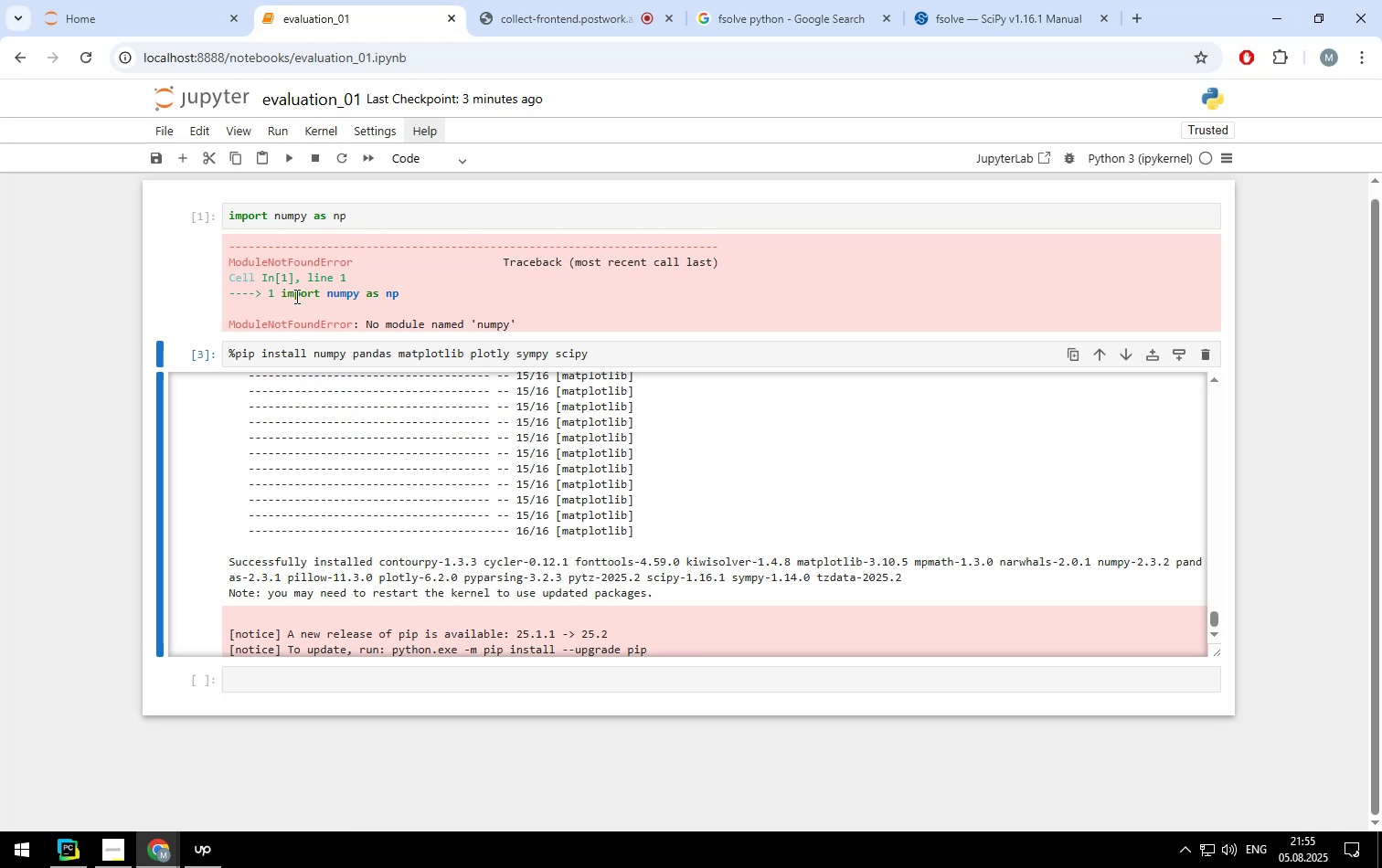 
left_click_drag(start_coordinate=[390, 650], to_coordinate=[656, 651])
 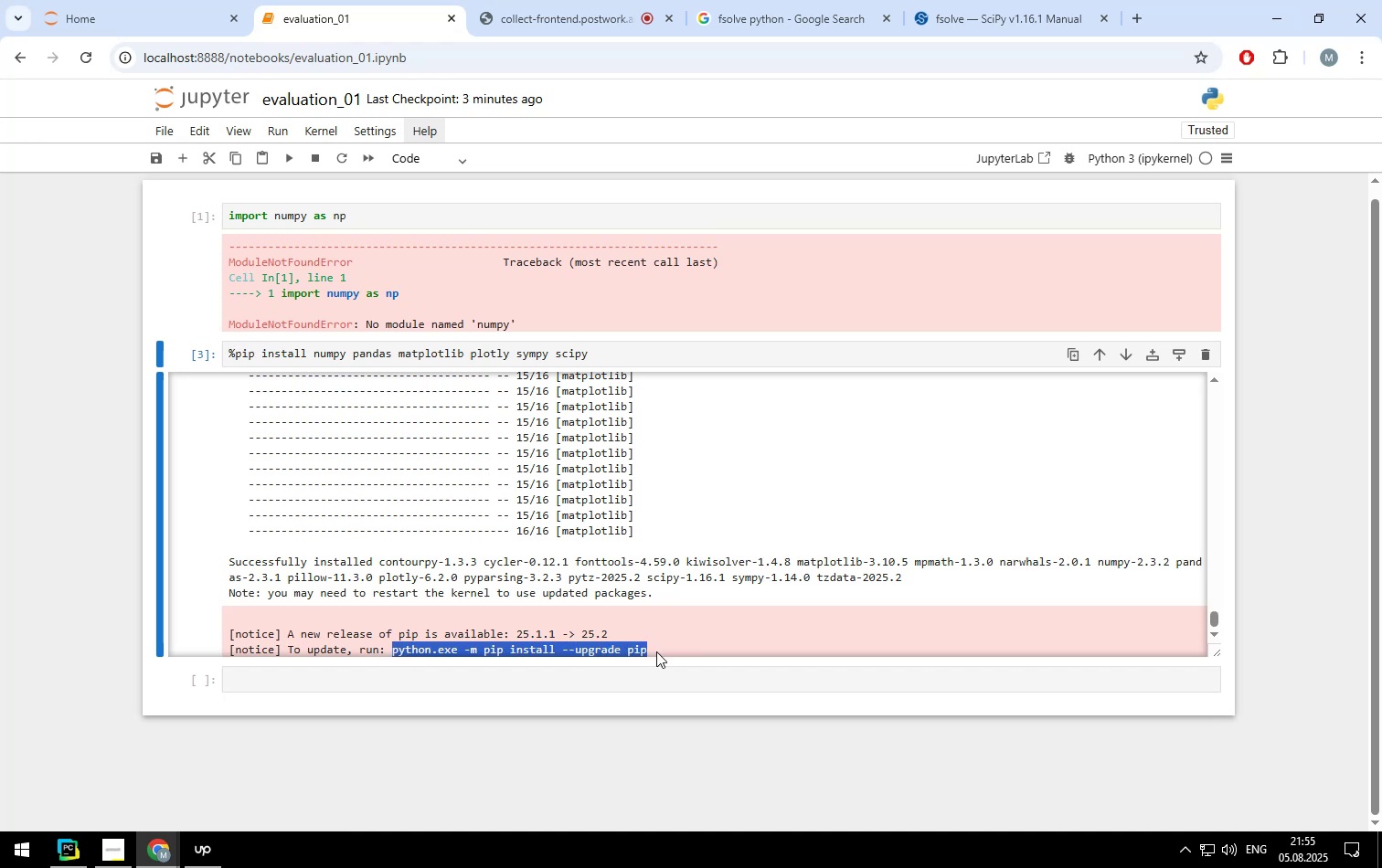 
key(Control+ControlLeft)
 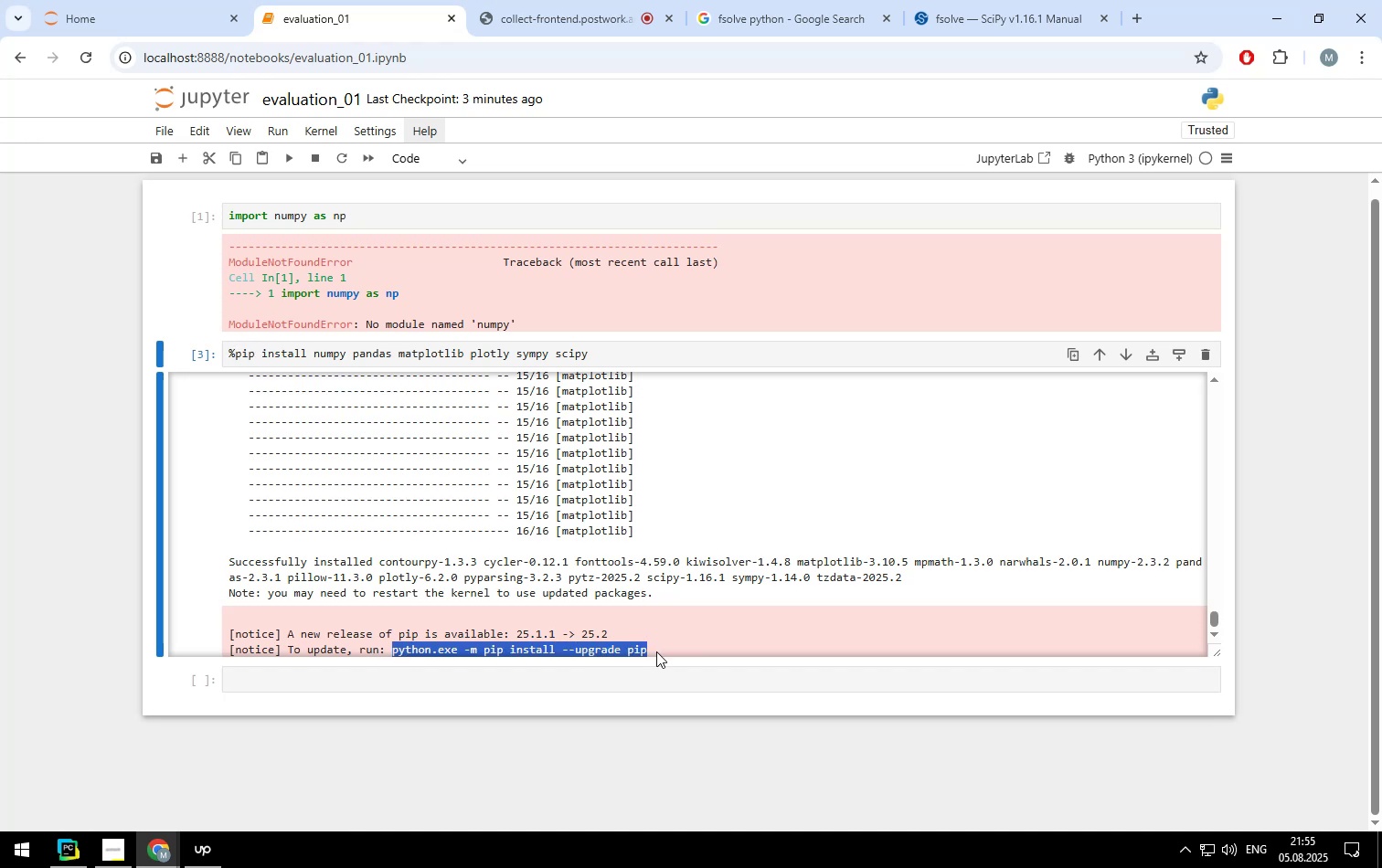 
key(Control+C)
 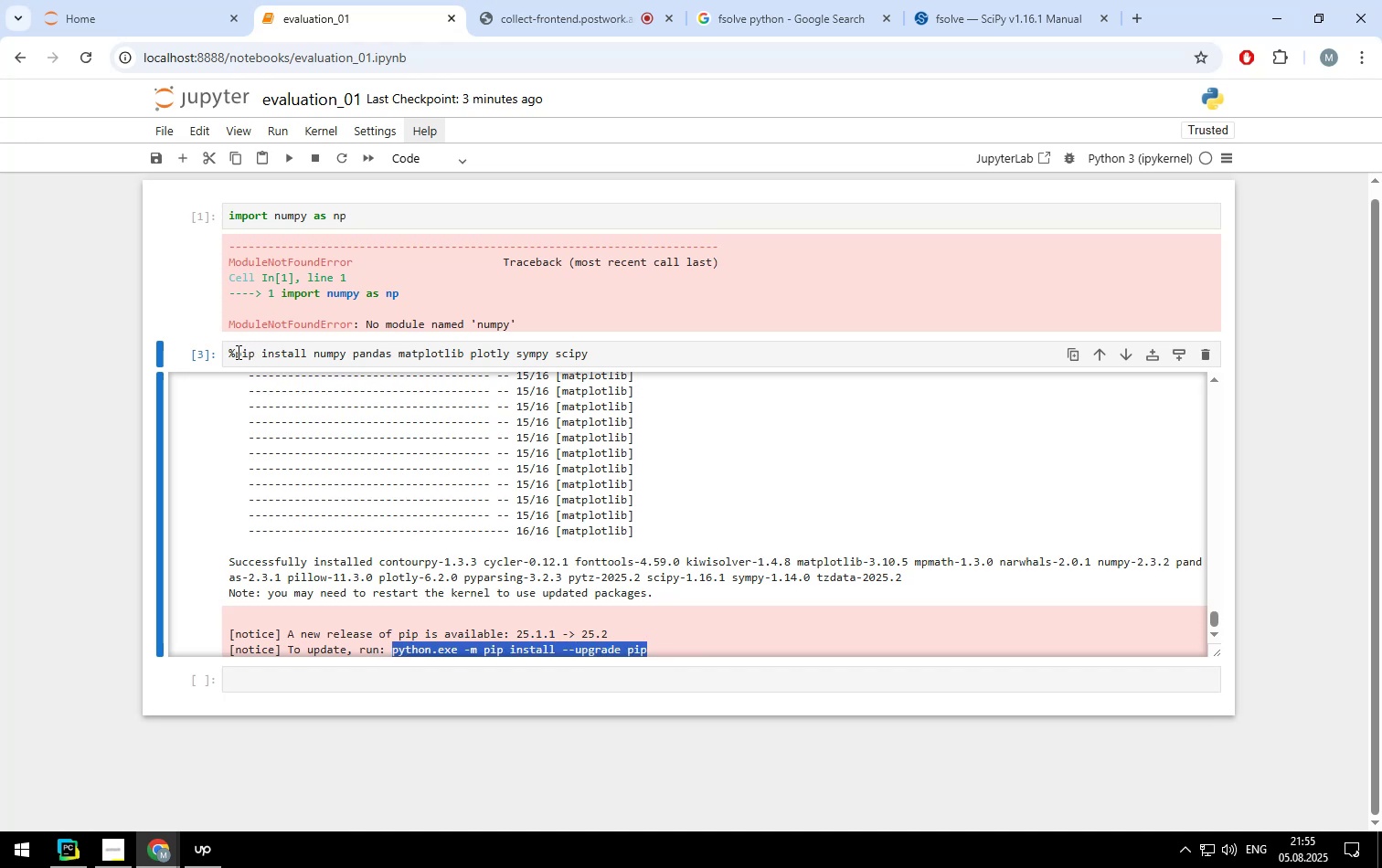 
left_click_drag(start_coordinate=[234, 352], to_coordinate=[619, 360])
 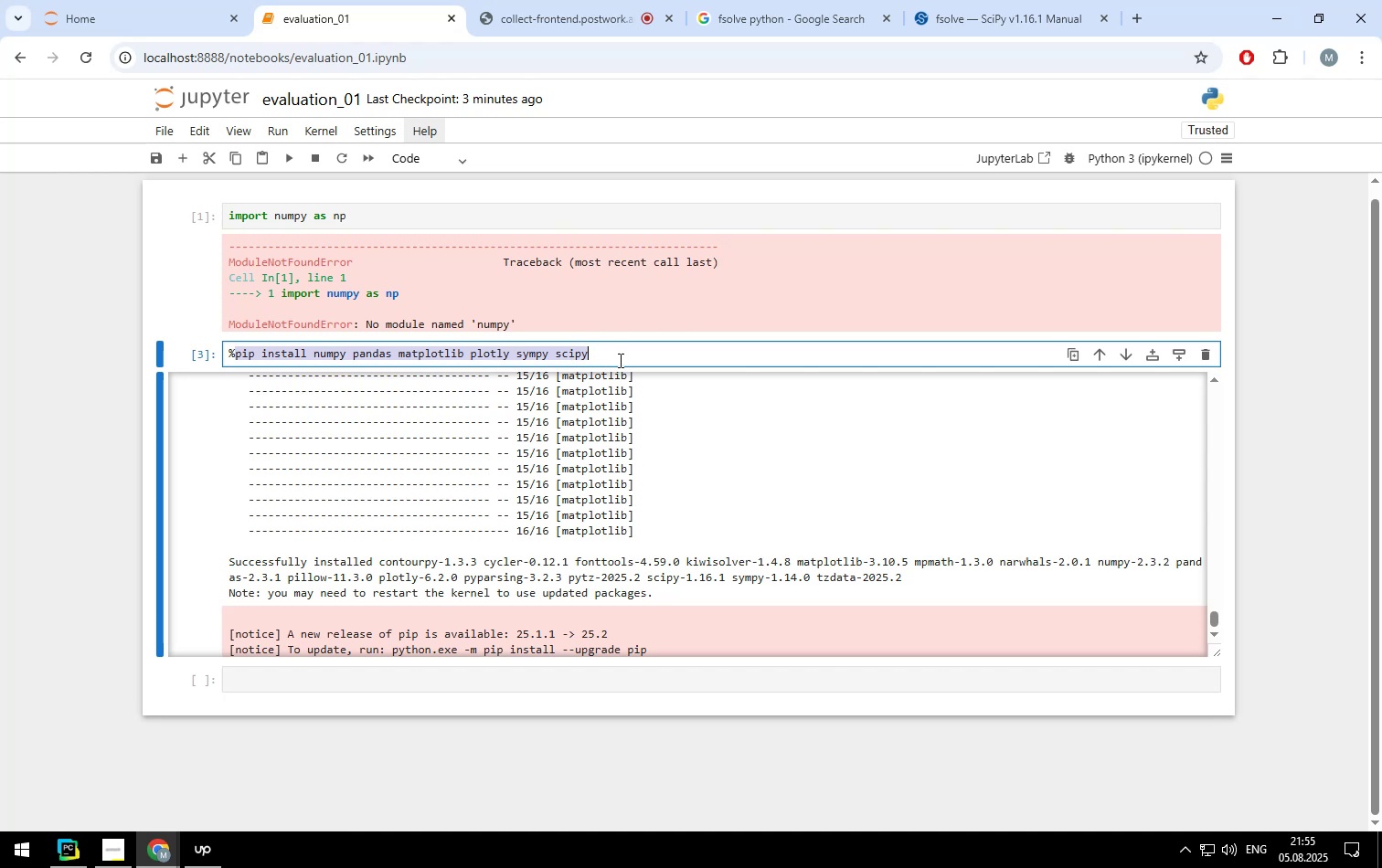 
key(Control+V)
 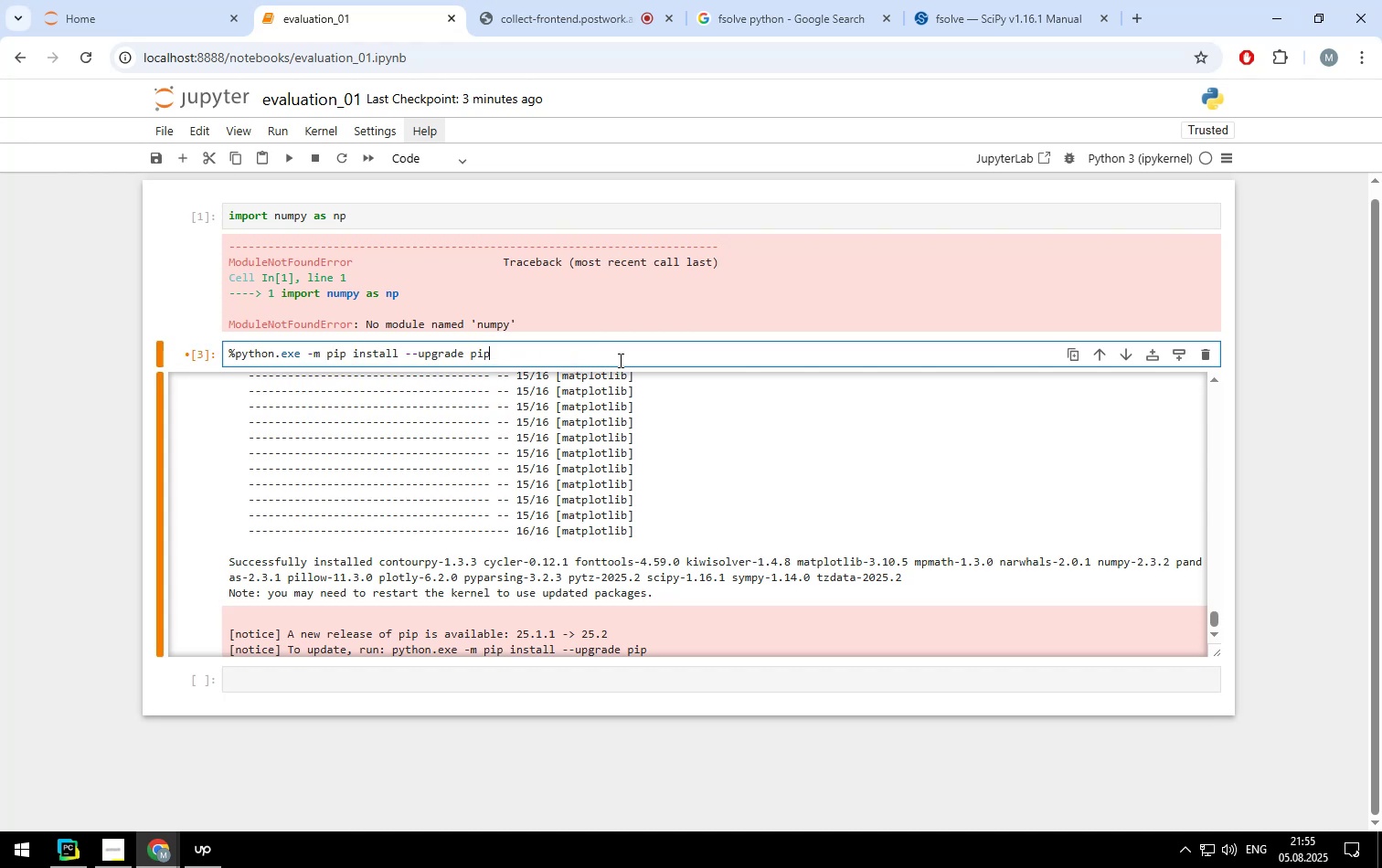 
key(Shift+ShiftLeft)
 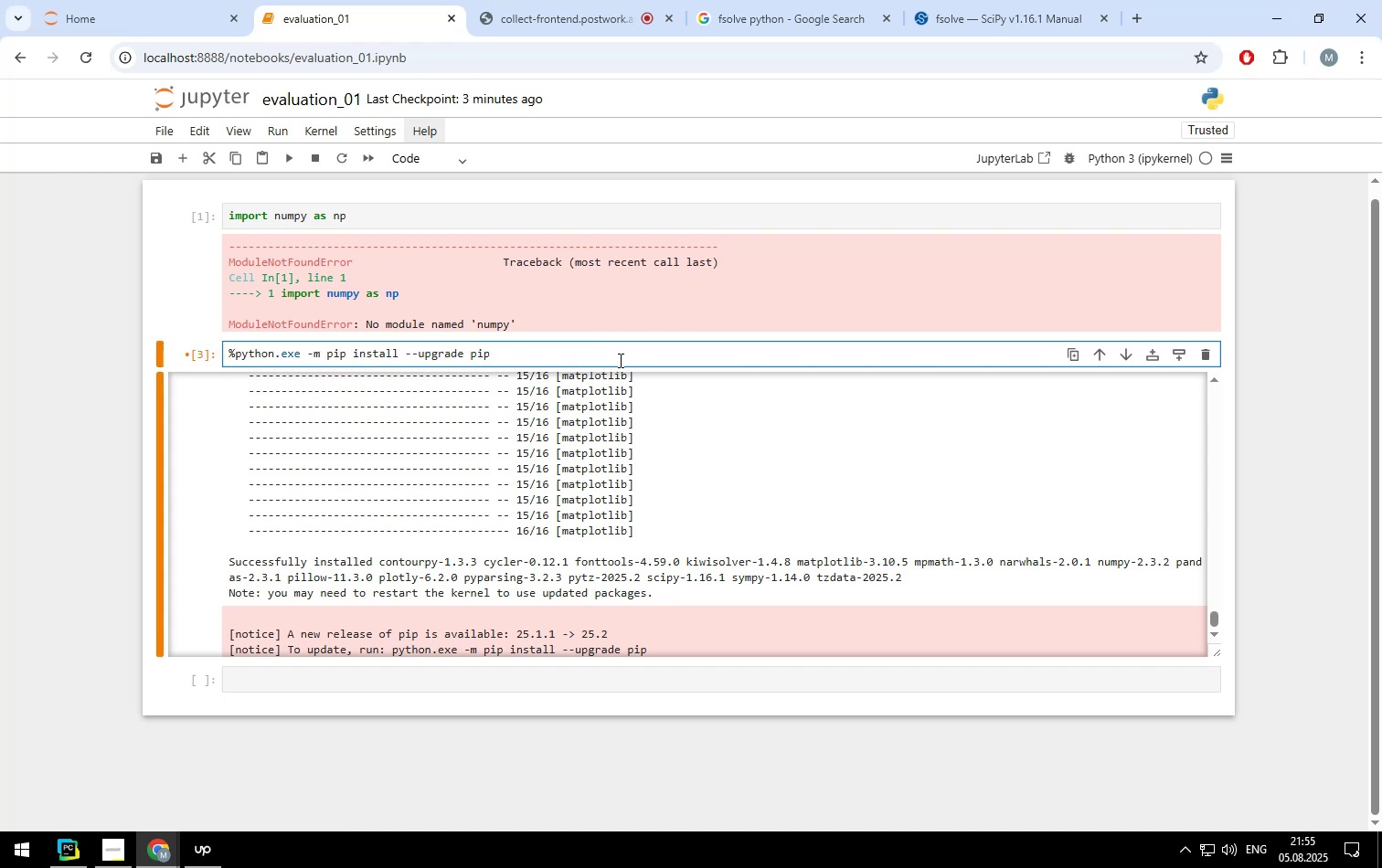 
key(Shift+Enter)
 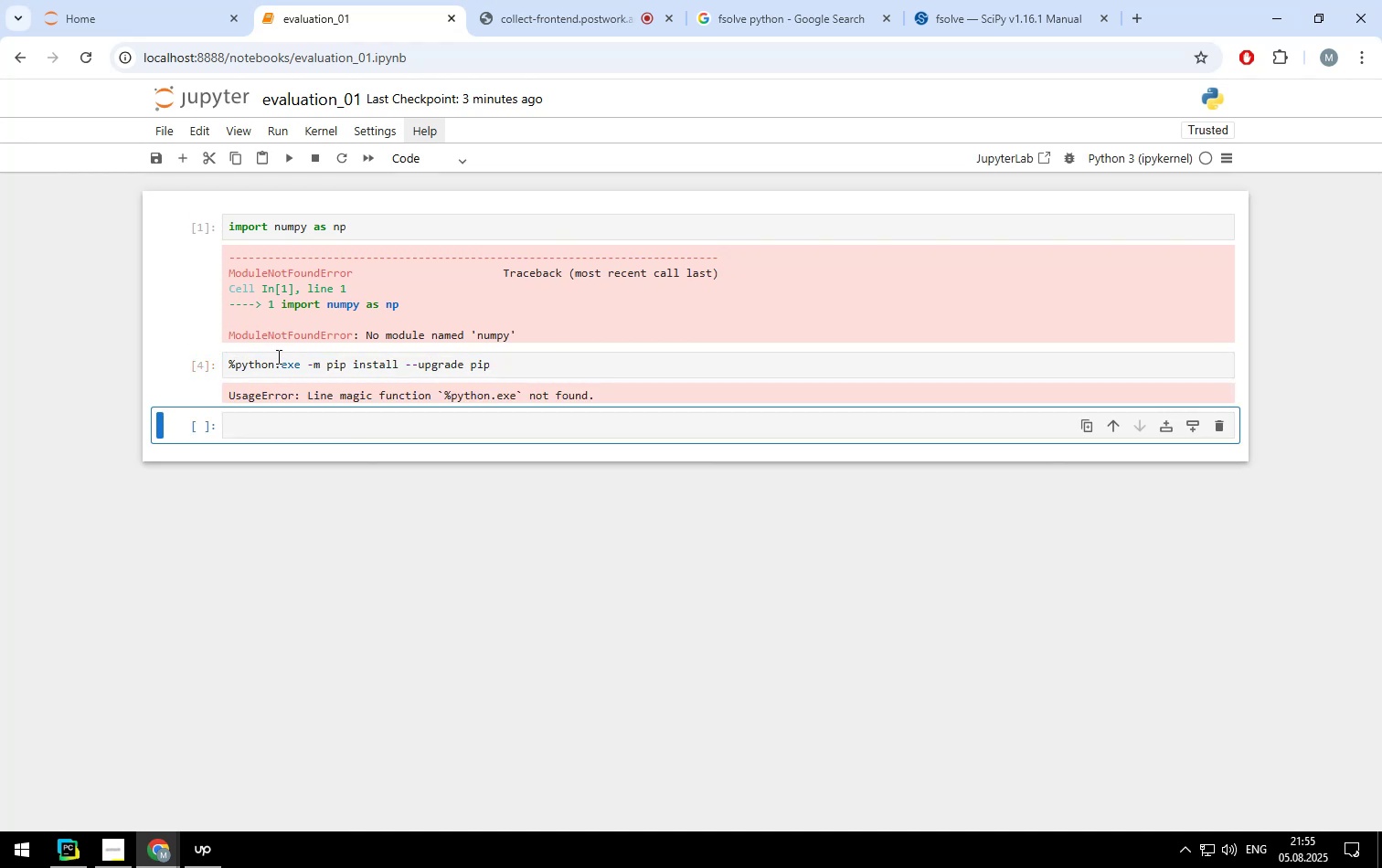 
left_click([301, 365])
 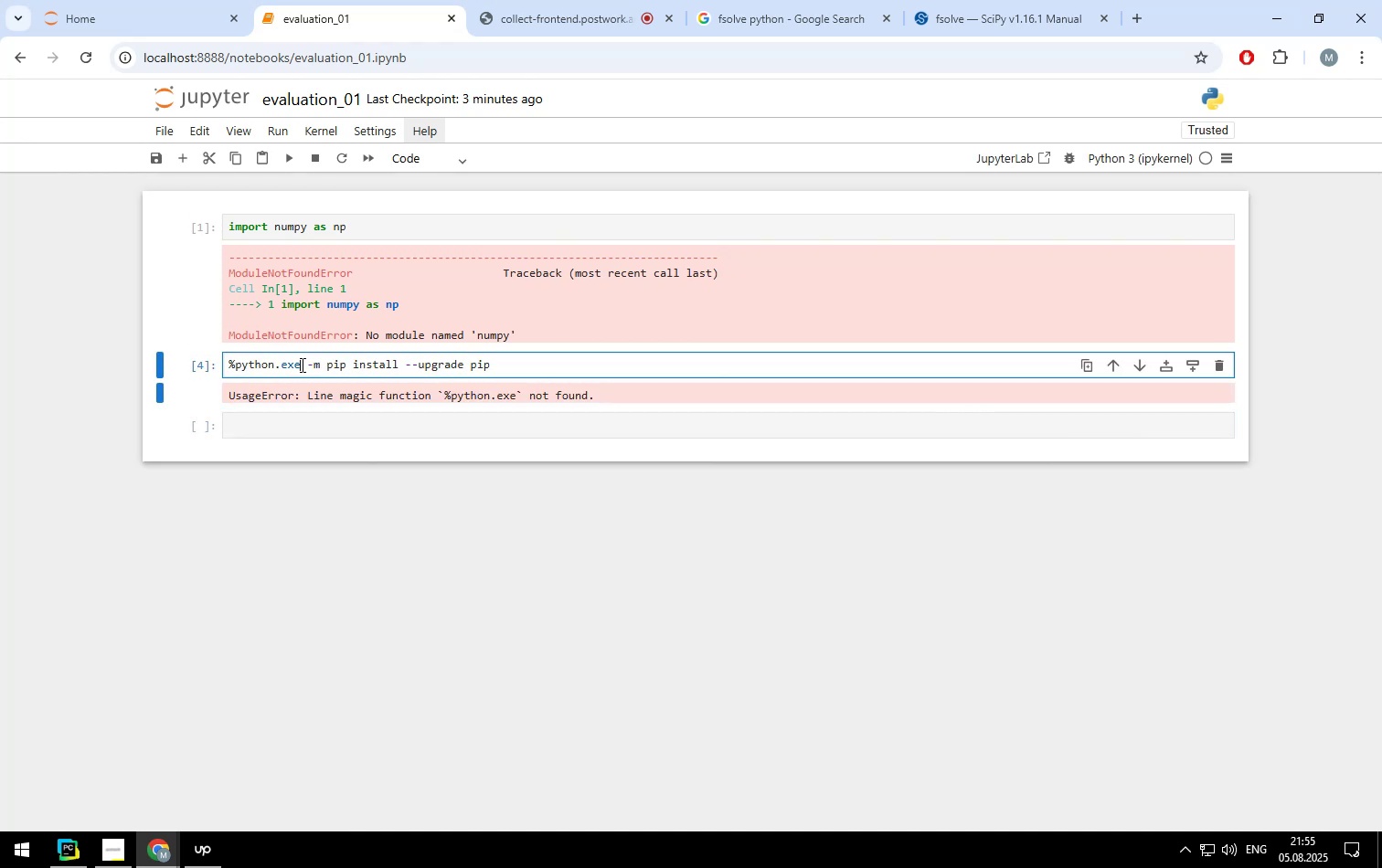 
key(Backspace)
key(Backspace)
key(Backspace)
key(Backspace)
key(Backspace)
key(Backspace)
key(Backspace)
key(Backspace)
key(Backspace)
key(Backspace)
key(Backspace)
type(!pt)
key(Backspace)
type(ython)
 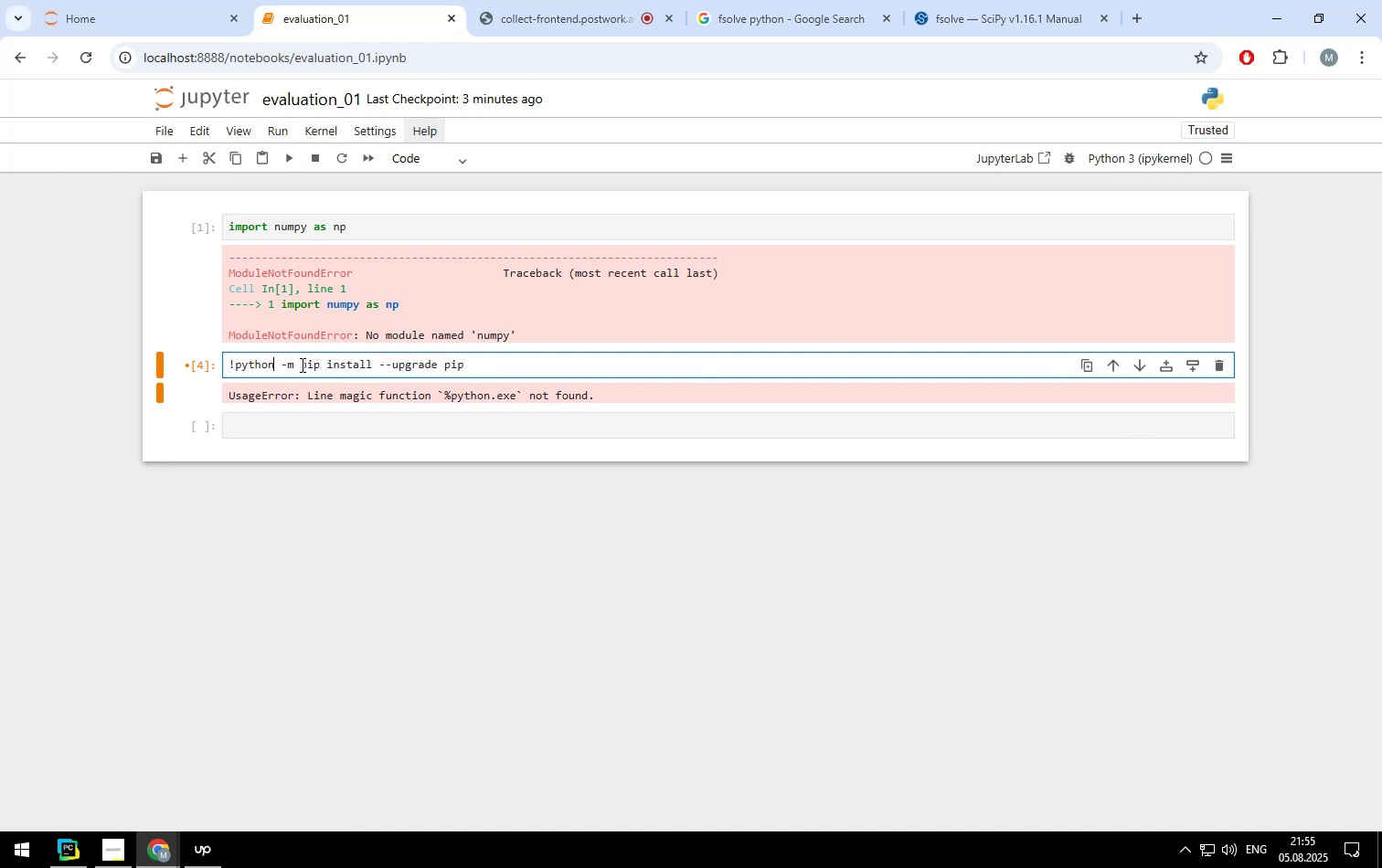 
key(Shift+Enter)
 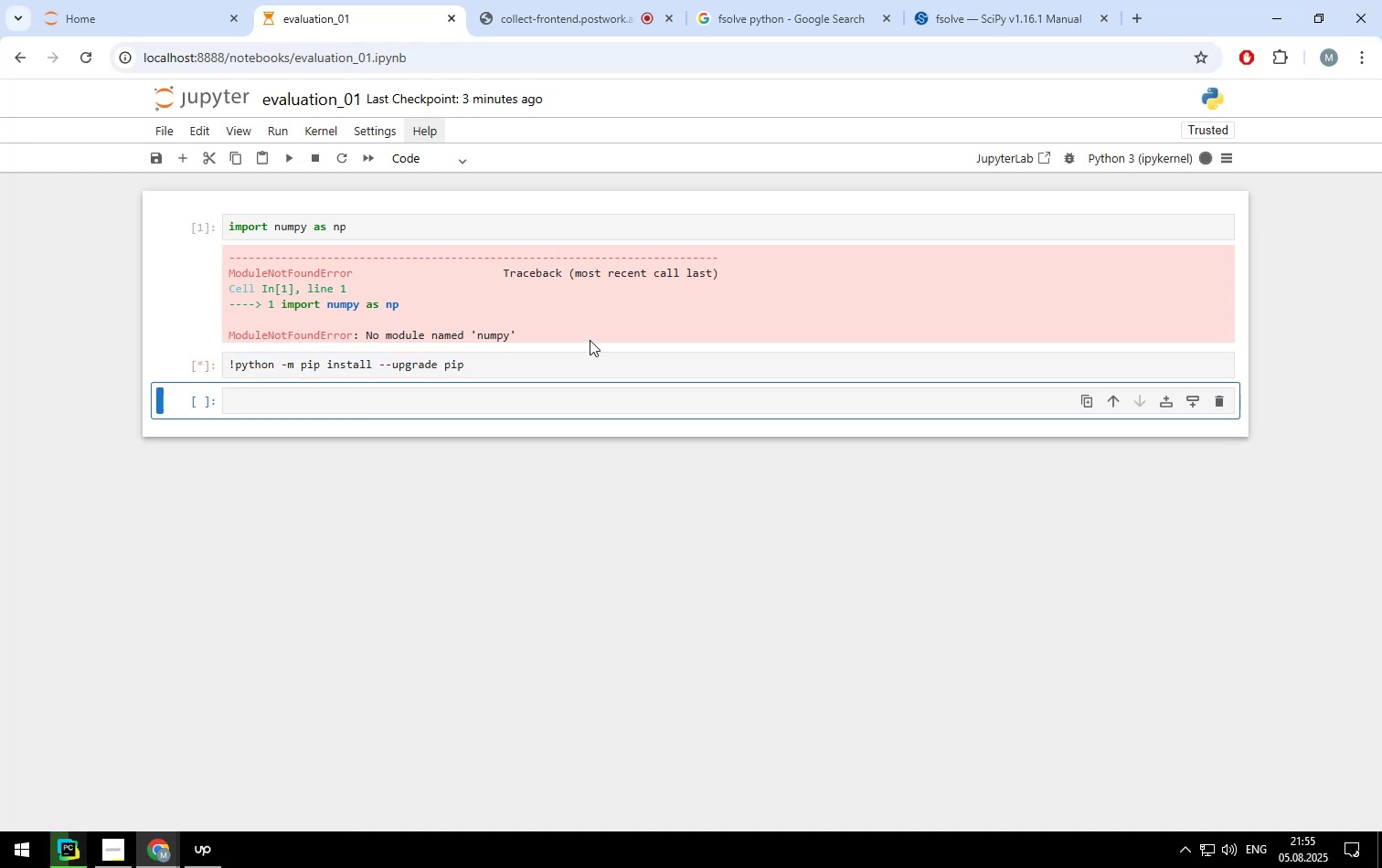 
wait(9.76)
 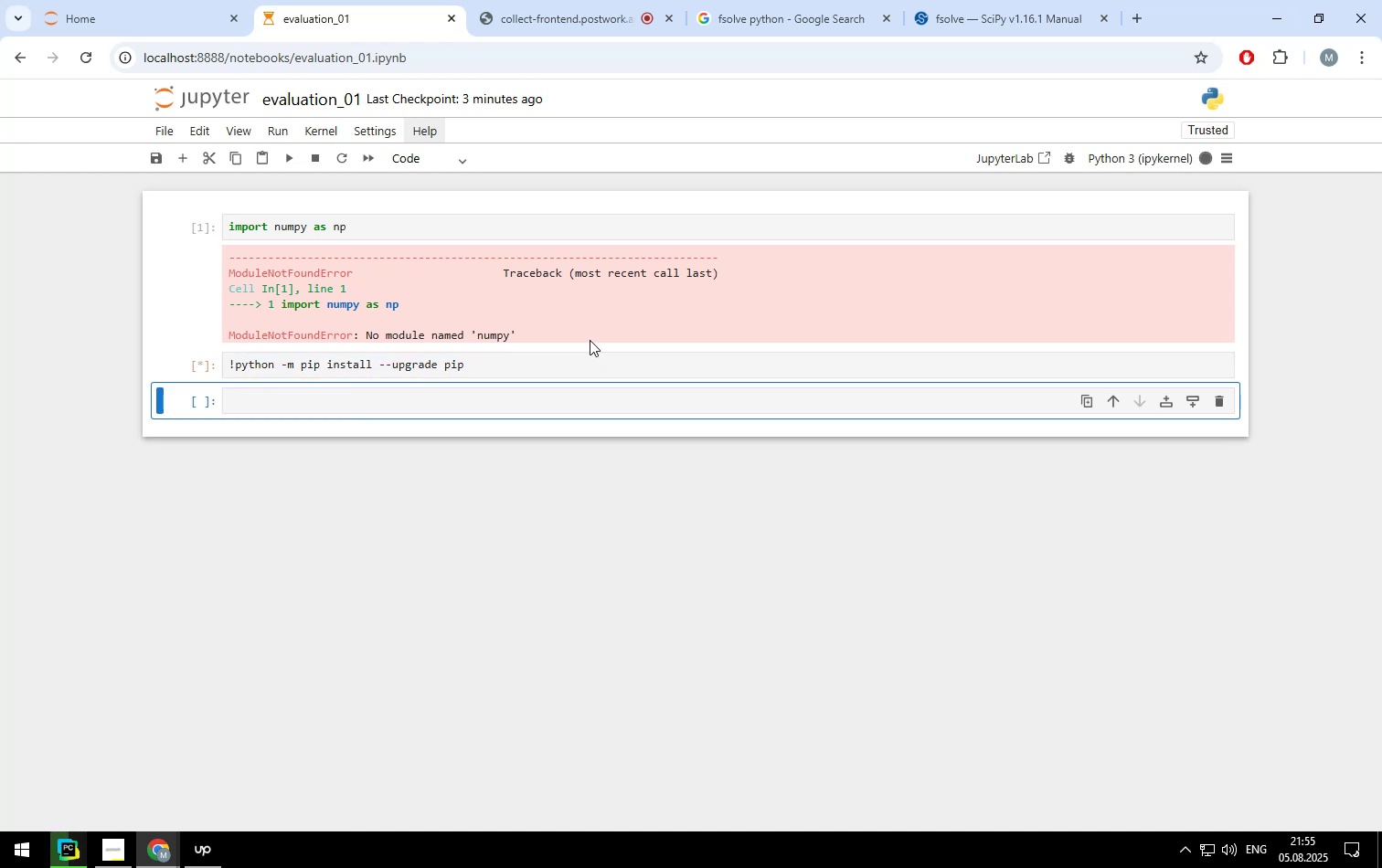 
left_click([398, 365])
 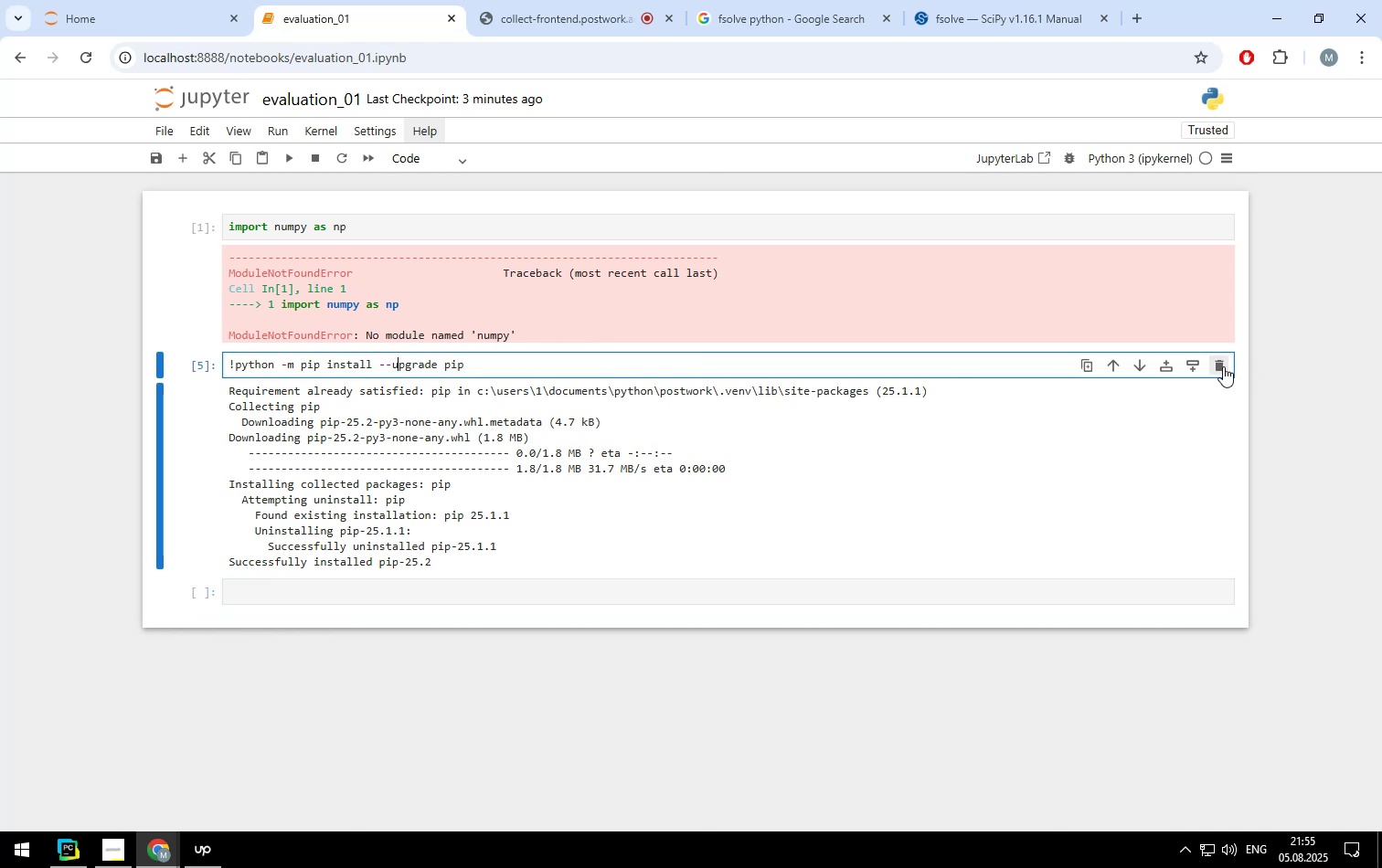 
left_click([1221, 366])
 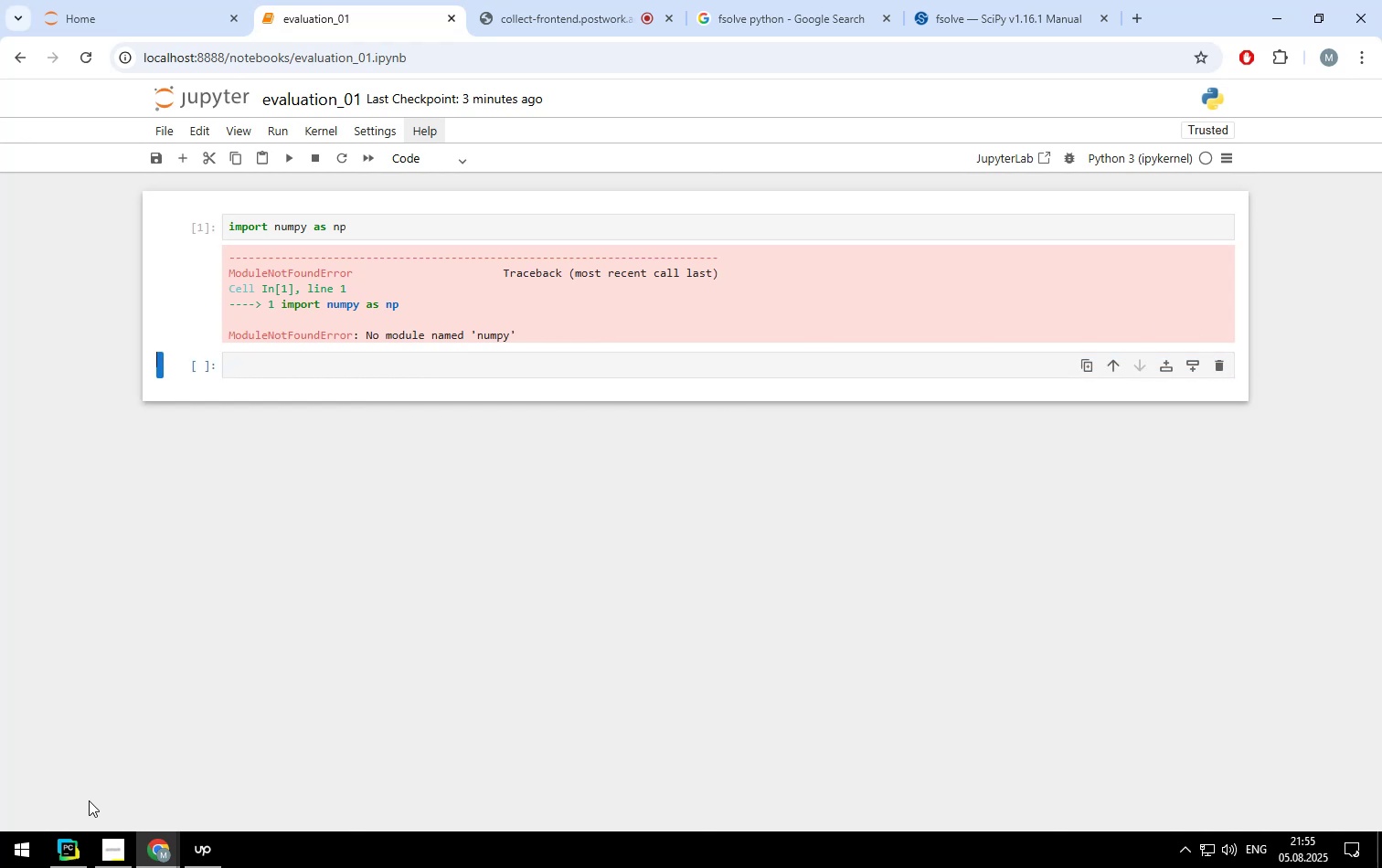 
left_click([104, 838])
 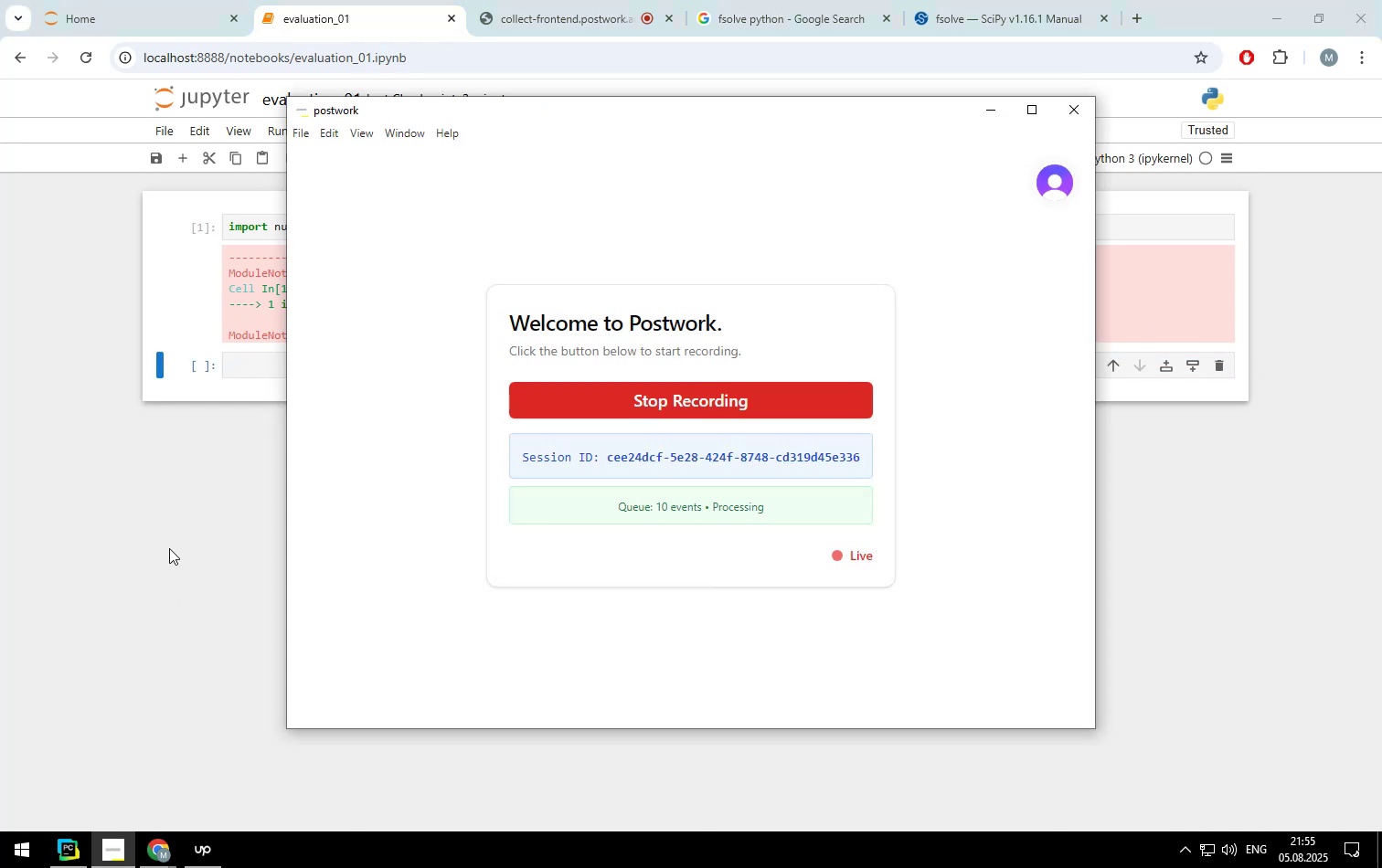 
left_click([169, 548])
 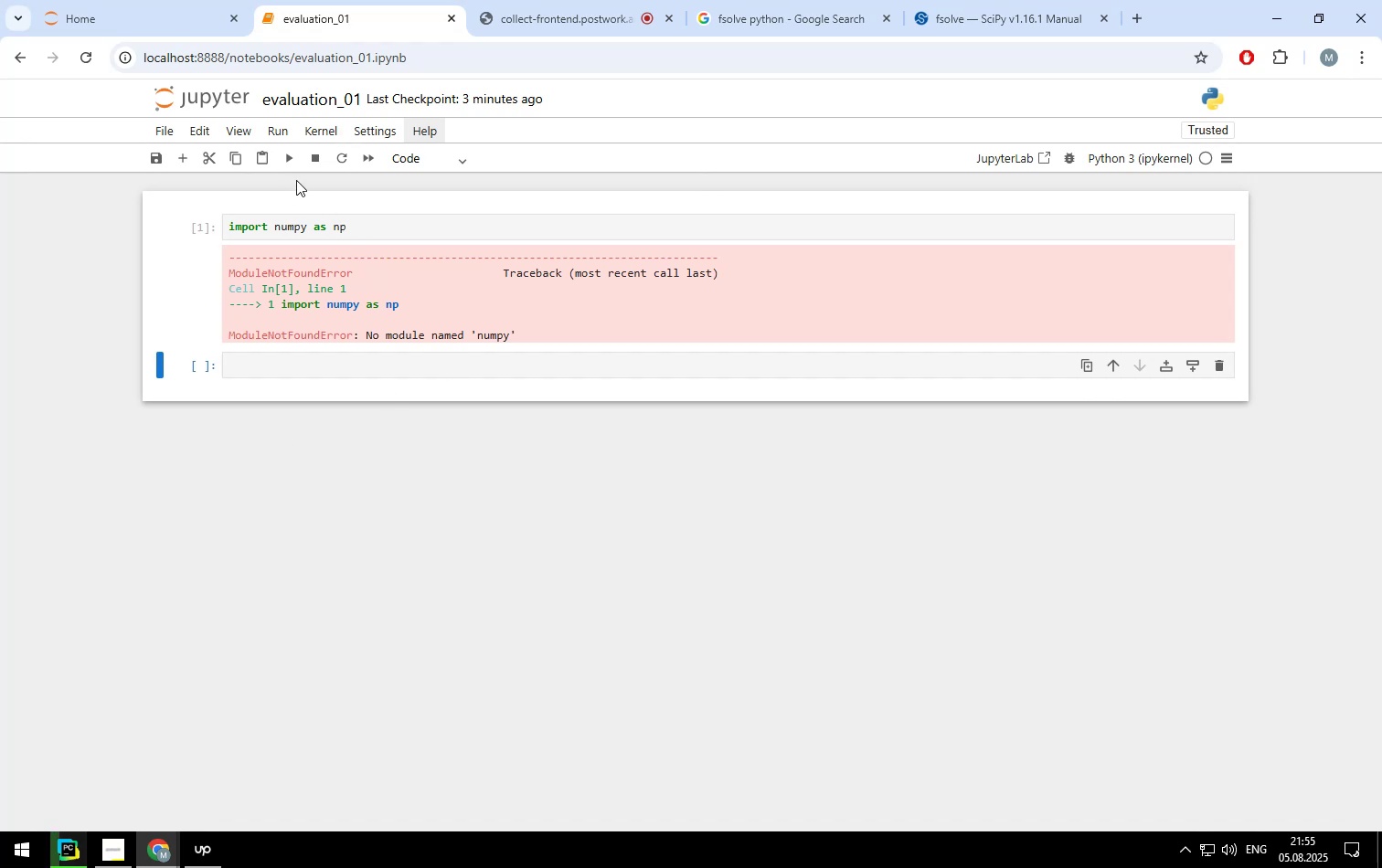 
left_click([368, 158])
 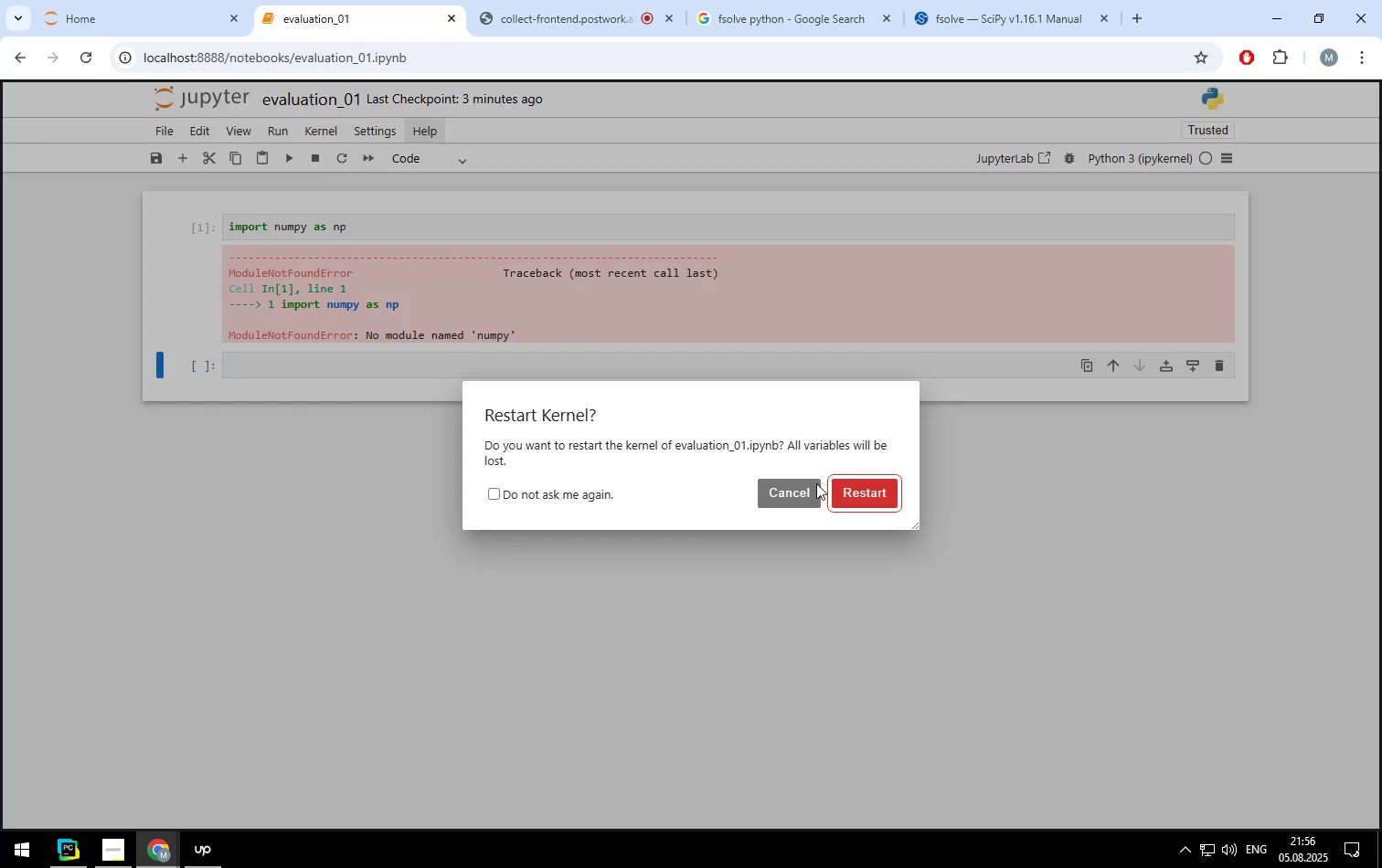 
left_click([853, 492])
 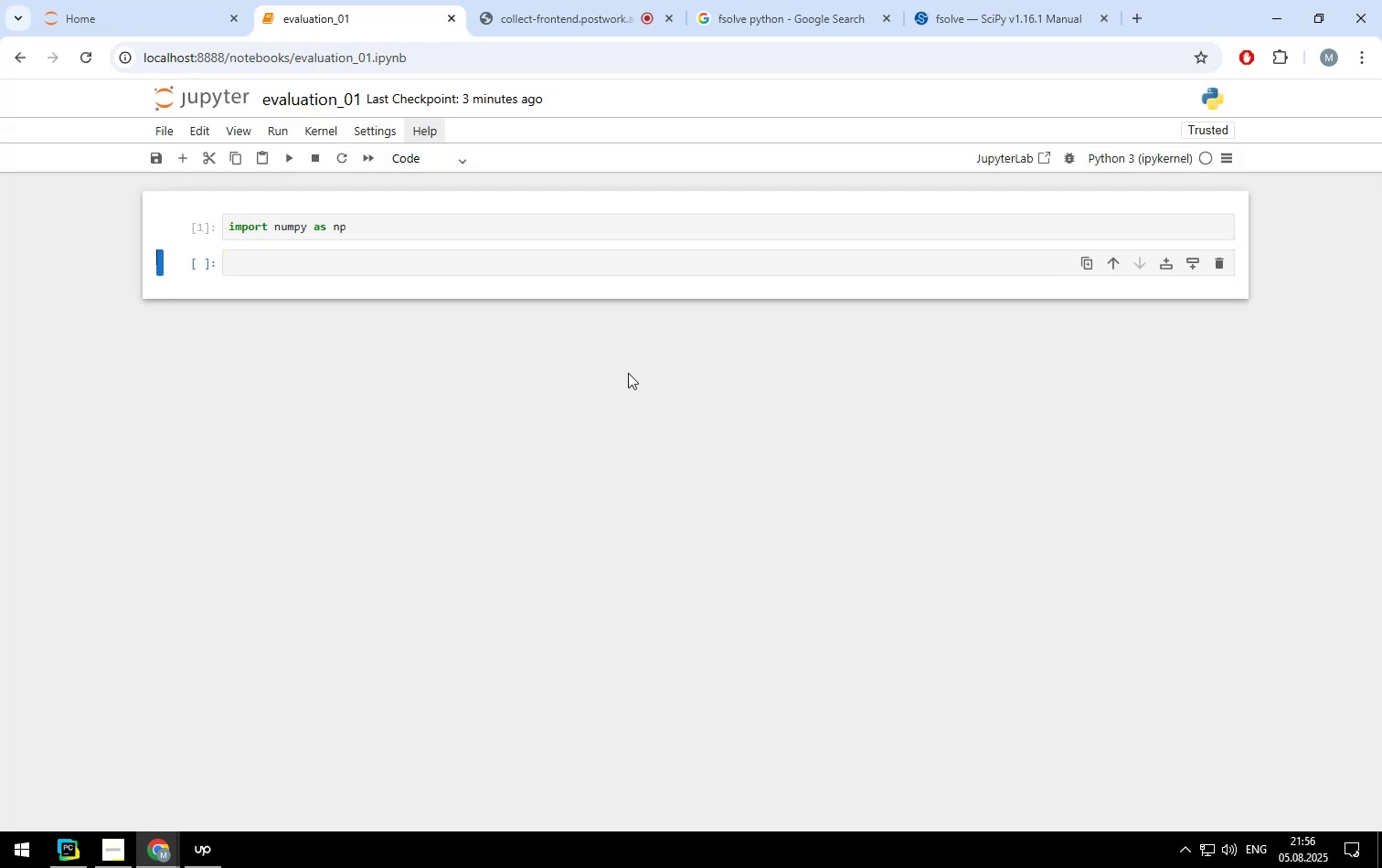 
wait(8.63)
 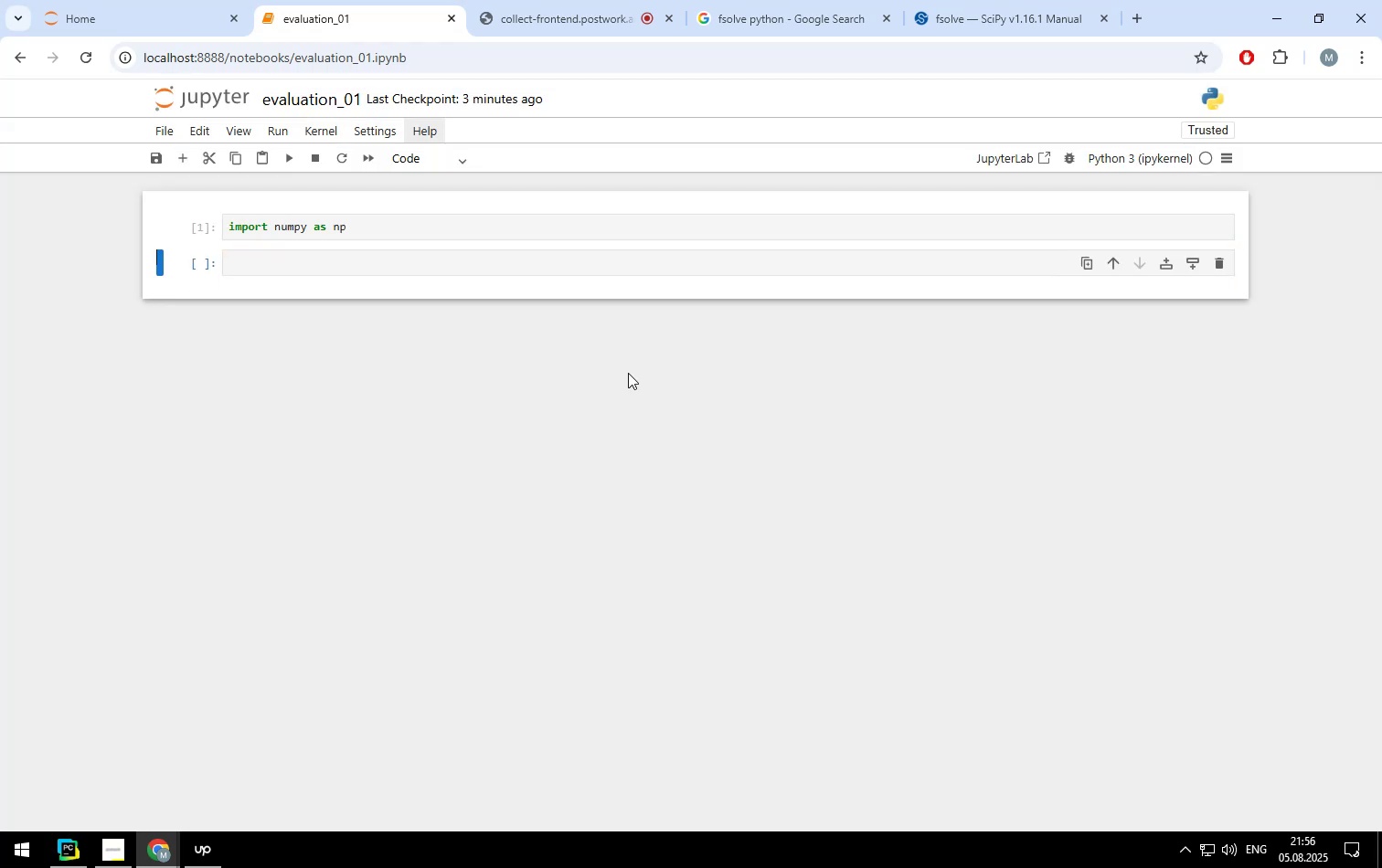 
left_click([385, 229])
 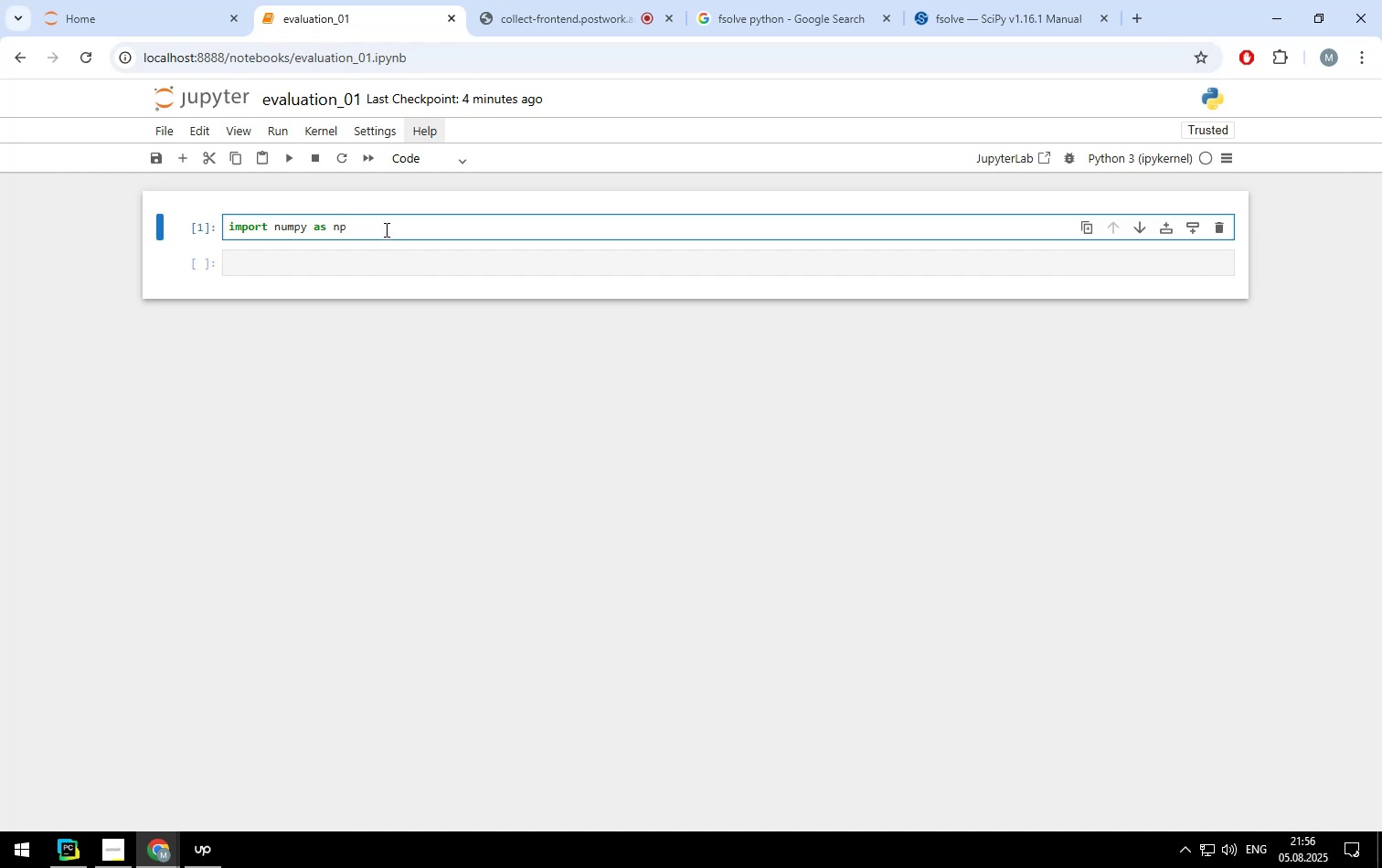 
key(Enter)
 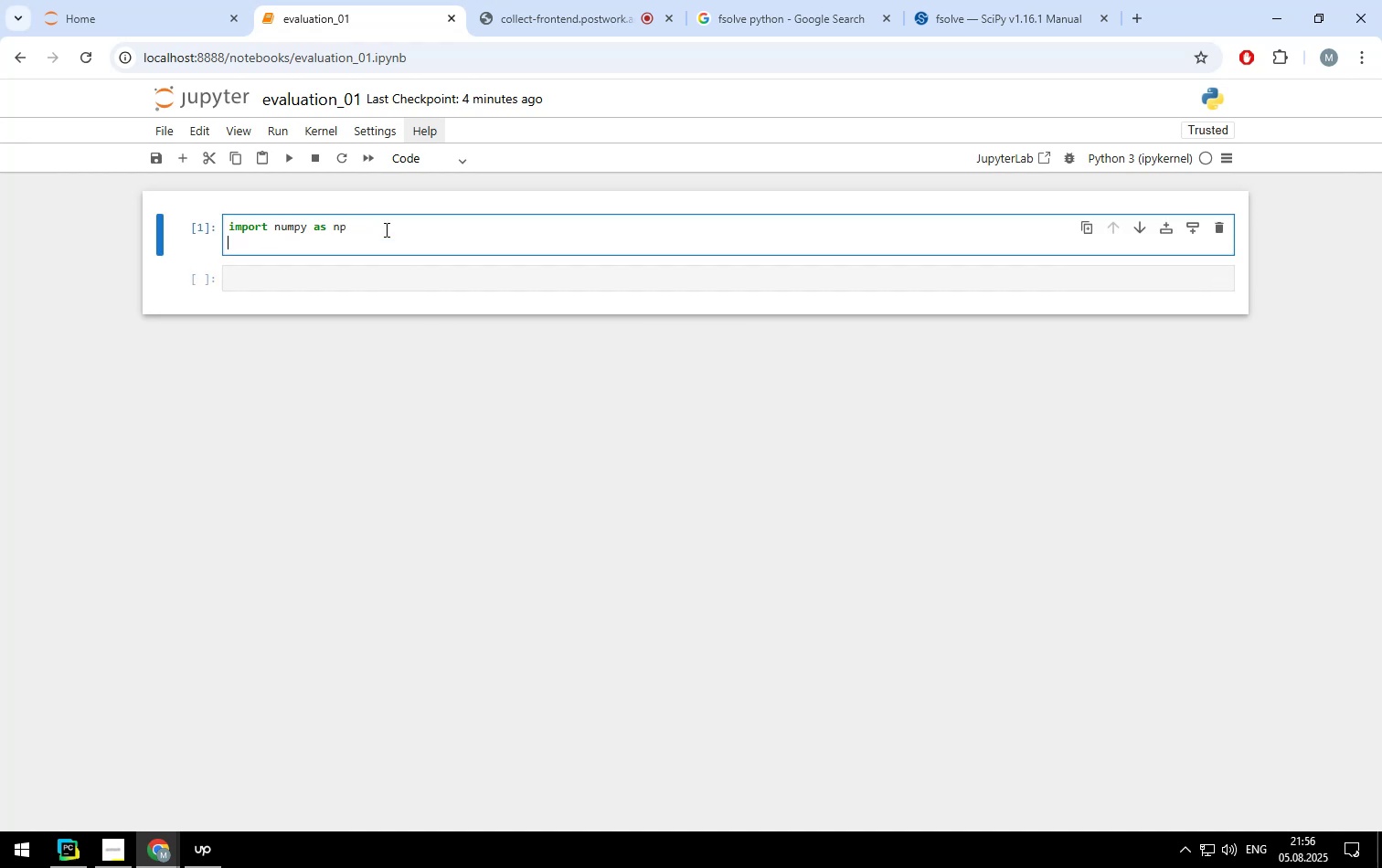 
type(fromsiypmprot)
 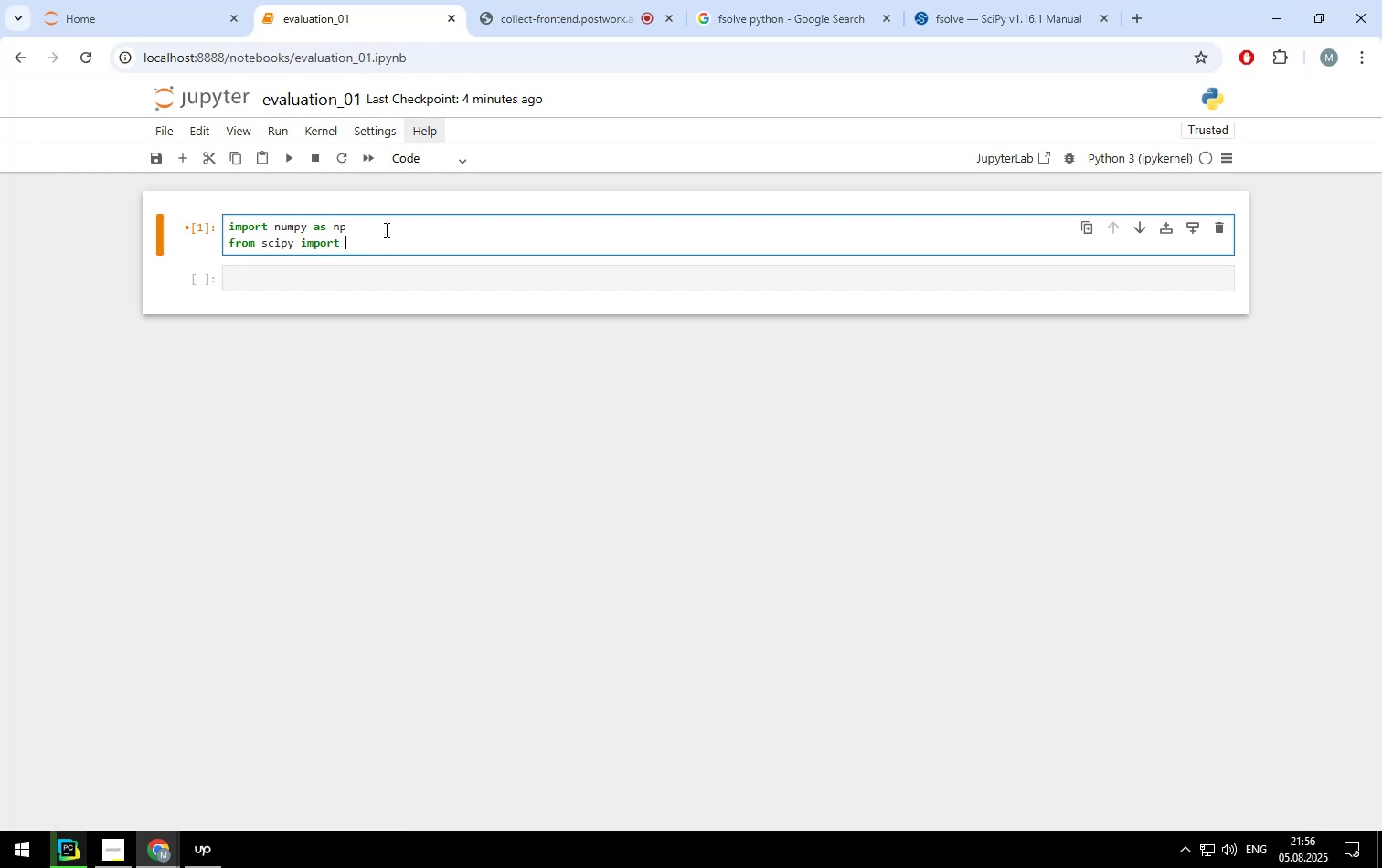 
hold_key(key=Space, duration=0.84)
 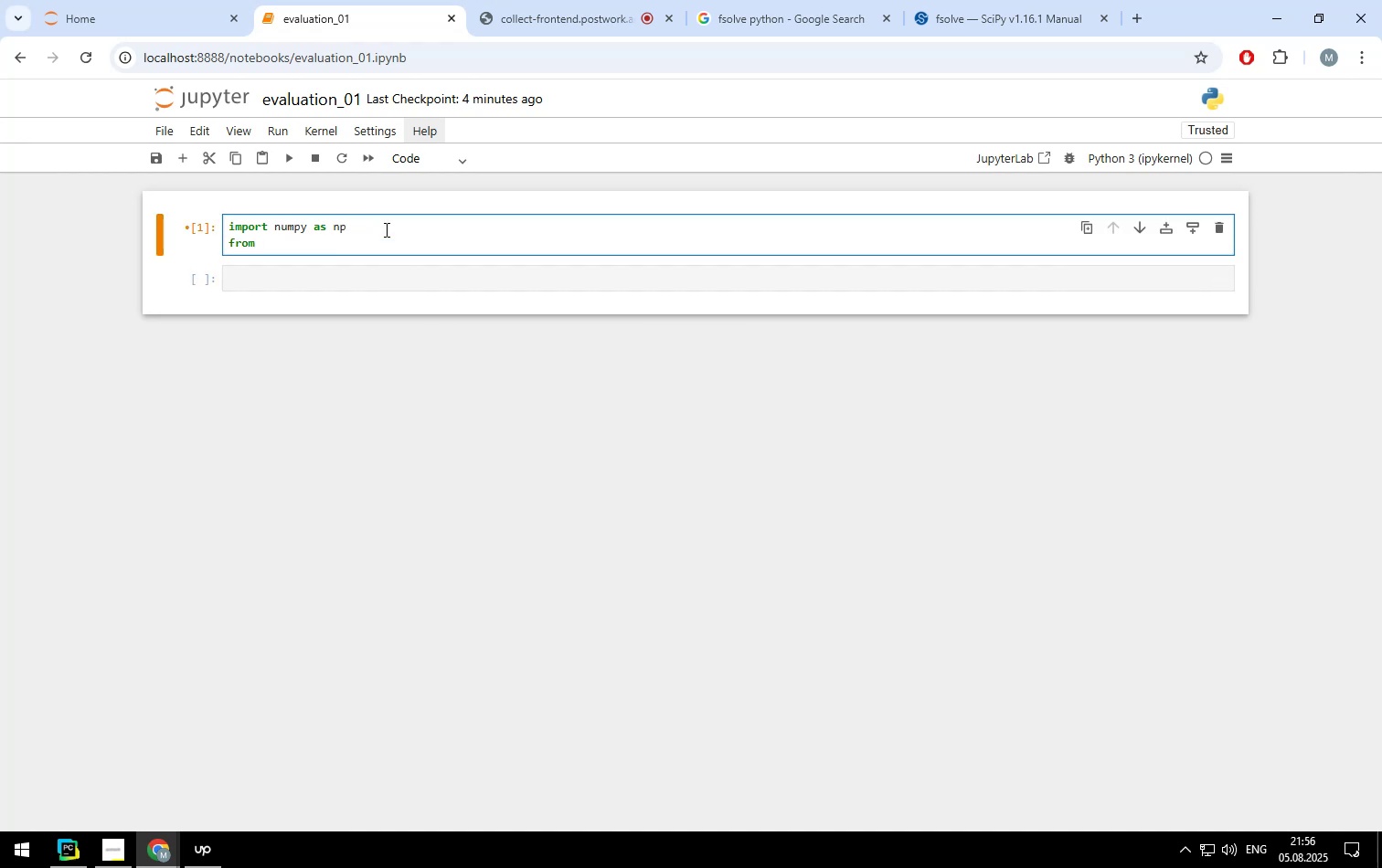 
hold_key(key=Space, duration=1.33)
 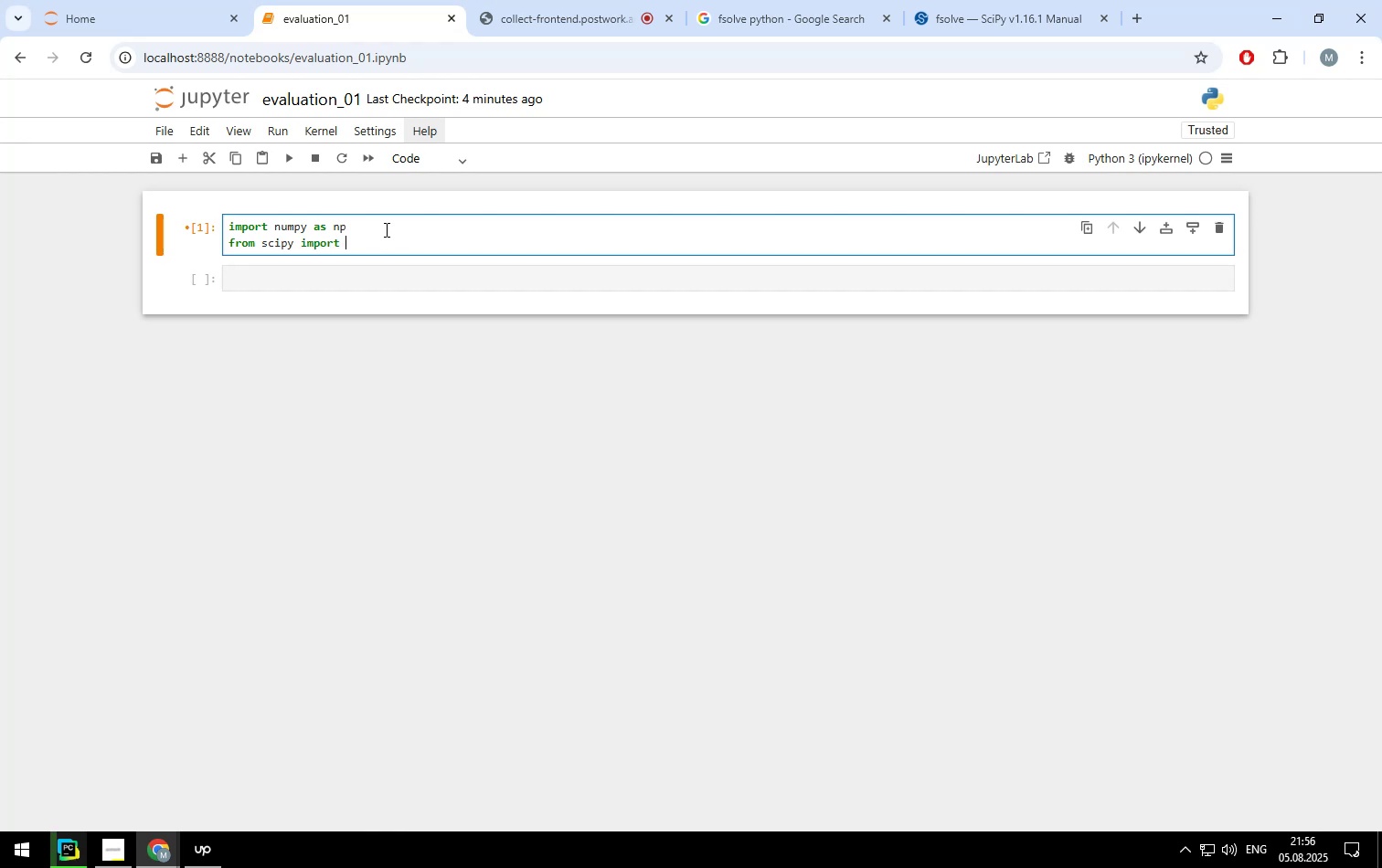 
hold_key(key=I, duration=24.73)
 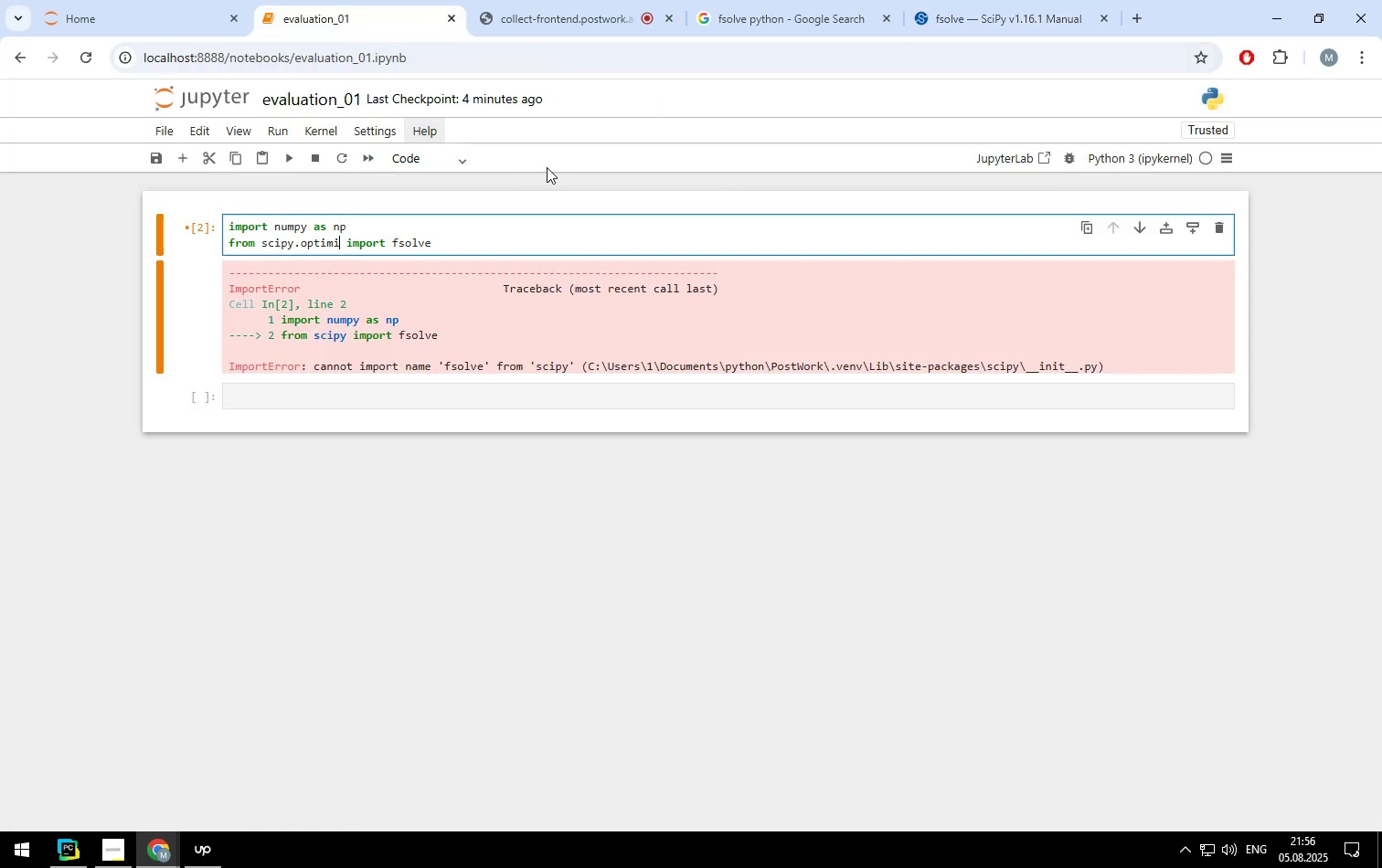 
type(fsolve)
 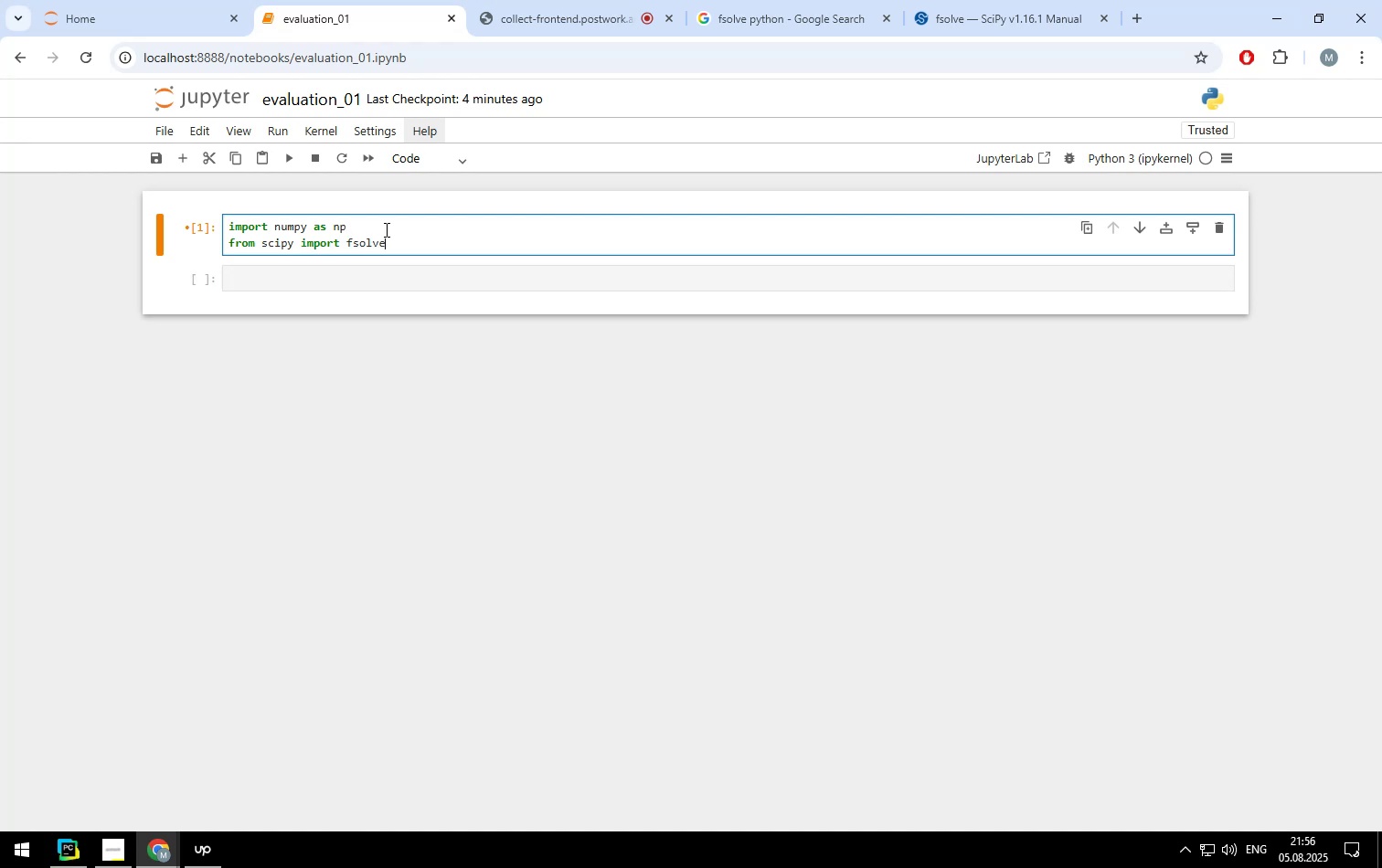 
key(Shift+Enter)
 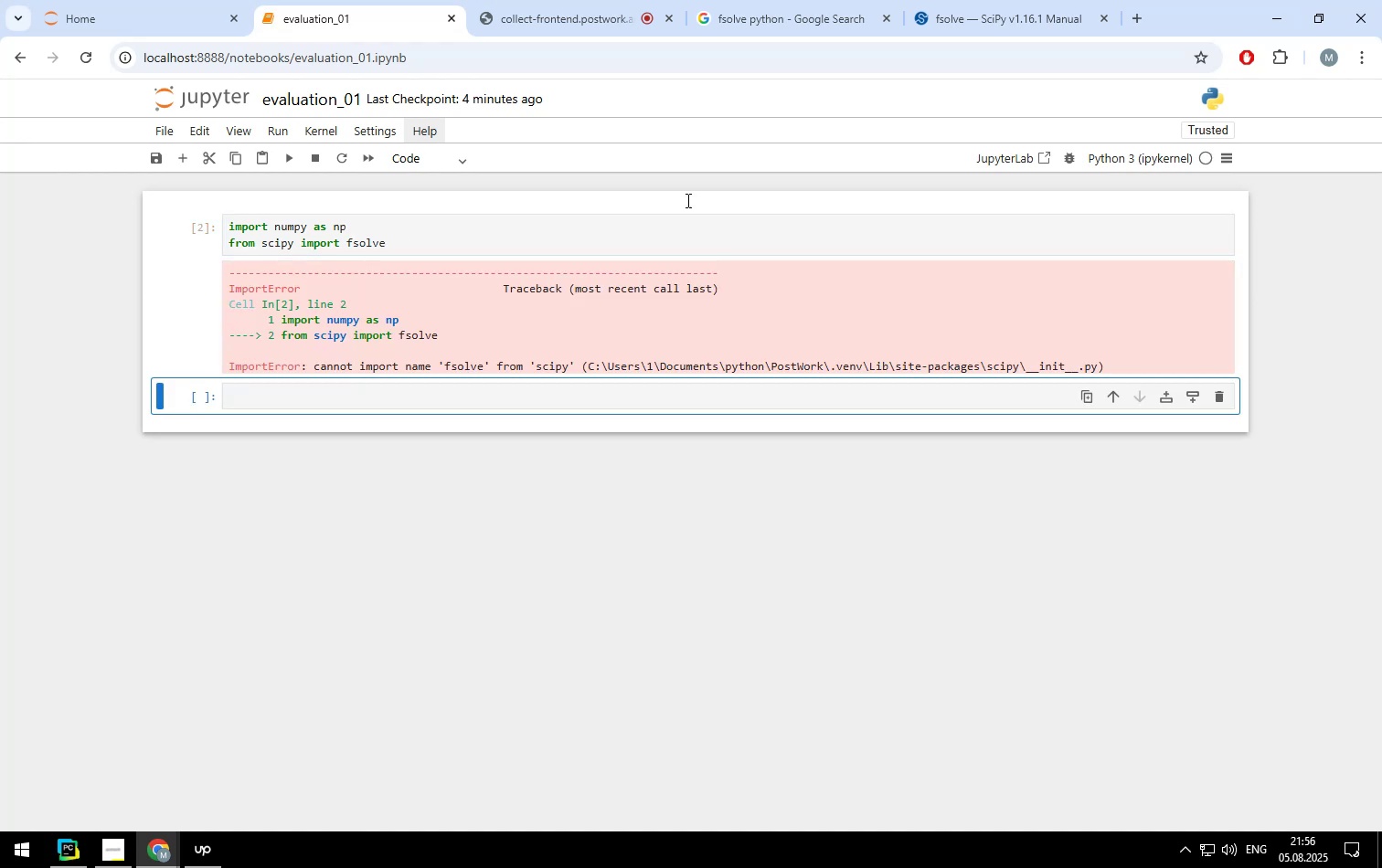 
left_click([1017, 17])
 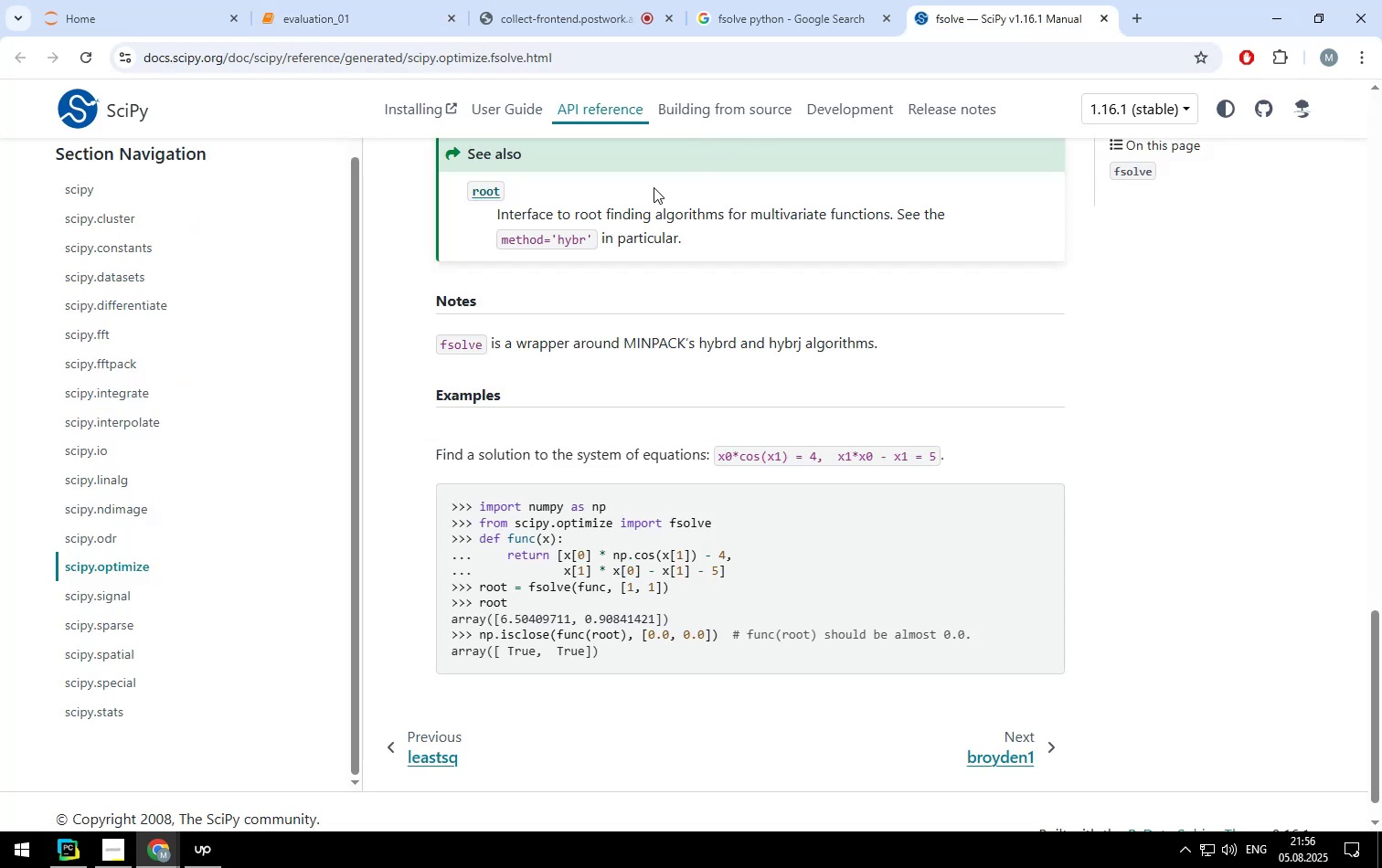 
scroll: coordinate [645, 215], scroll_direction: up, amount: 28.0
 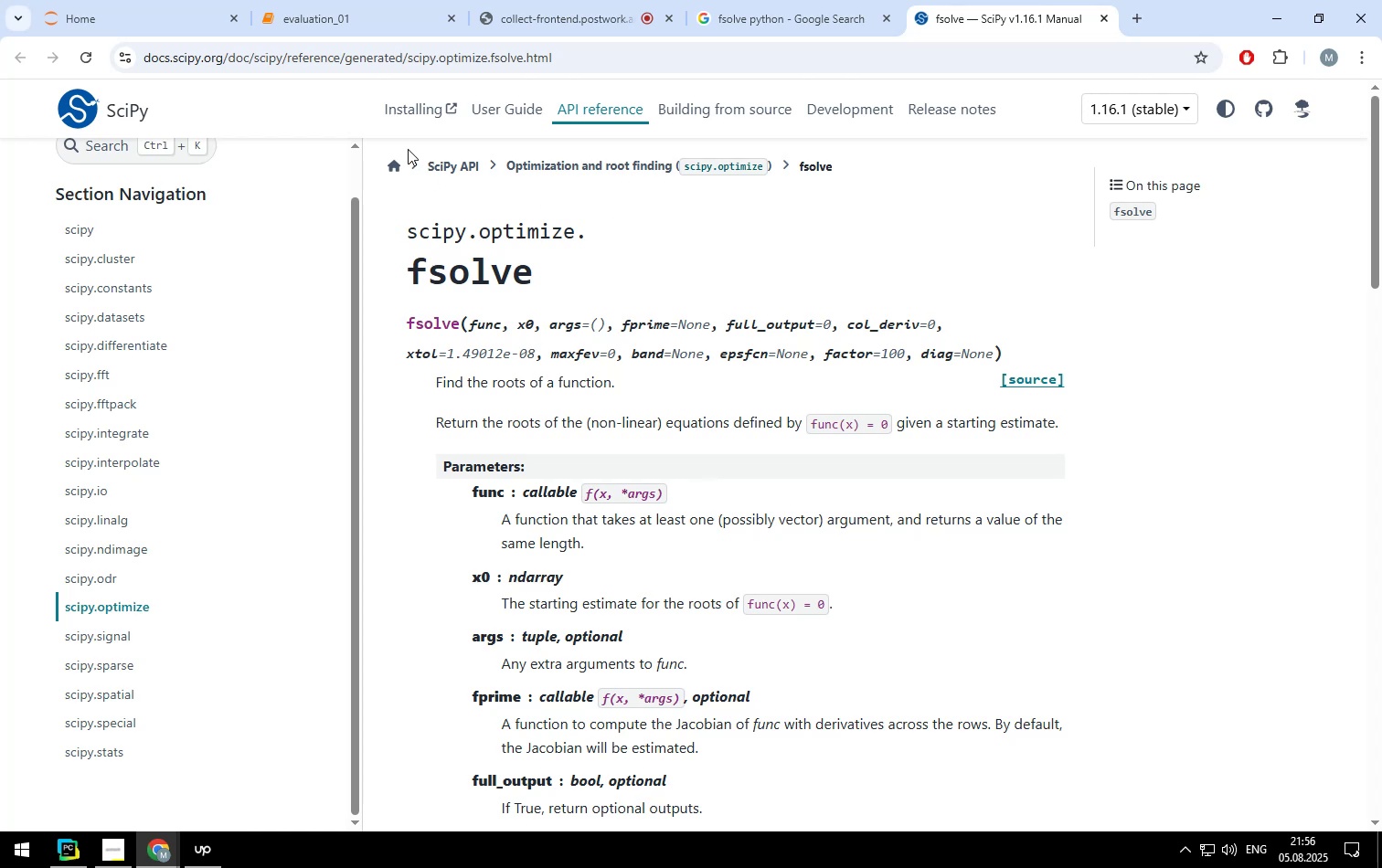 
left_click([347, 26])
 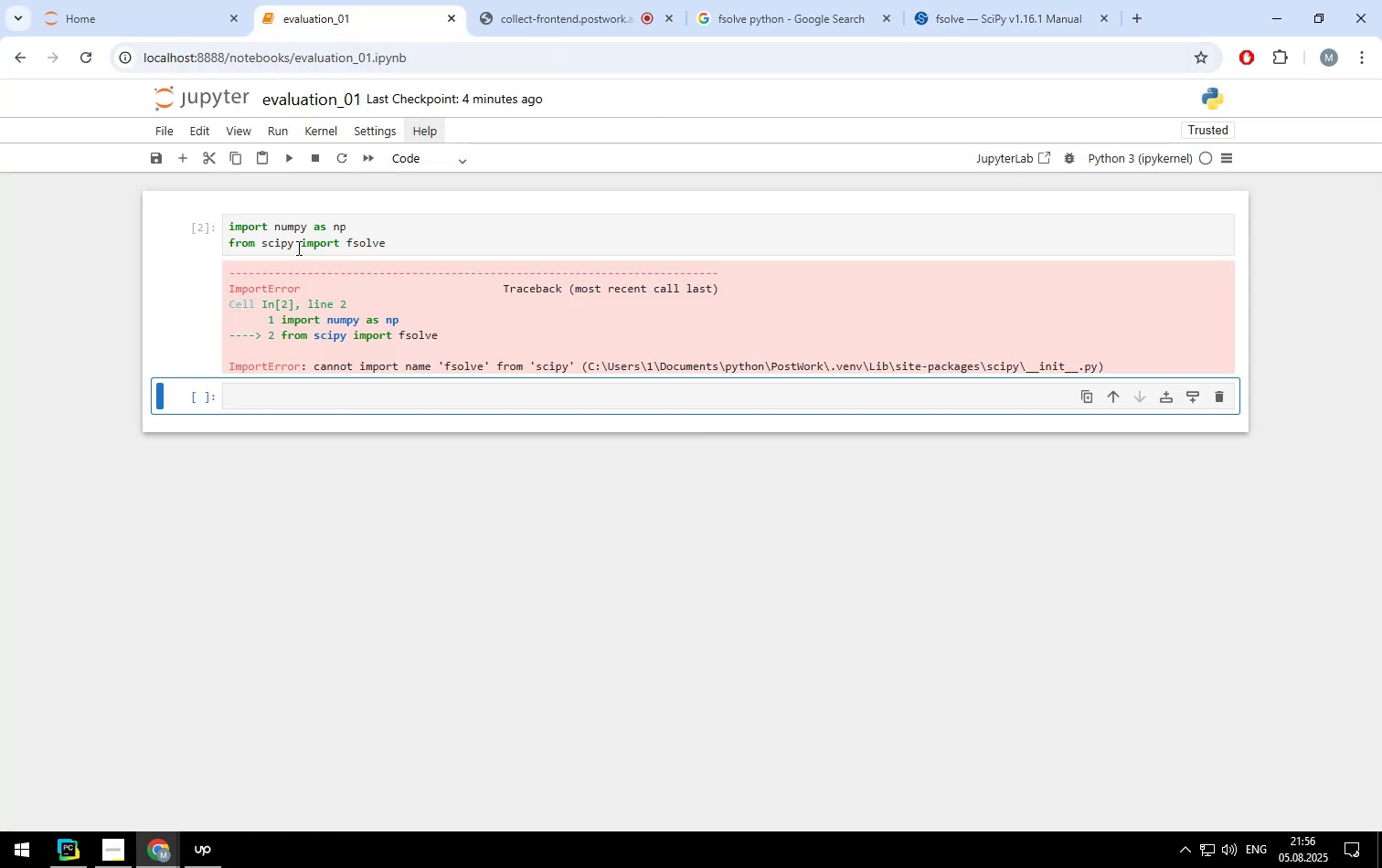 
left_click([297, 248])
 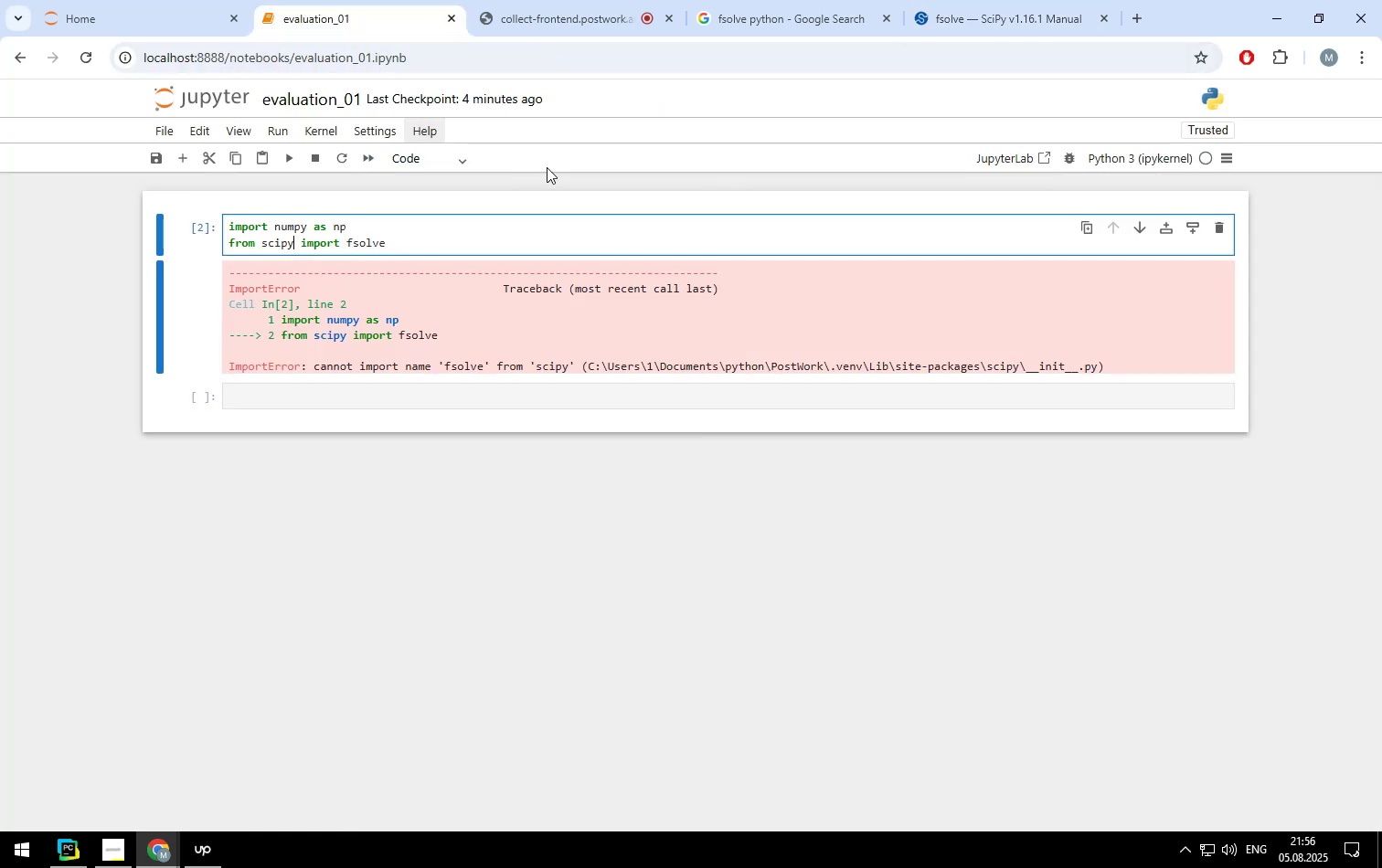 
type(.optmize)
 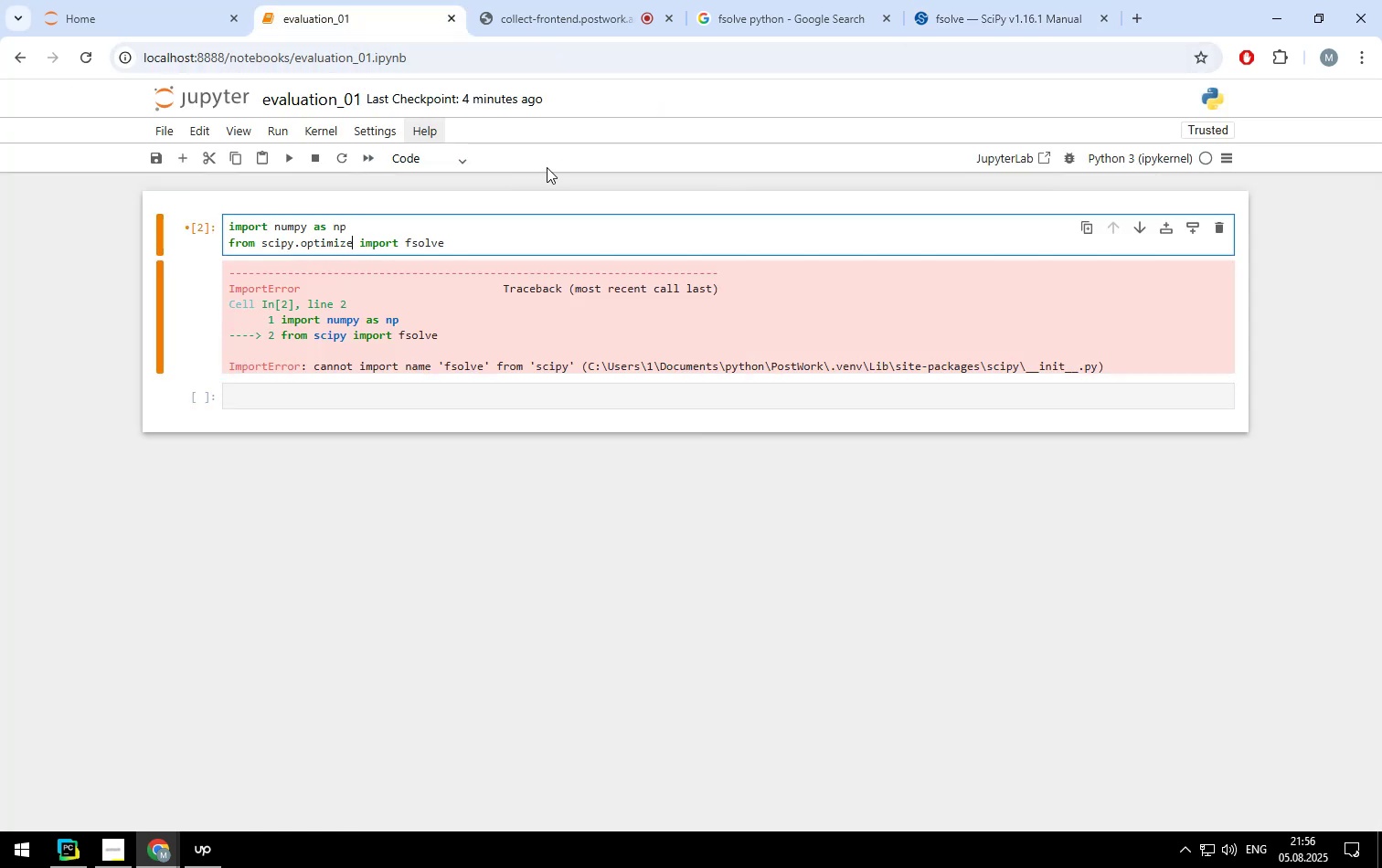 
key(Shift+Enter)
 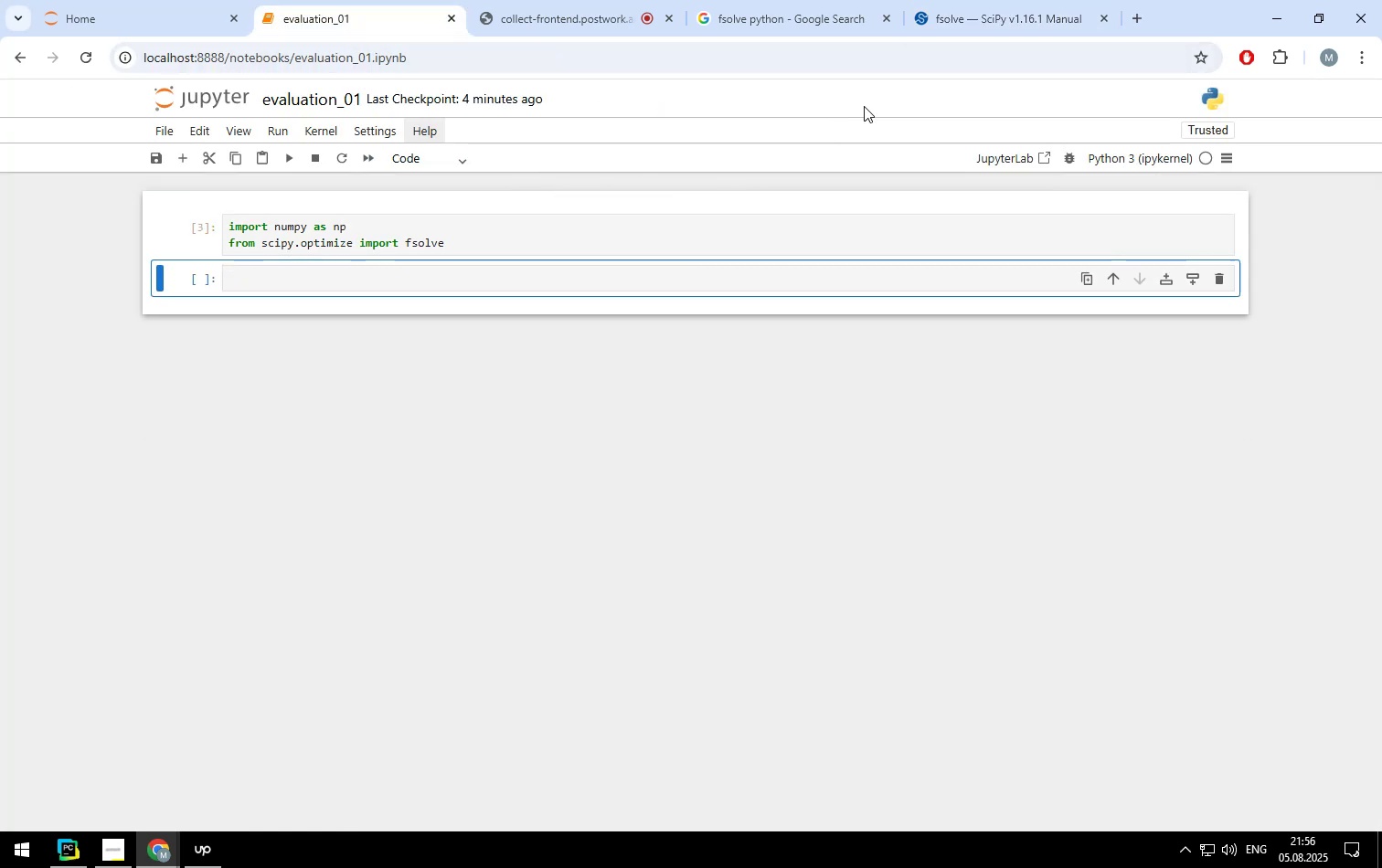 
left_click([941, 19])
 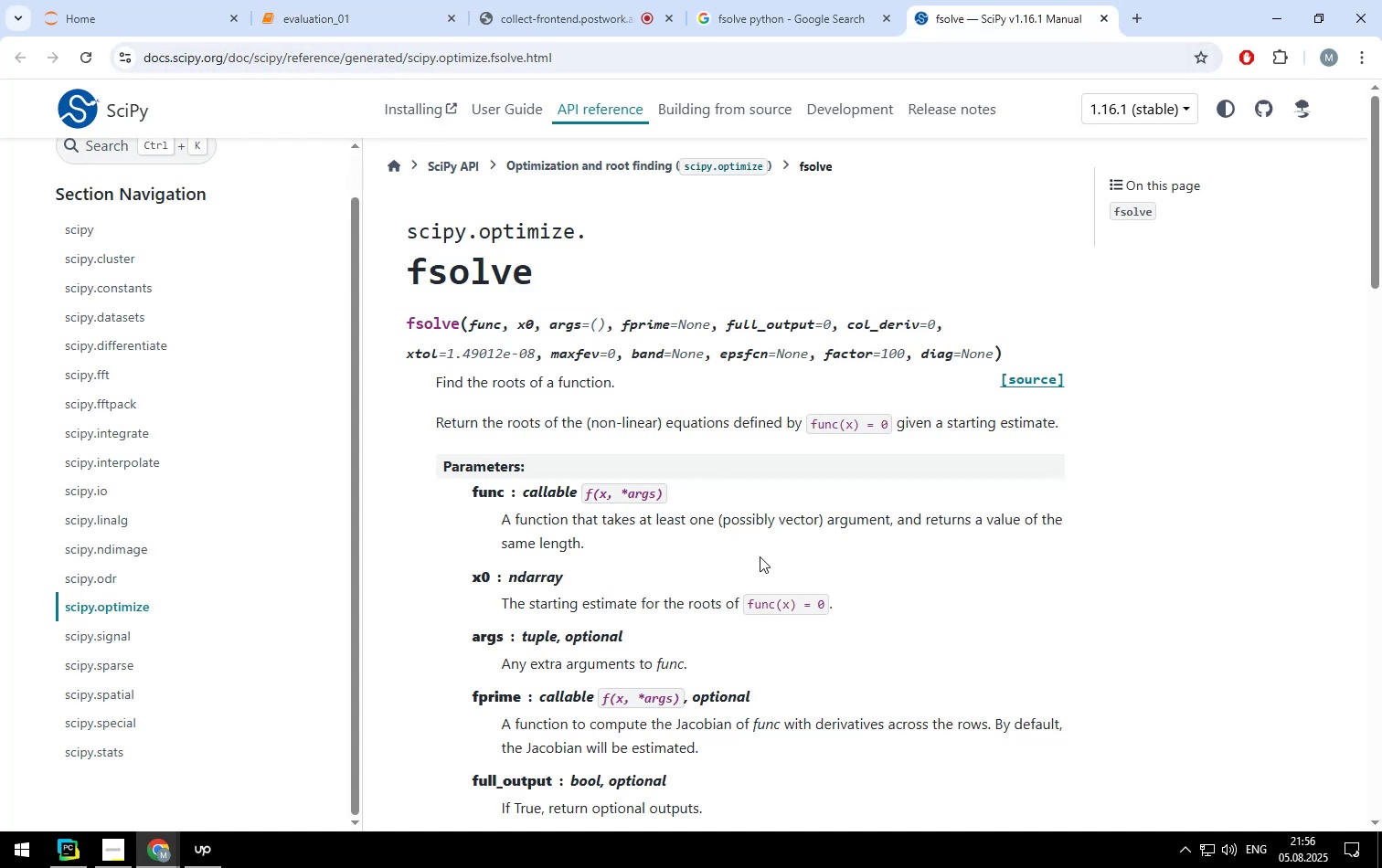 
scroll: coordinate [745, 558], scroll_direction: down, amount: 25.0
 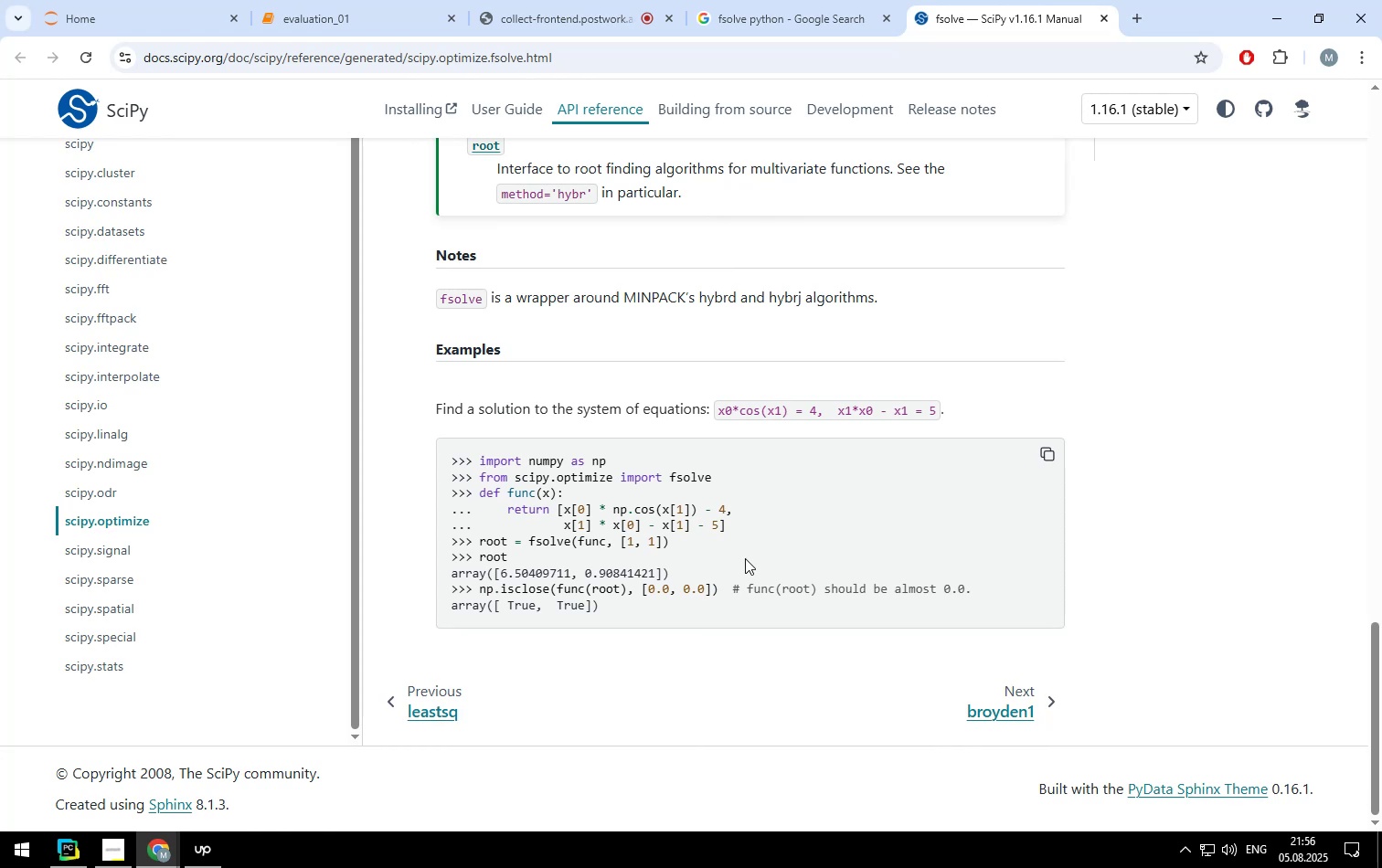 
wait(16.24)
 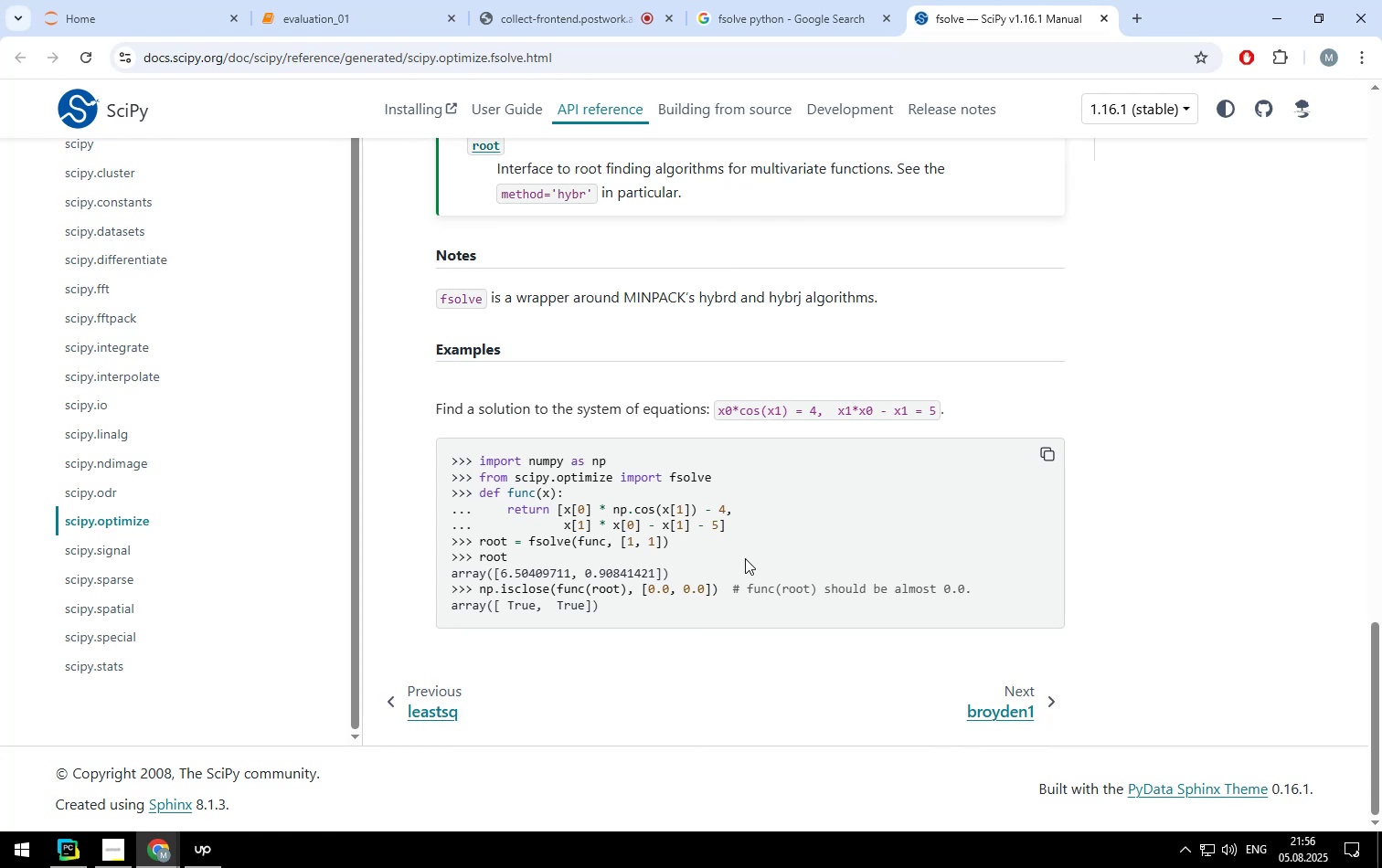 
left_click([385, 26])
 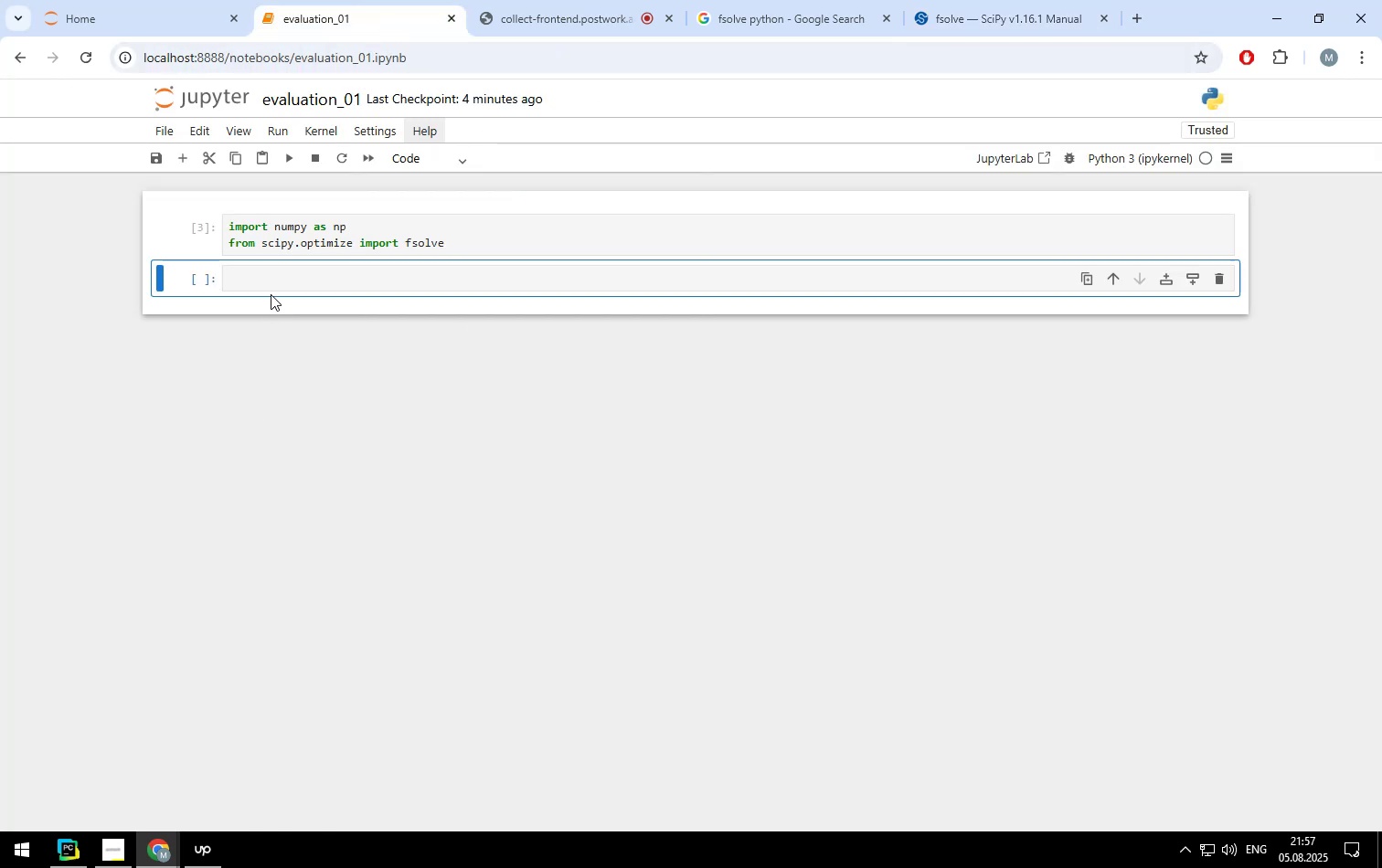 
left_click([271, 279])
 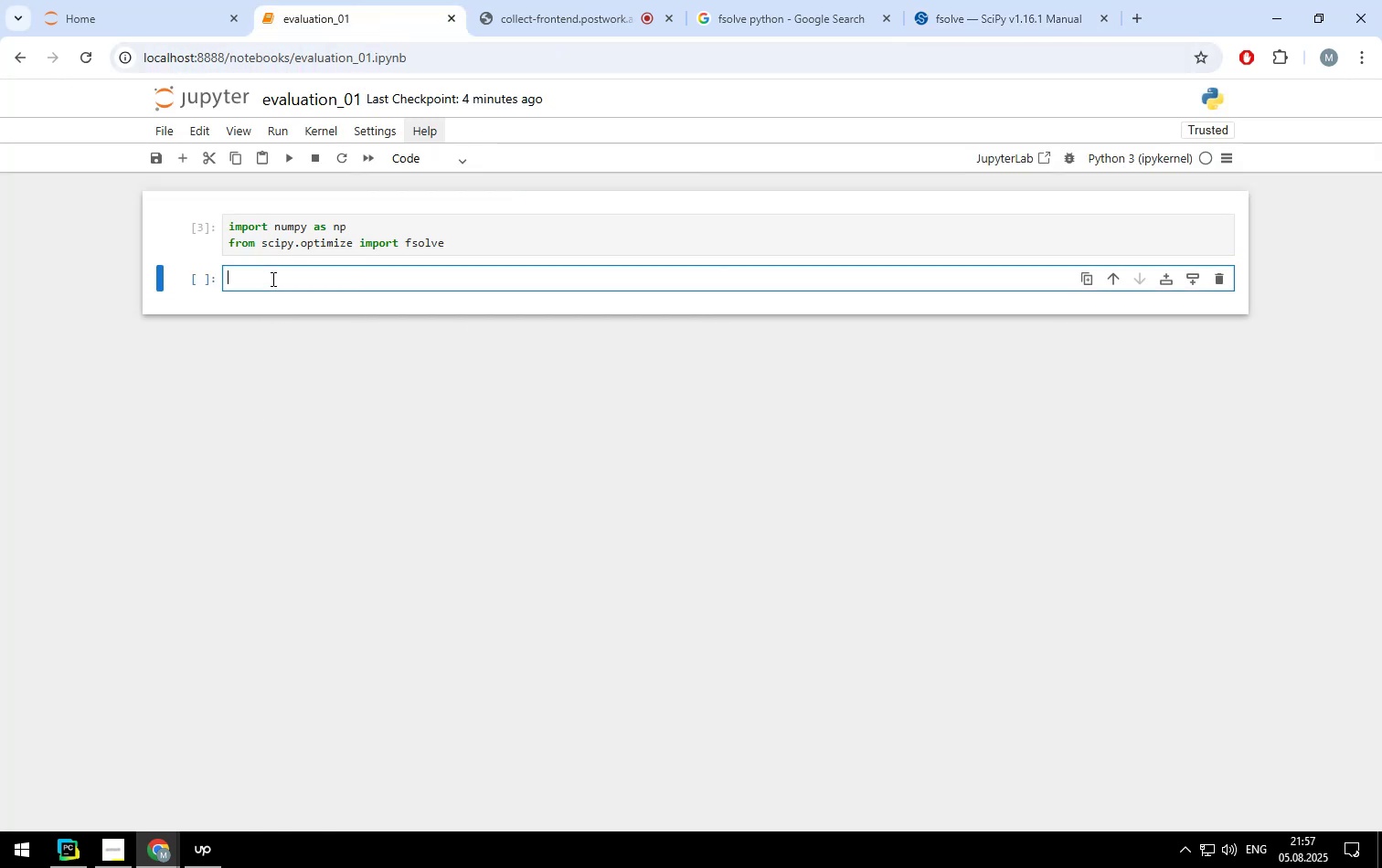 
type(def func()
key(Backspace)
type(:)
 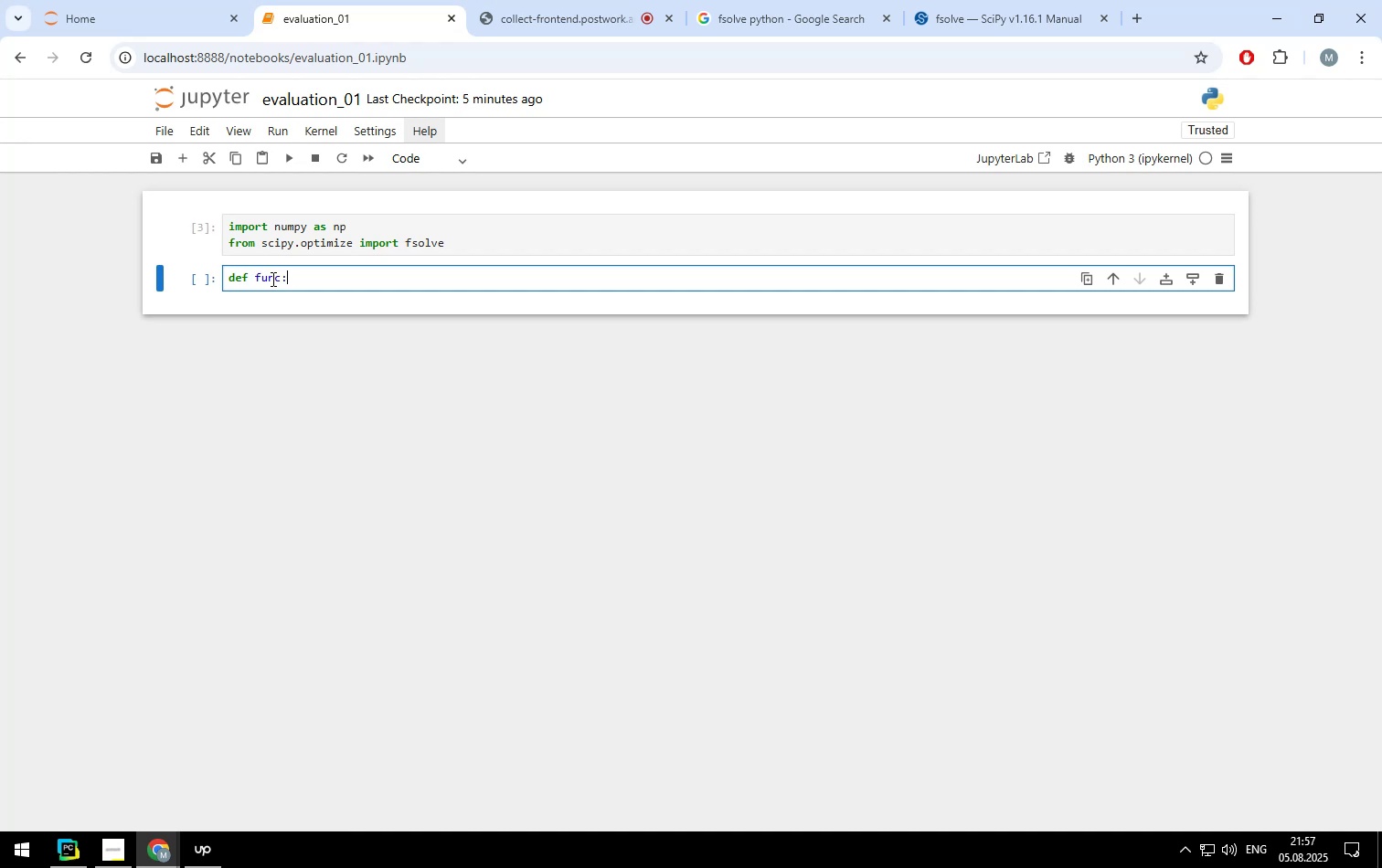 
 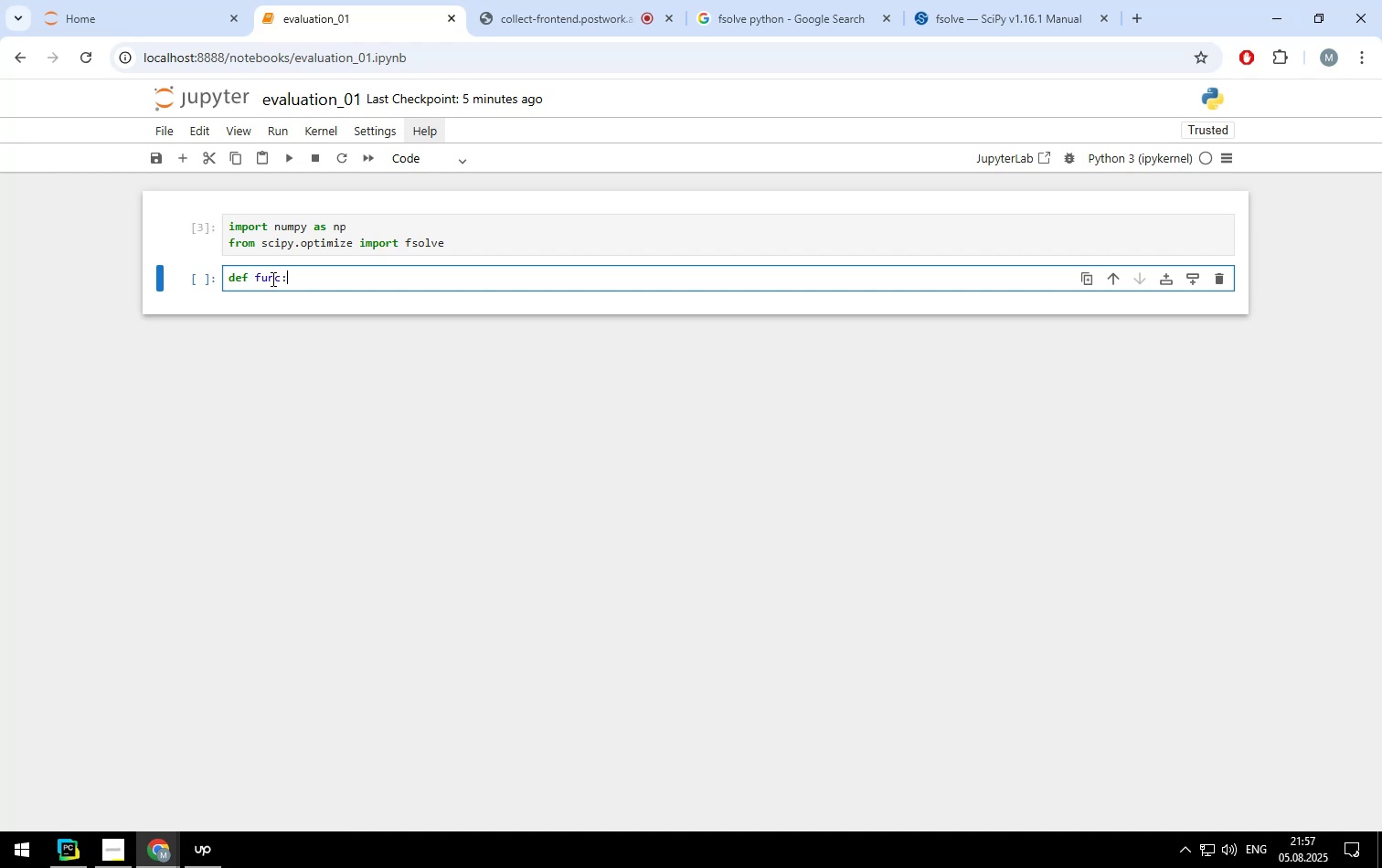 
key(Enter)
 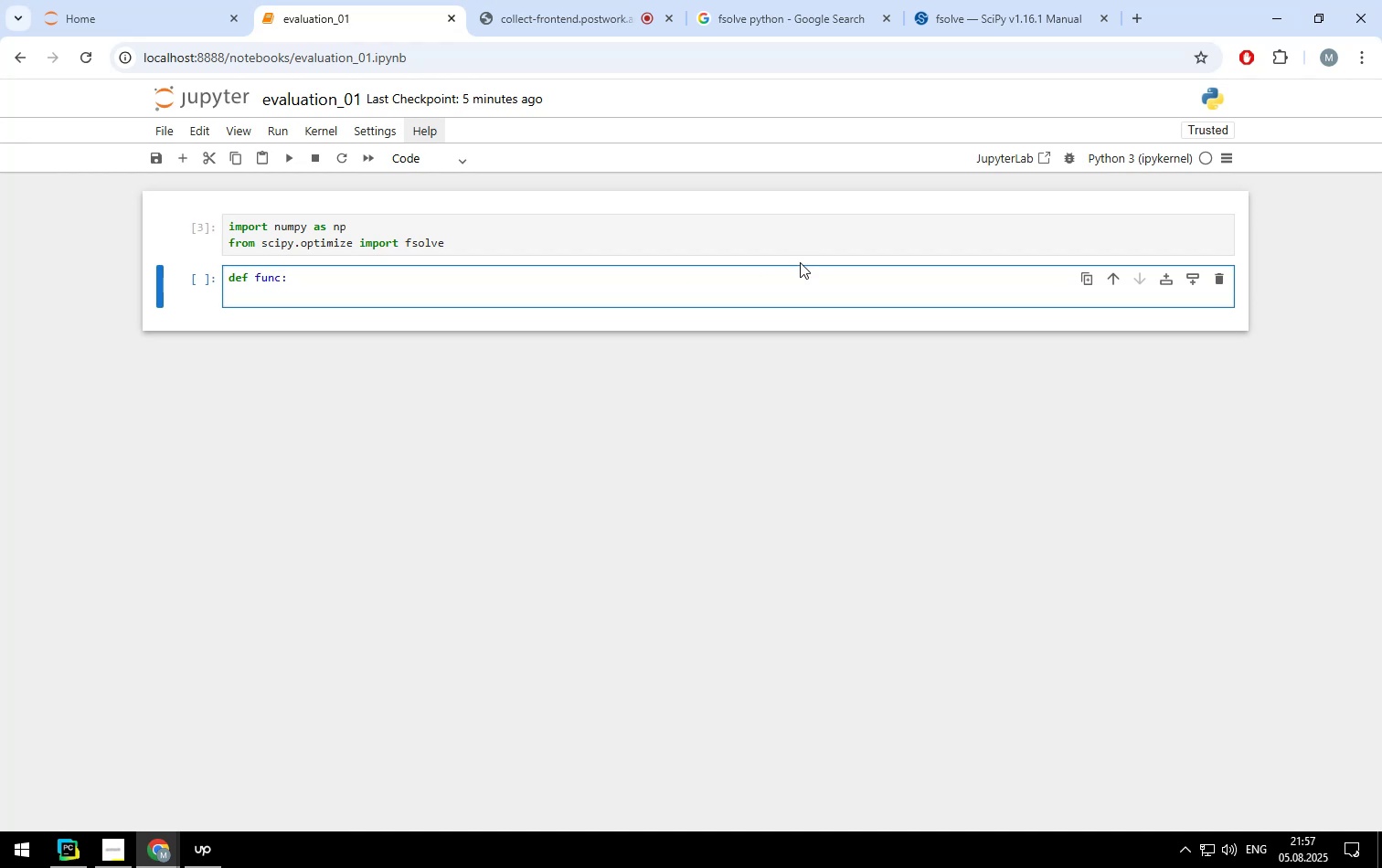 
key(Backspace)
key(Backspace)
type(():)
 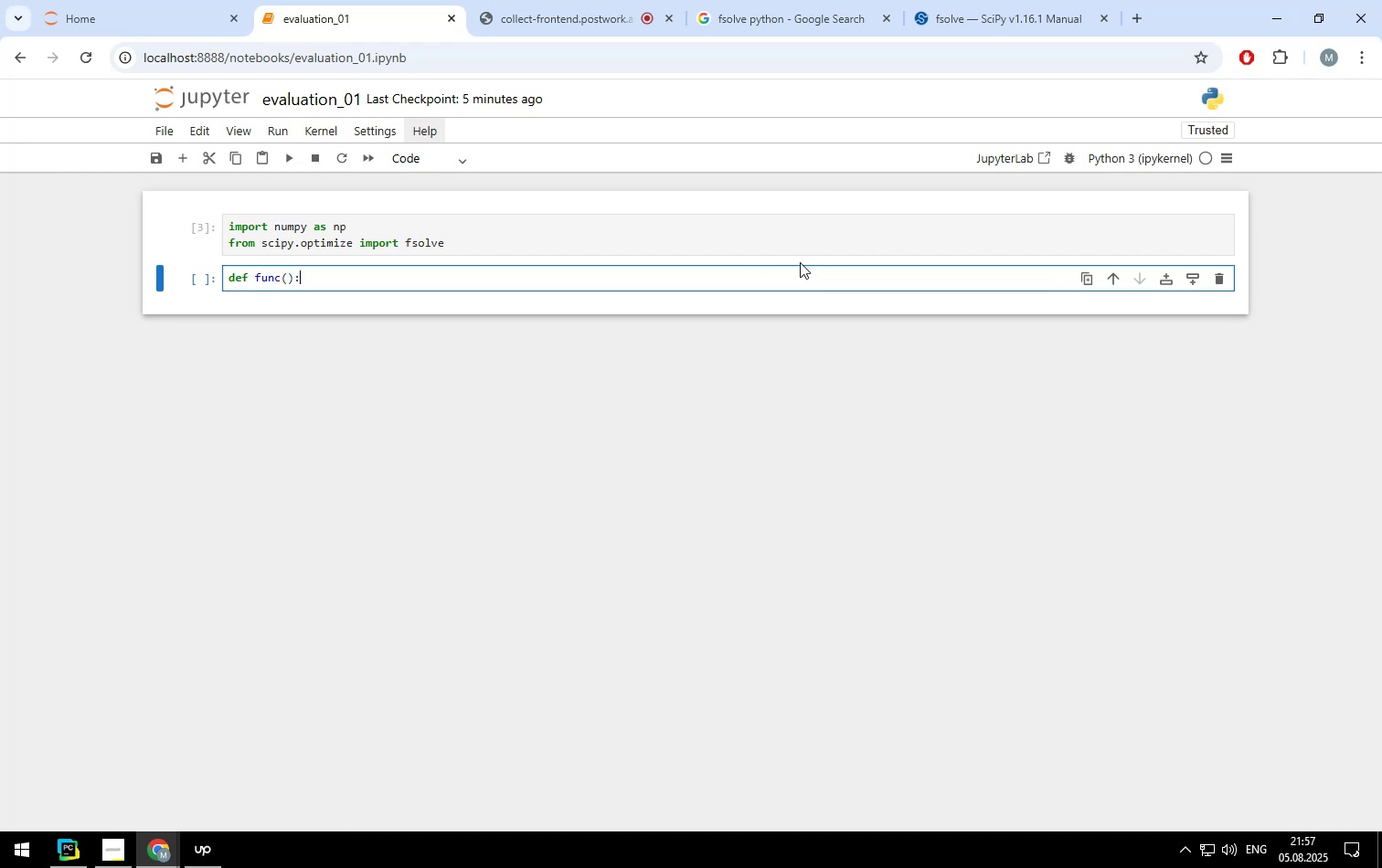 
key(Enter)
 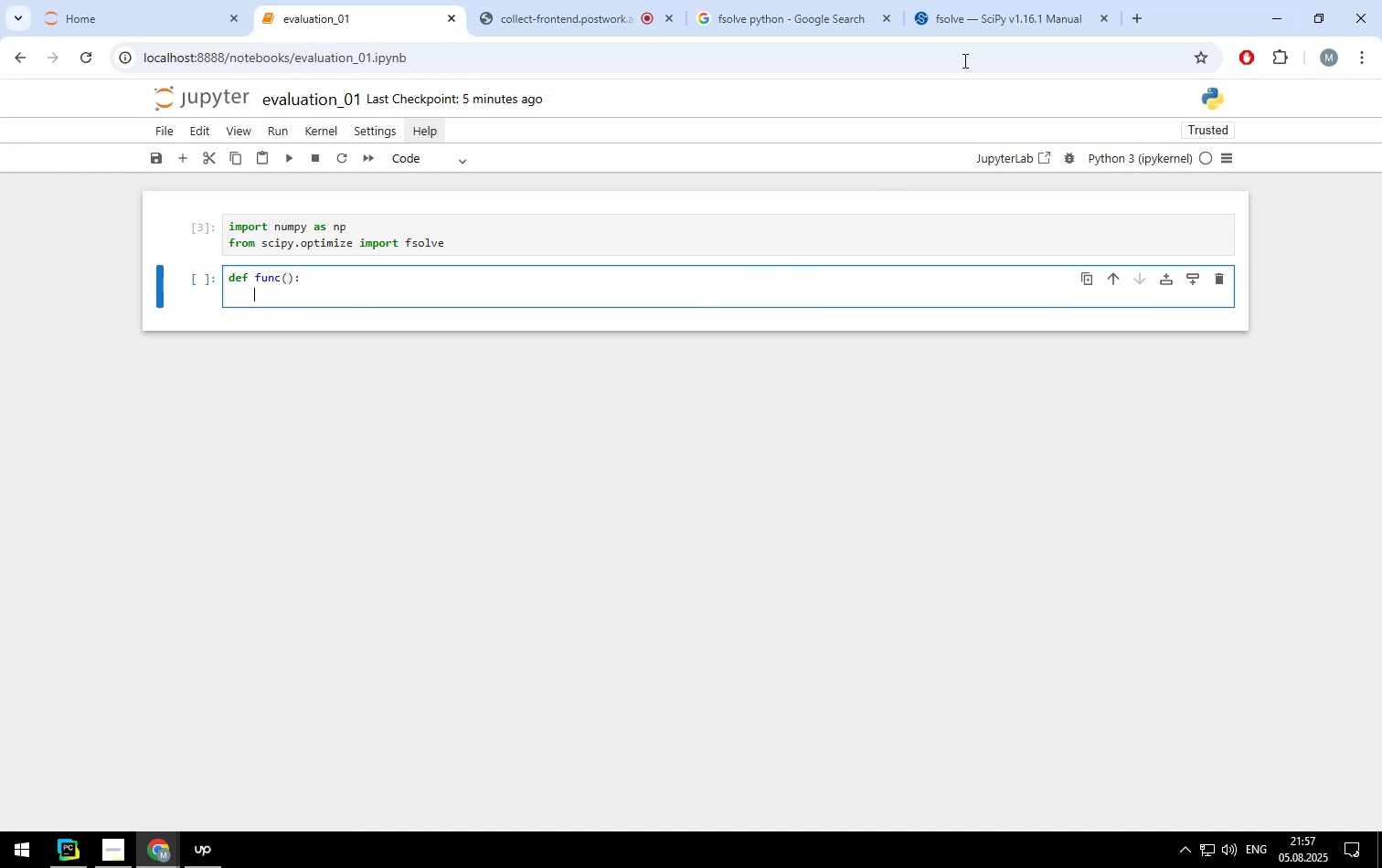 
left_click([965, 24])
 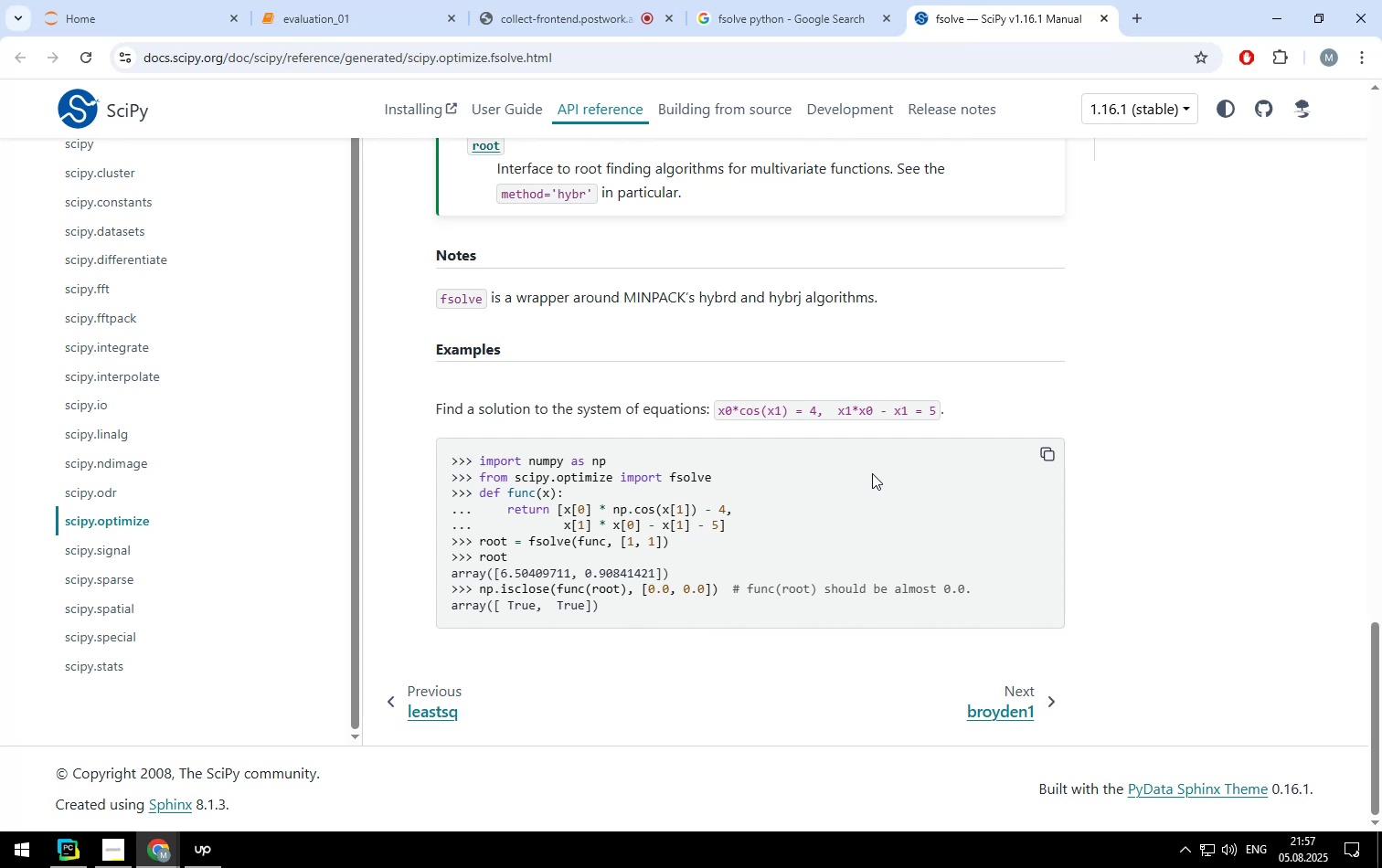 
wait(8.8)
 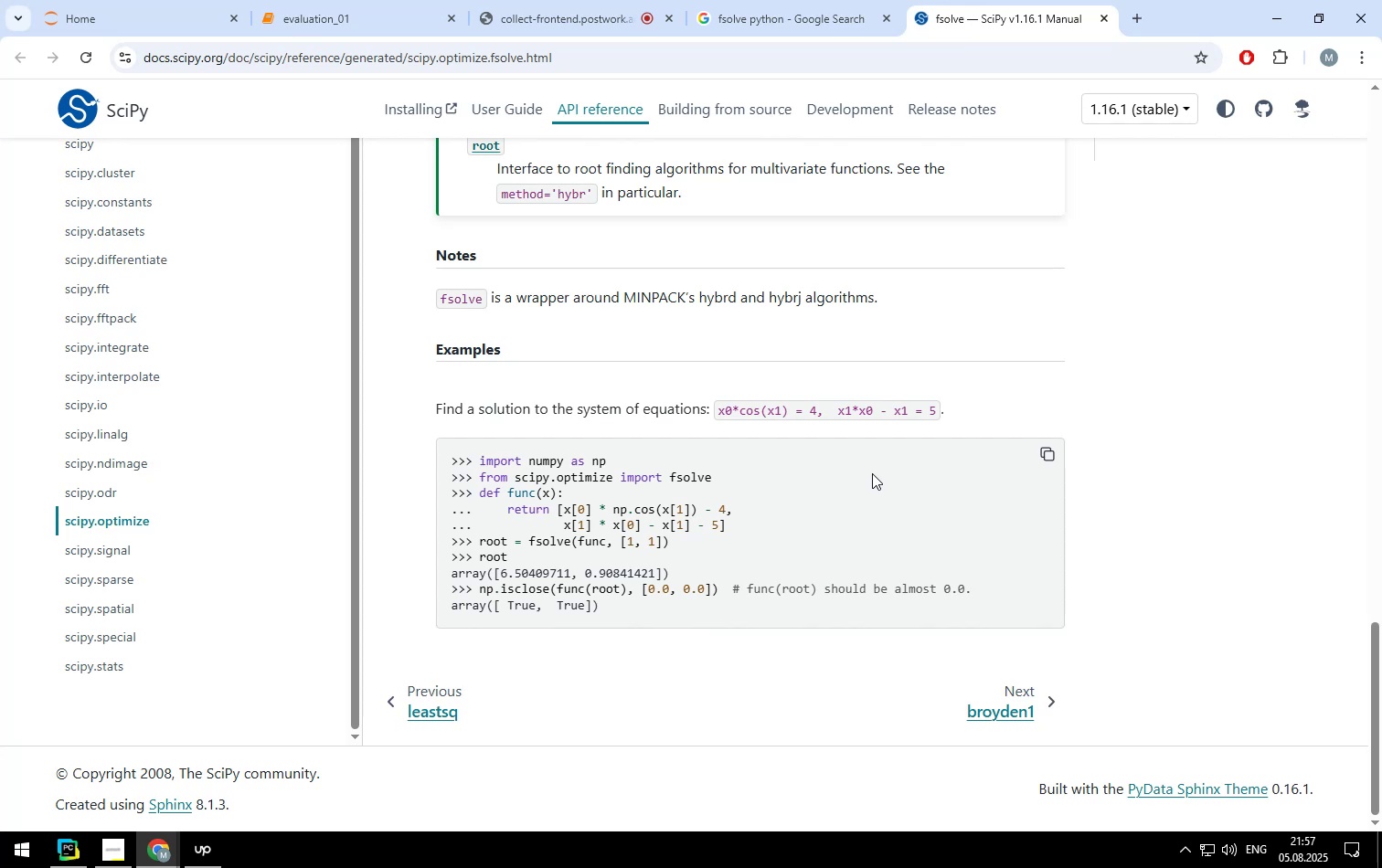 
left_click([383, 26])
 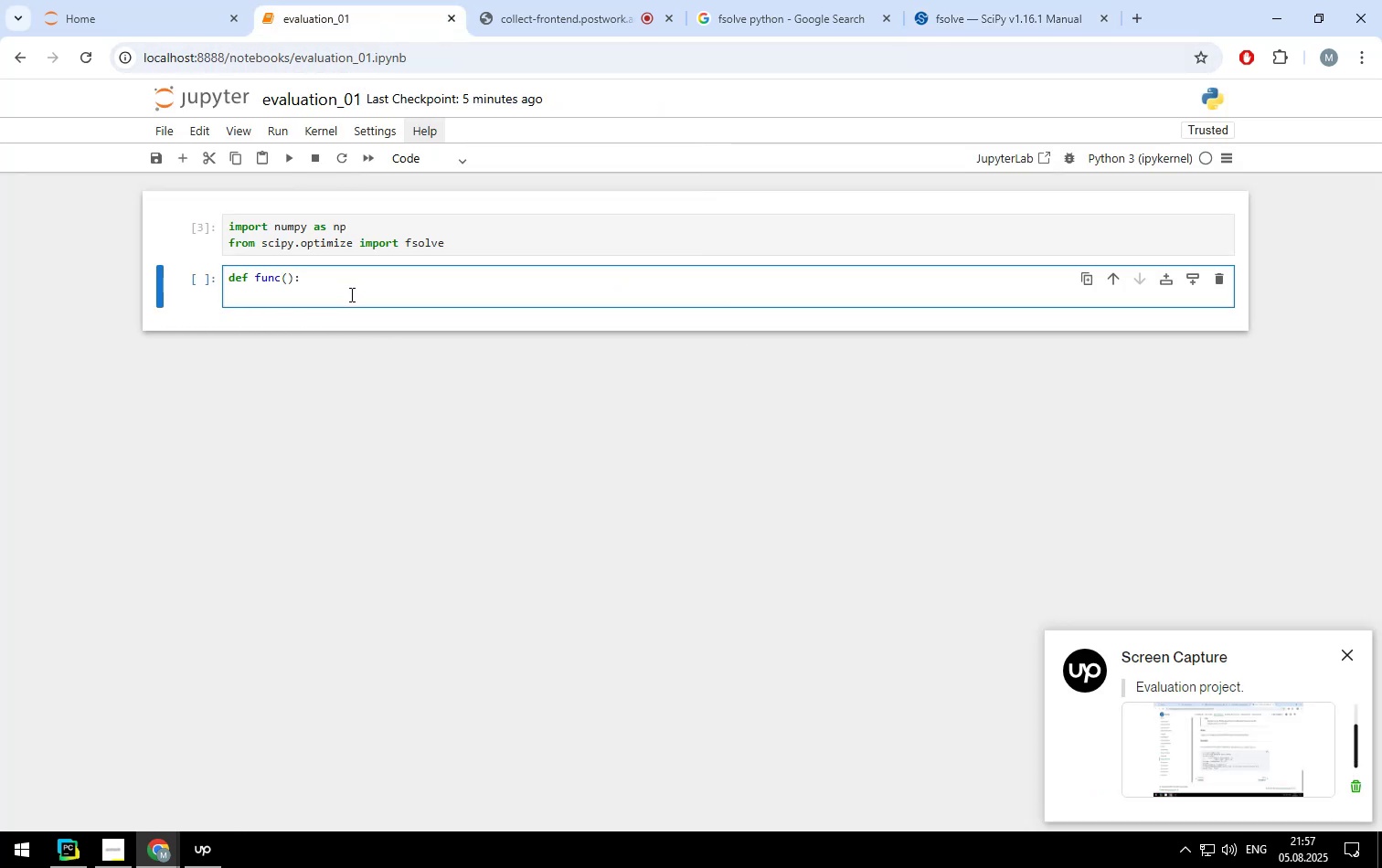 
left_click([350, 297])
 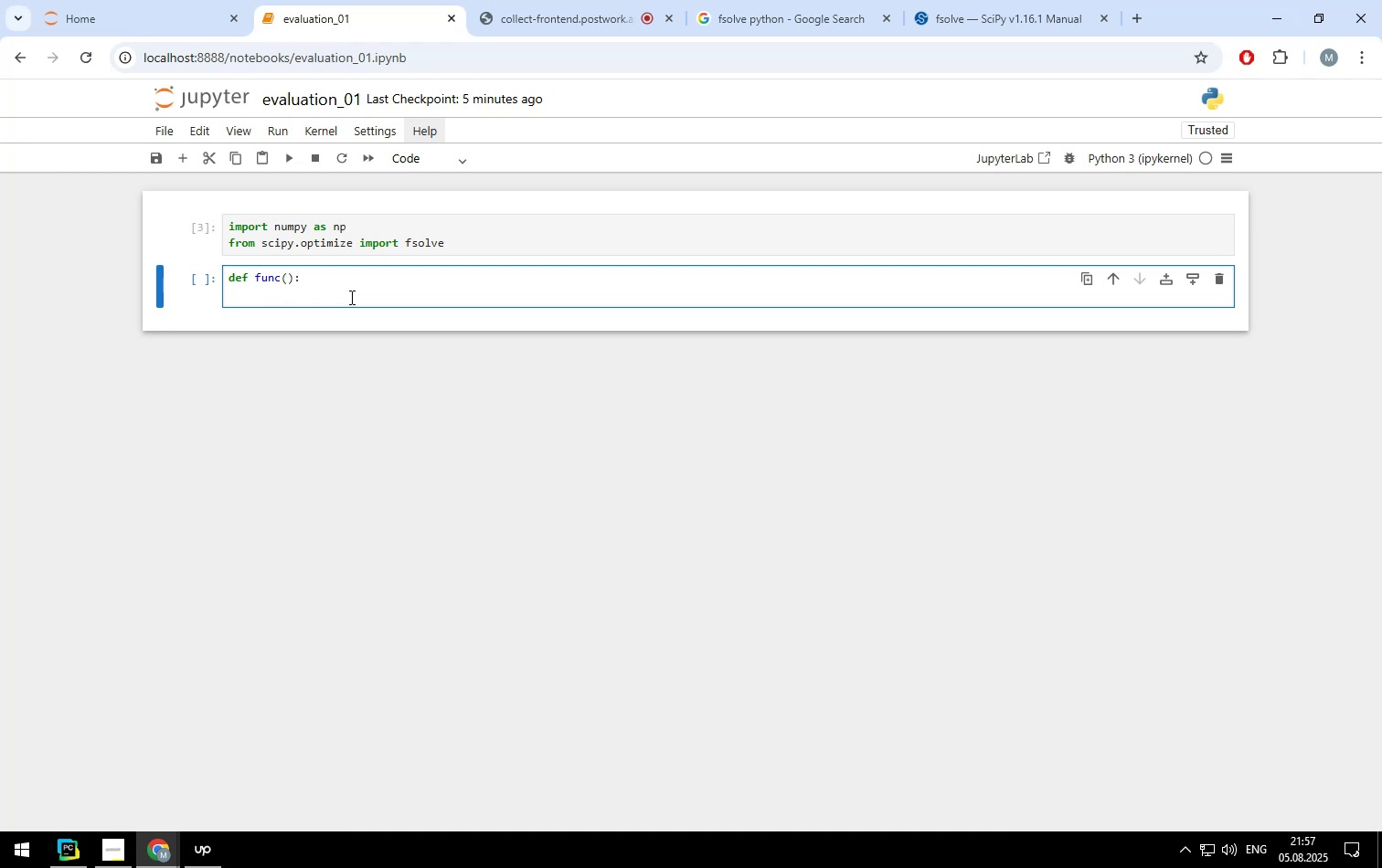 
wait(5.96)
 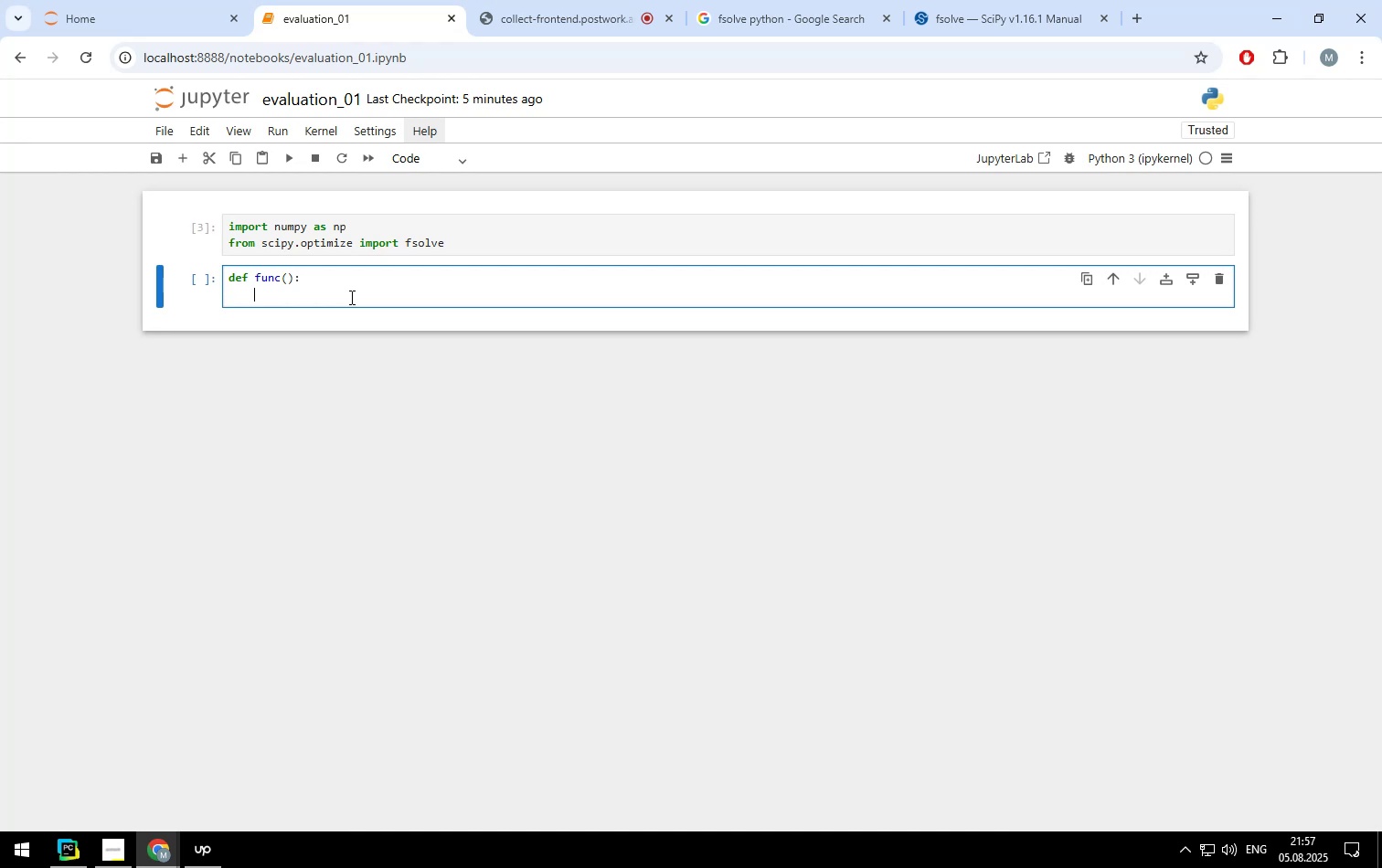 
key(ArrowUp)
 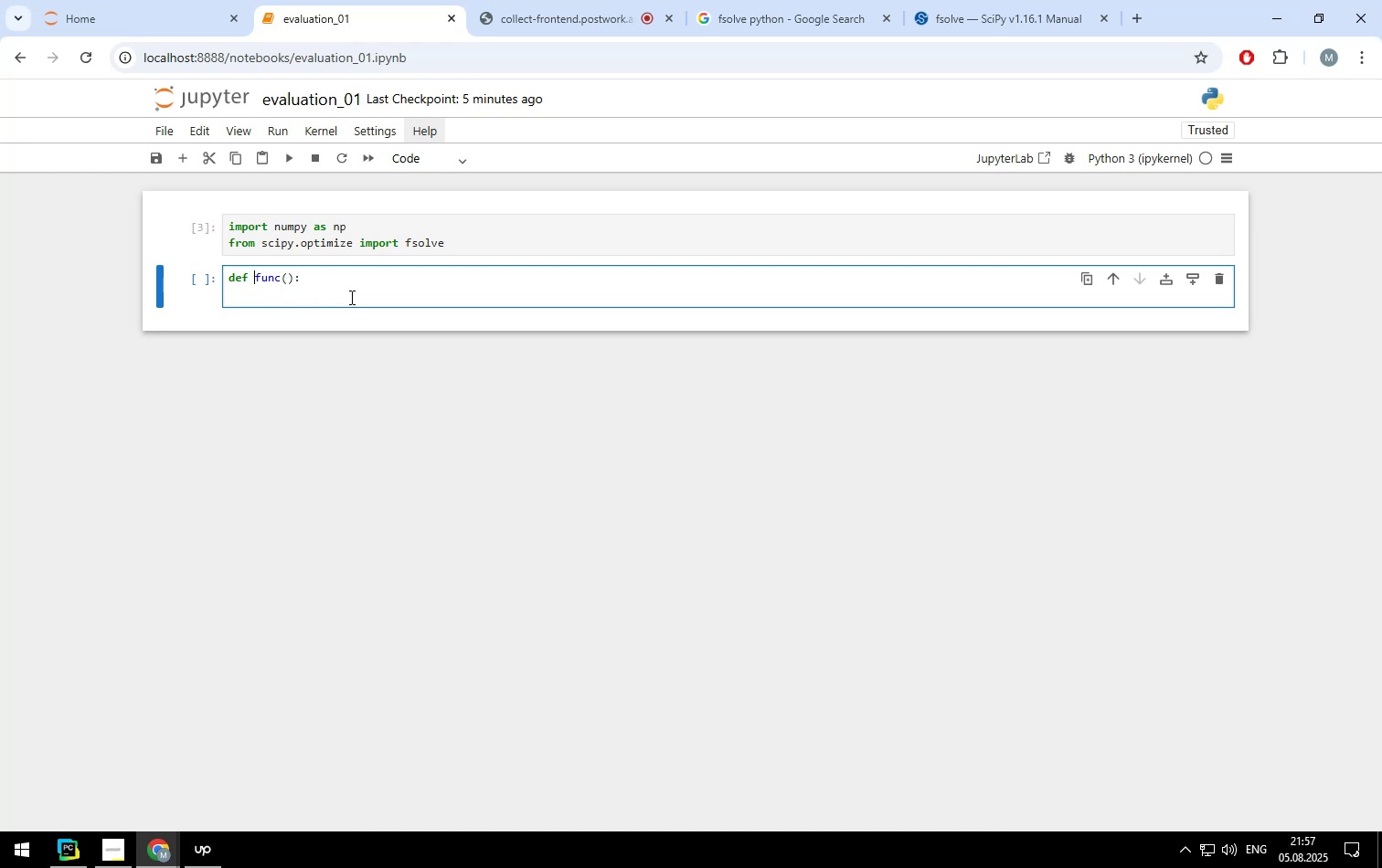 
key(ArrowRight)
 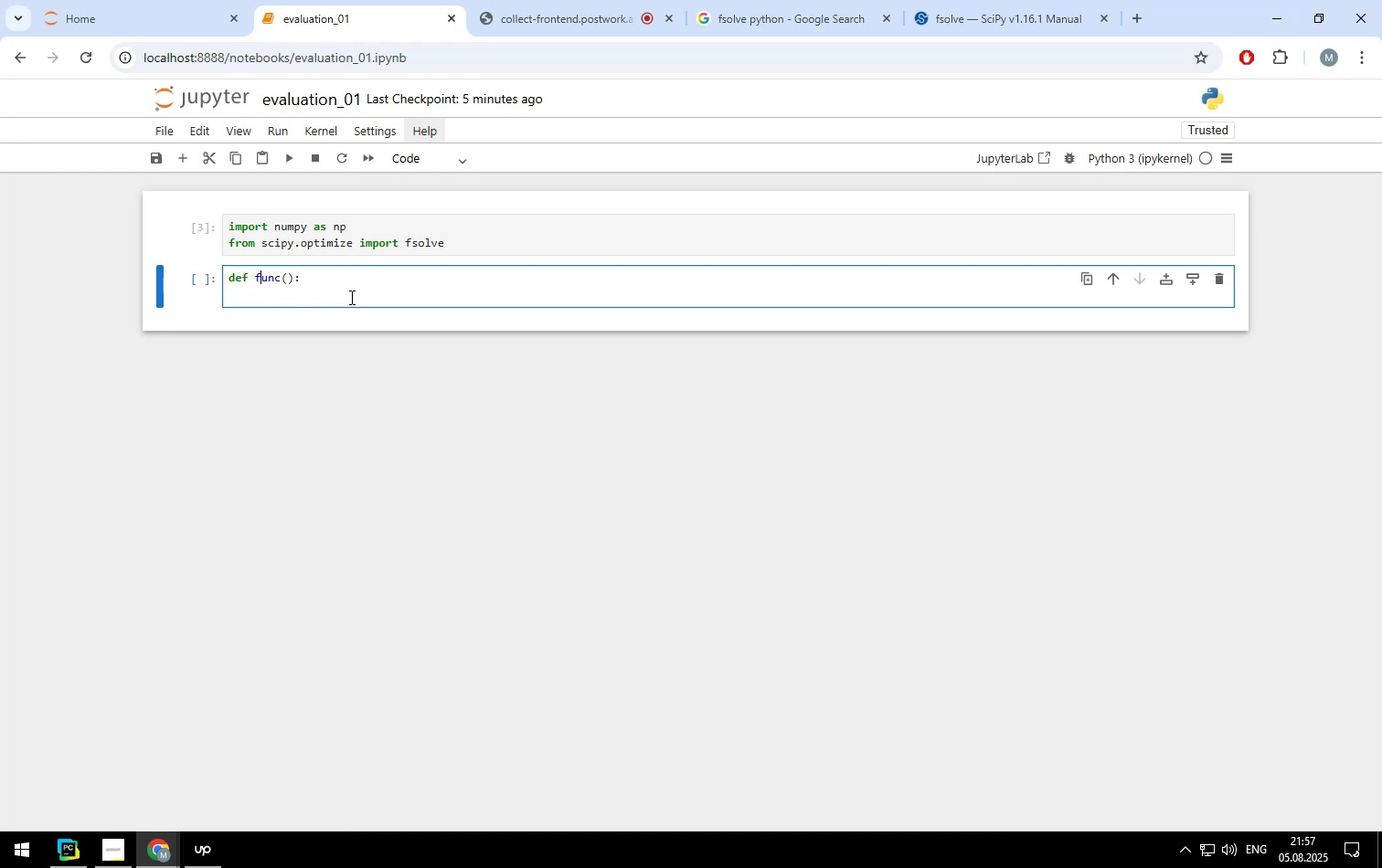 
key(ArrowRight)
 